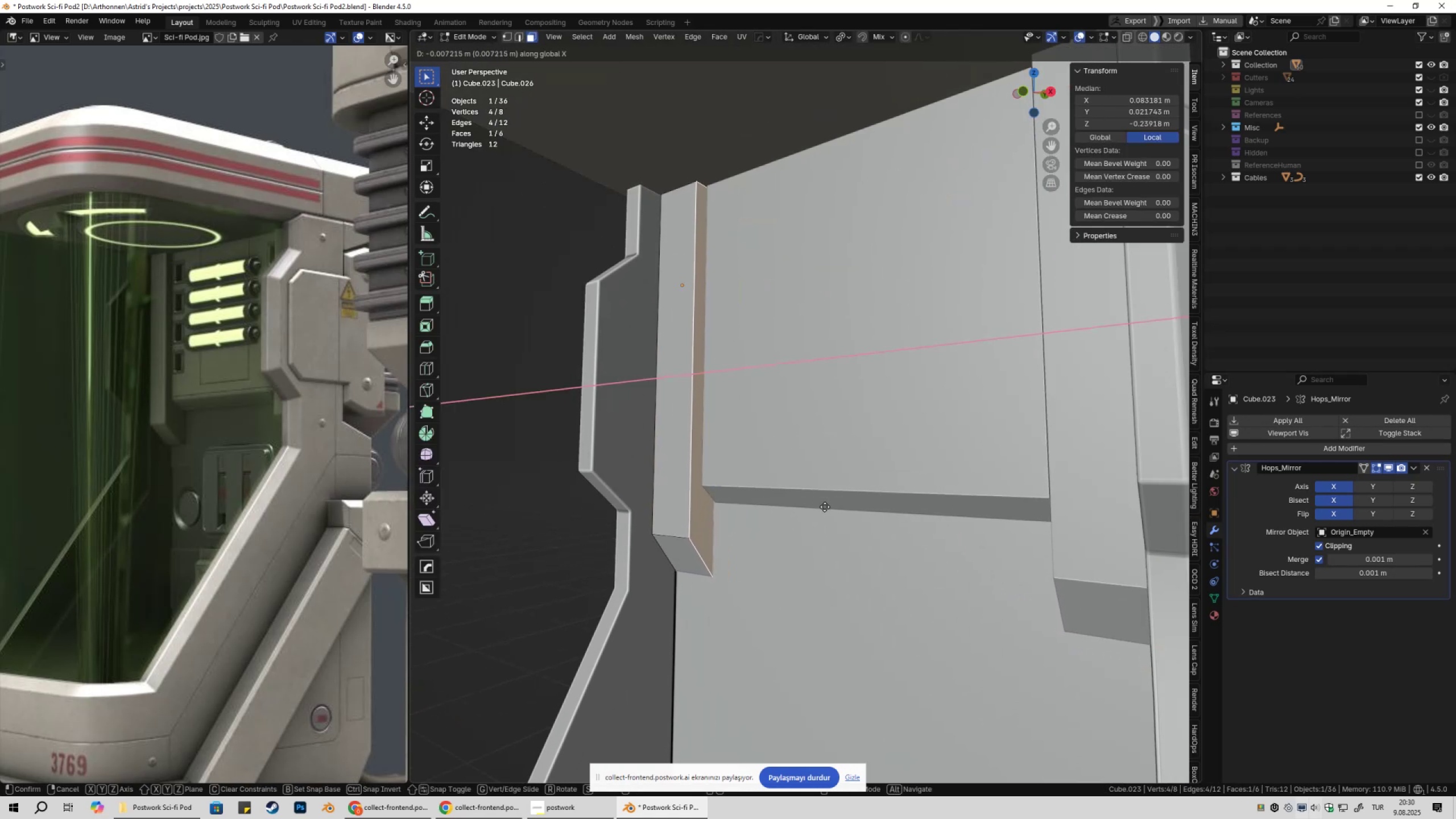 
hold_key(key=ShiftLeft, duration=1.52)
 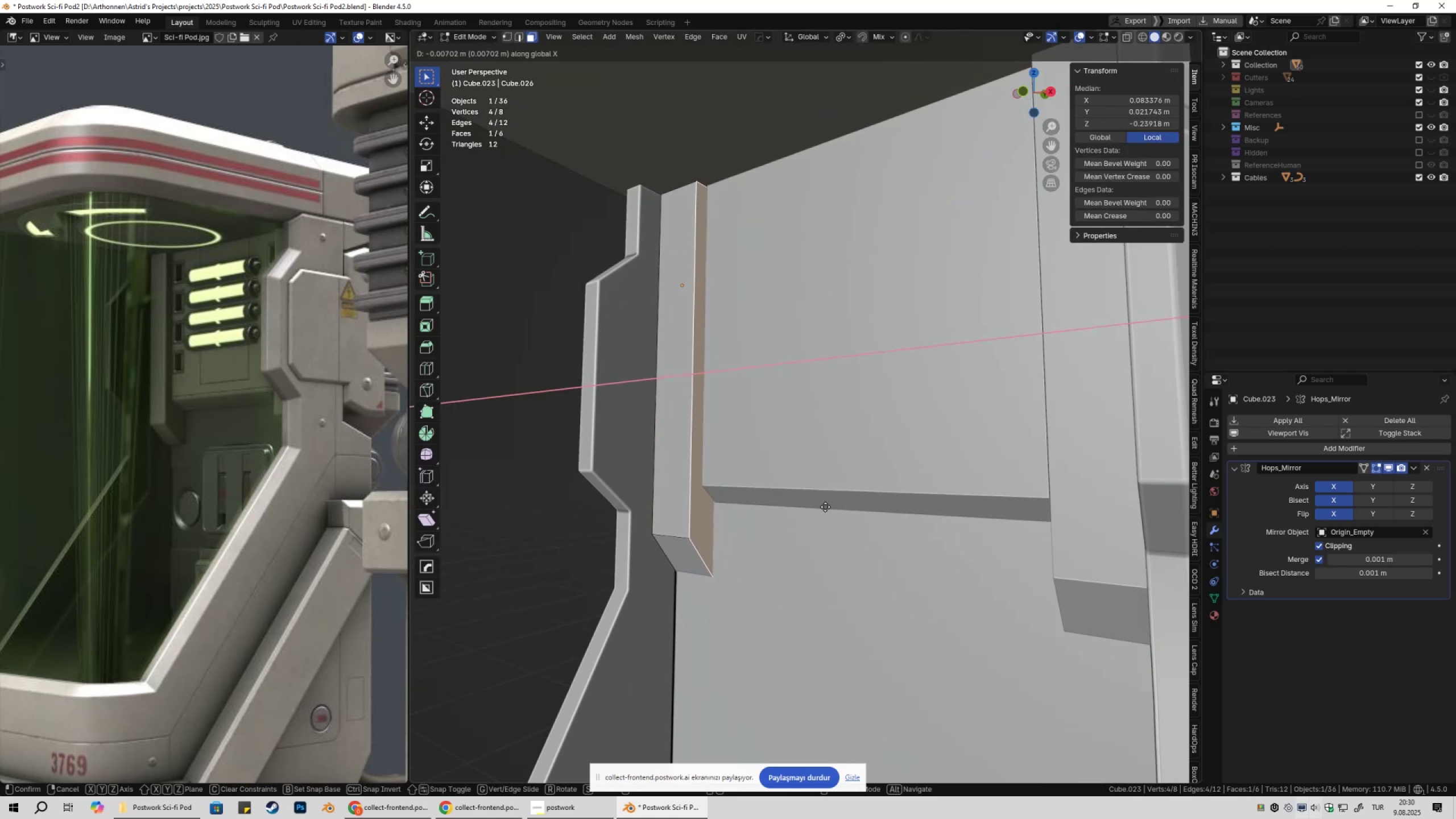 
hold_key(key=ShiftLeft, duration=1.31)
left_click([829, 507])
 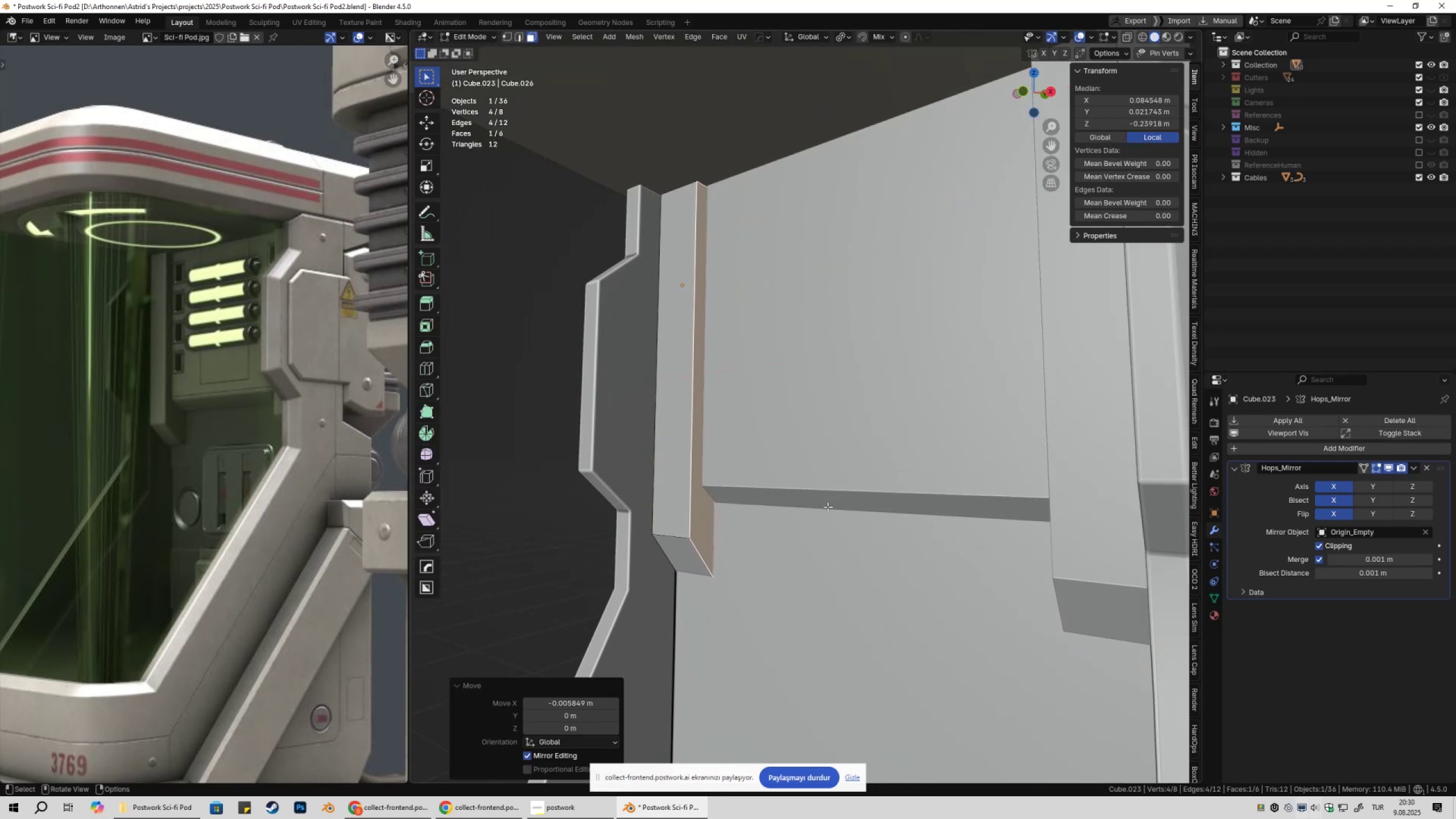 
key(Tab)
 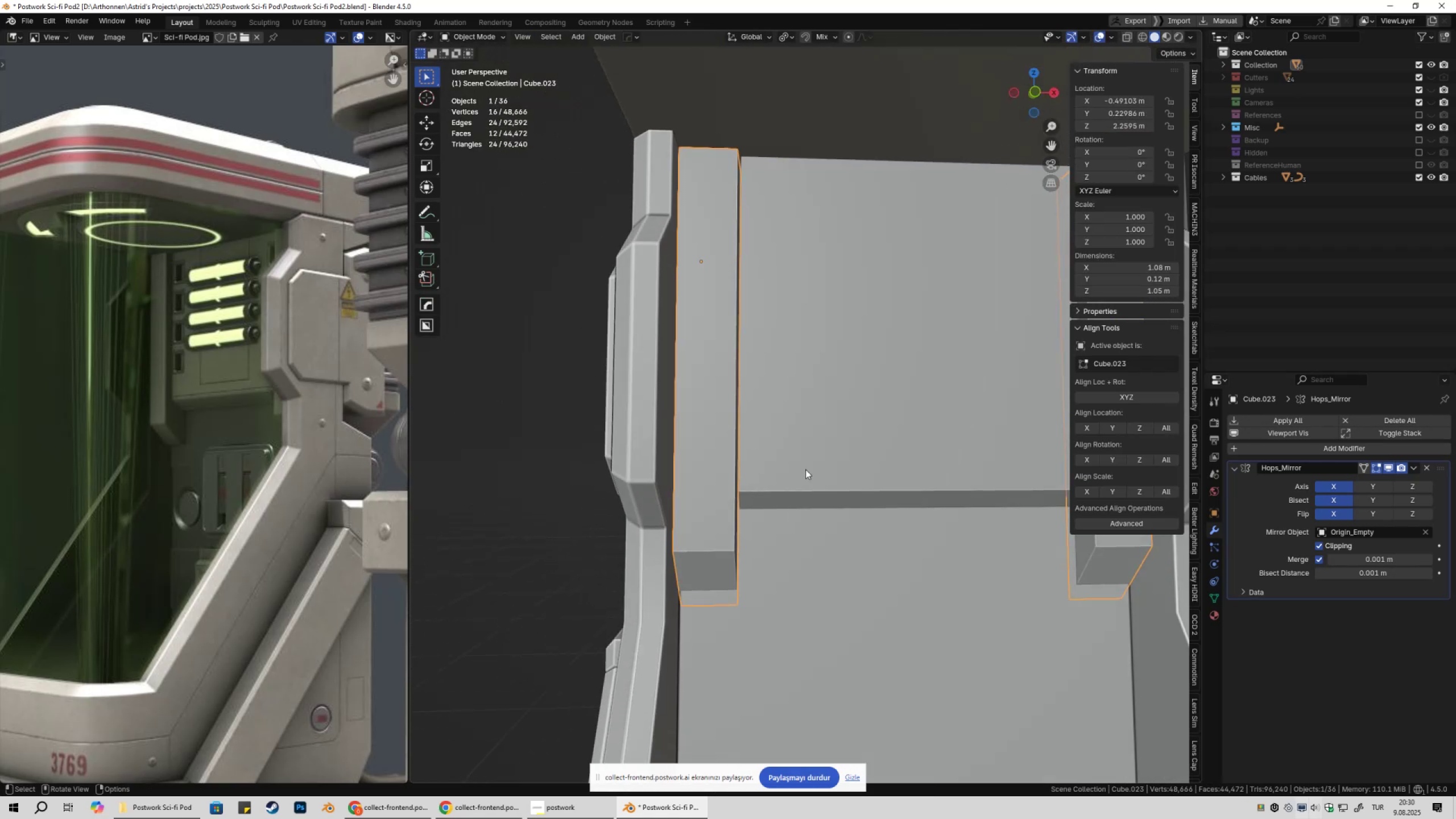 
left_click([806, 461])
 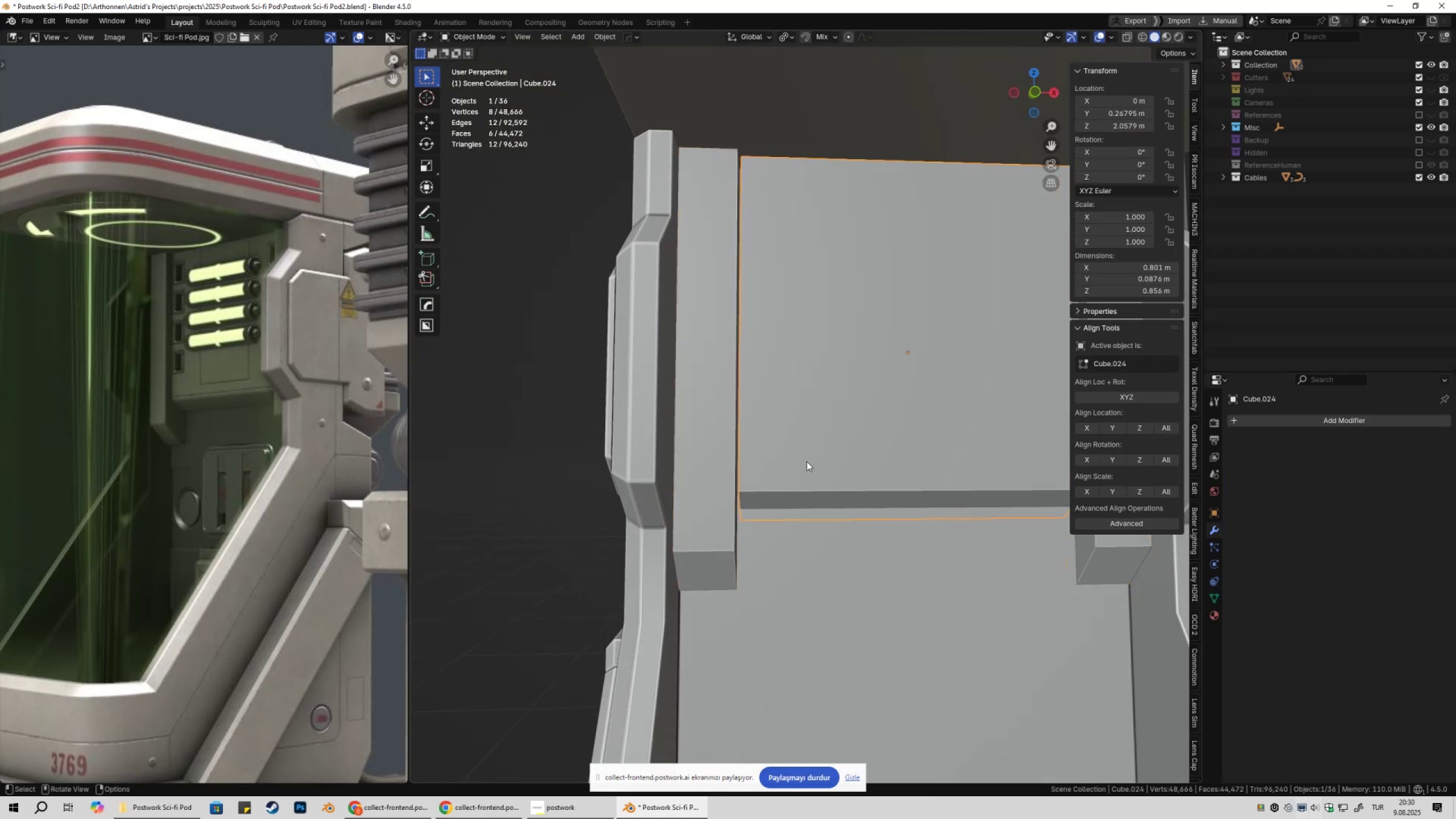 
key(Tab)
type(sxb)
 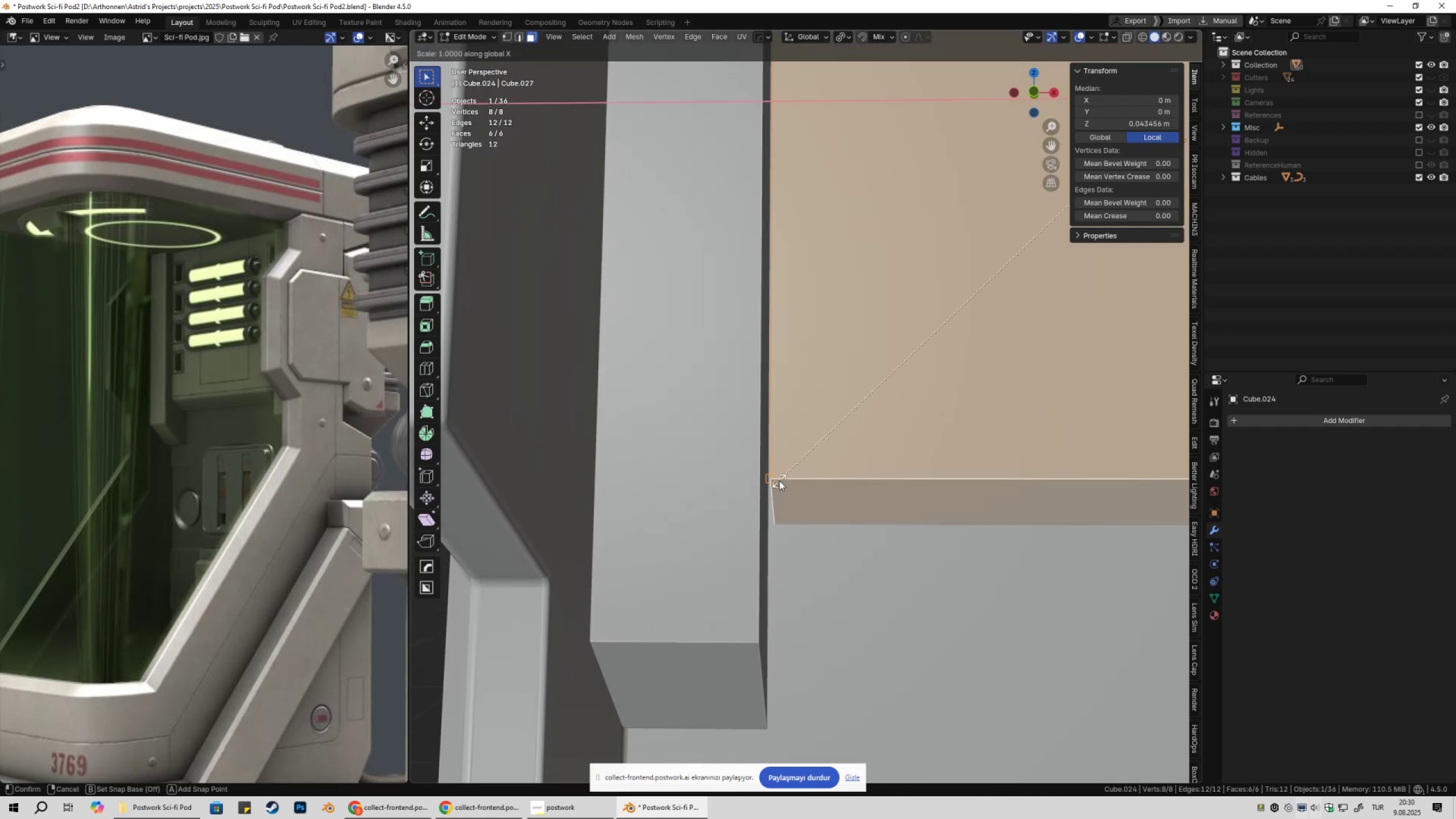 
scroll: coordinate [805, 520], scroll_direction: up, amount: 4.0
 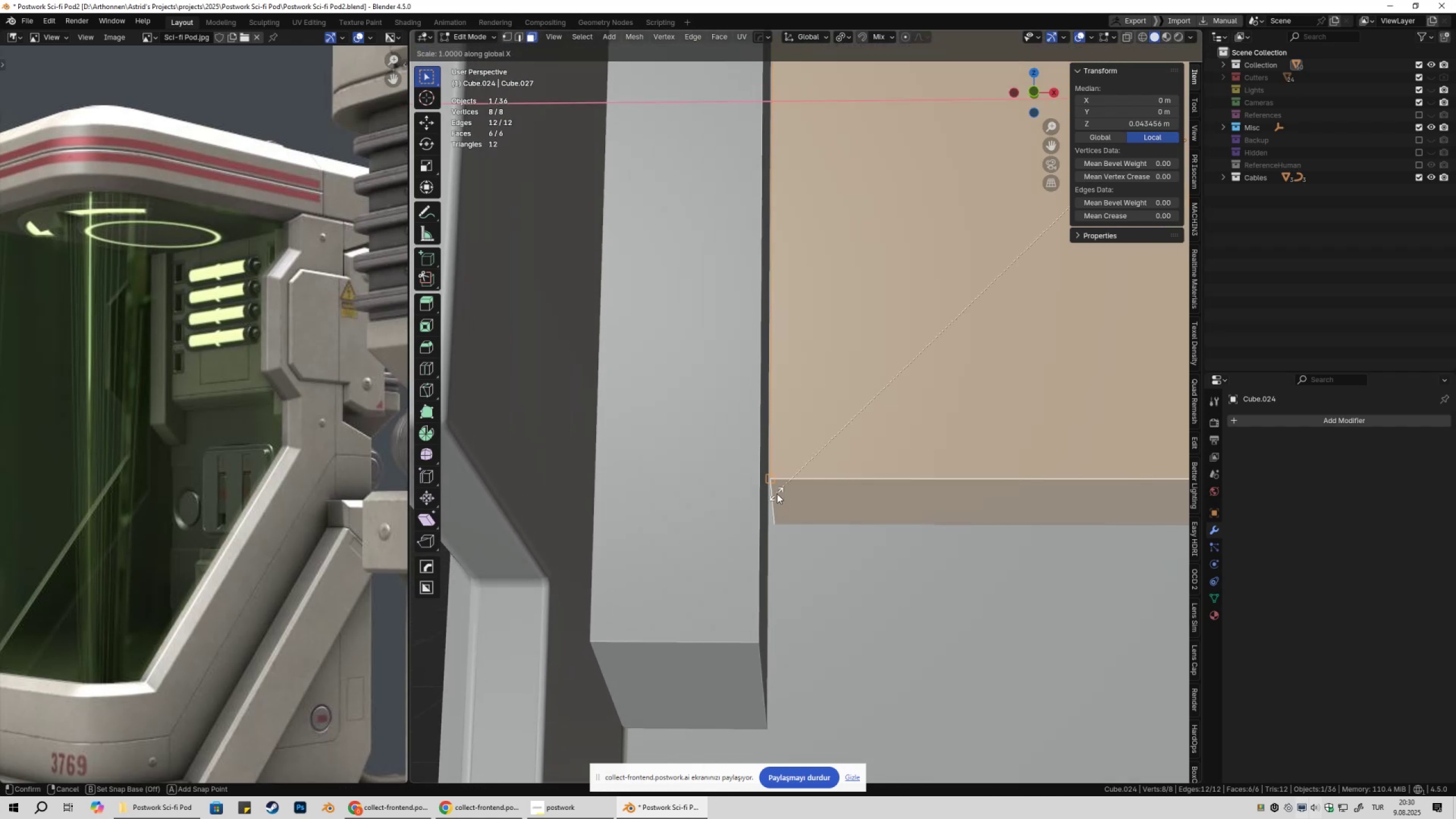 
left_click([779, 481])
 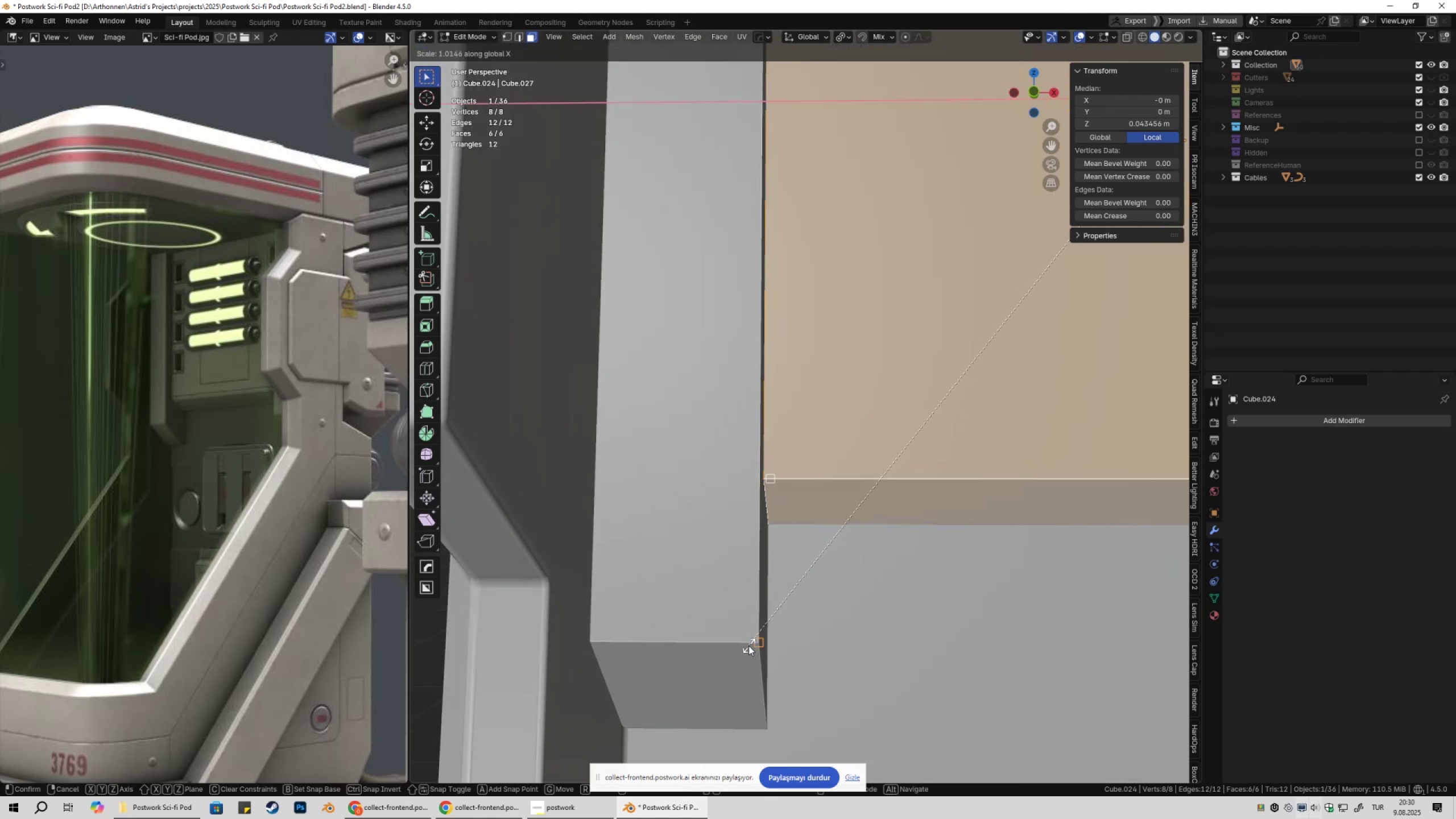 
key(Tab)
 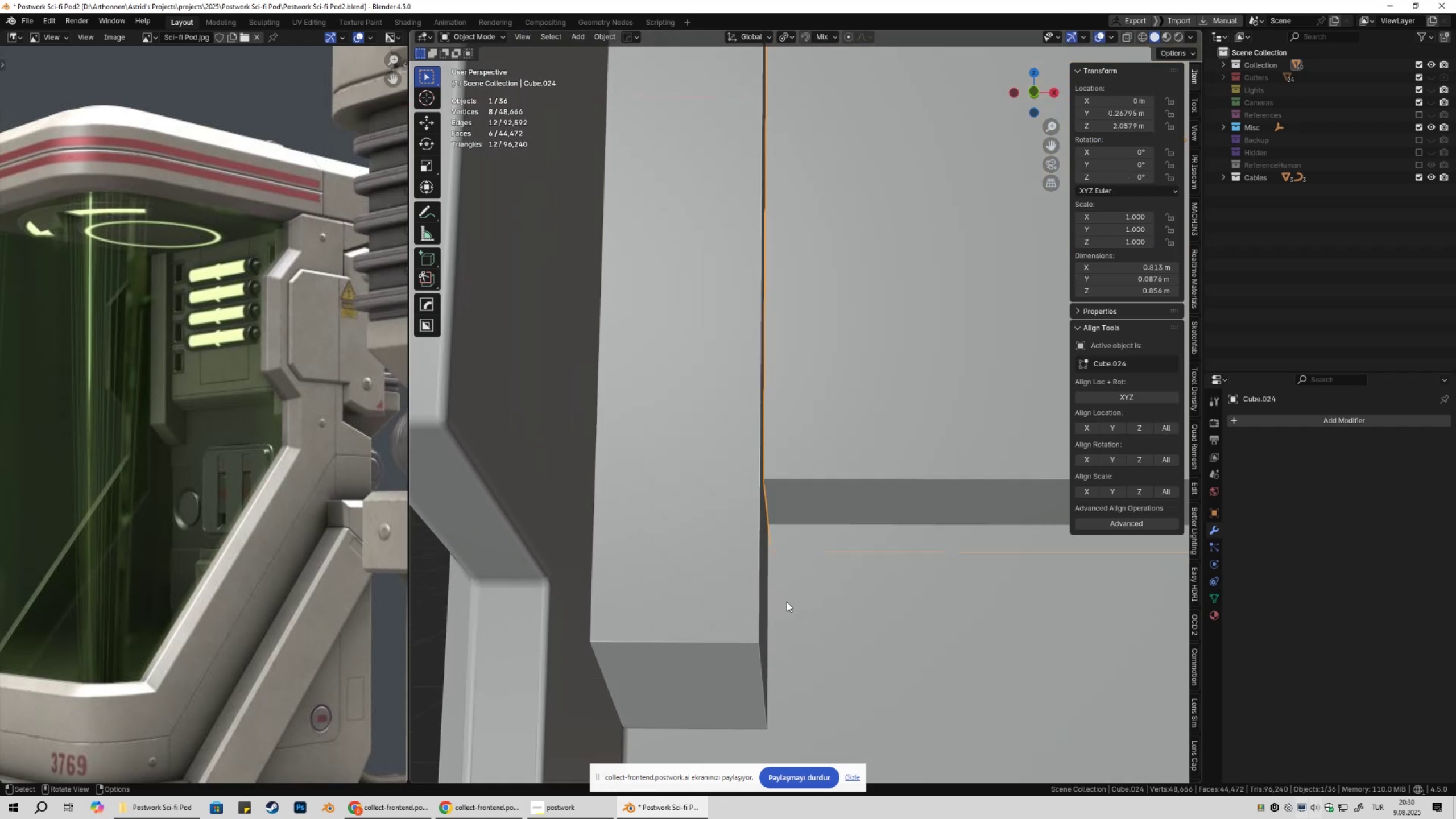 
scroll: coordinate [810, 553], scroll_direction: down, amount: 8.0
 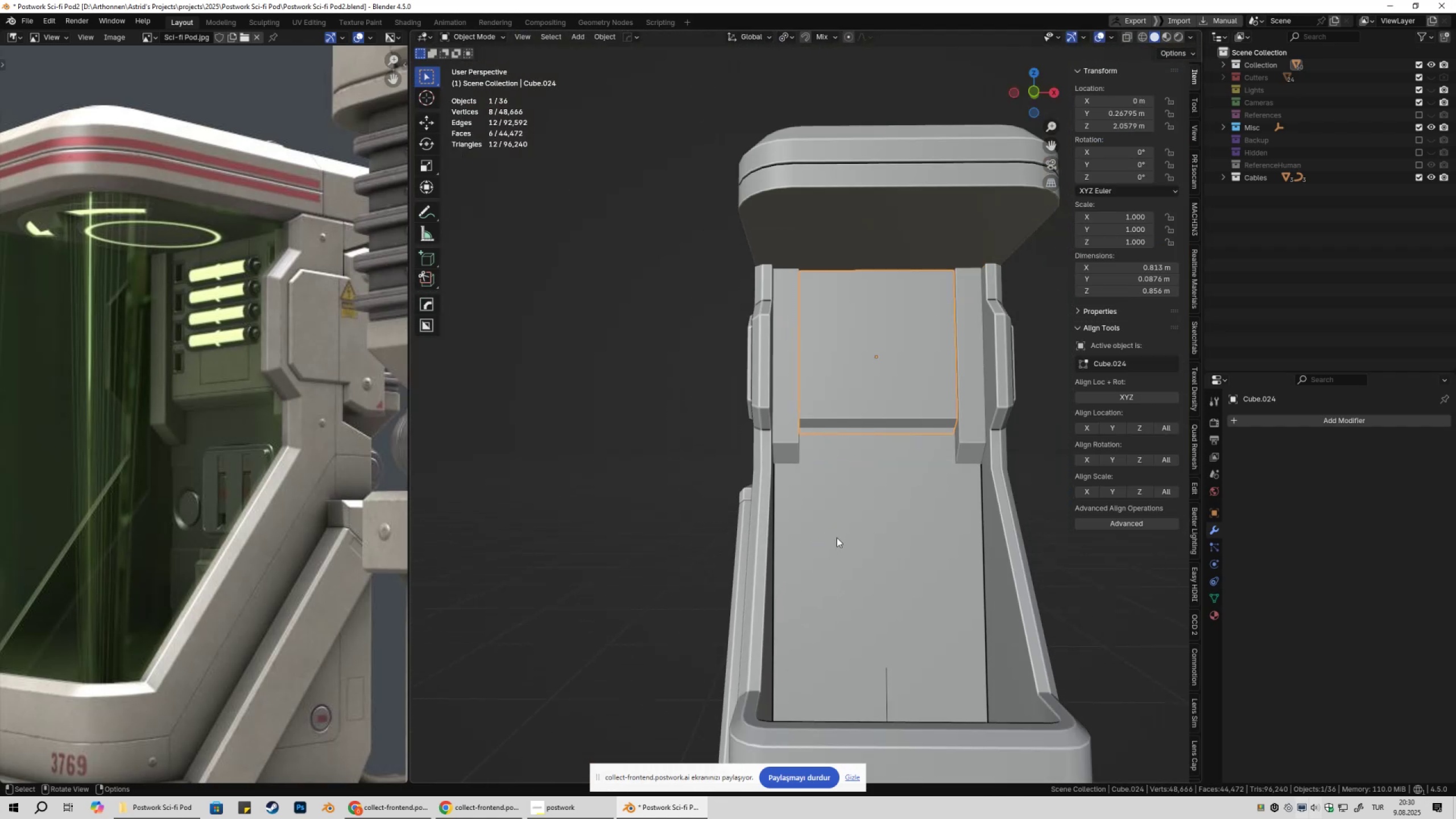 
hold_key(key=ShiftLeft, duration=0.36)
 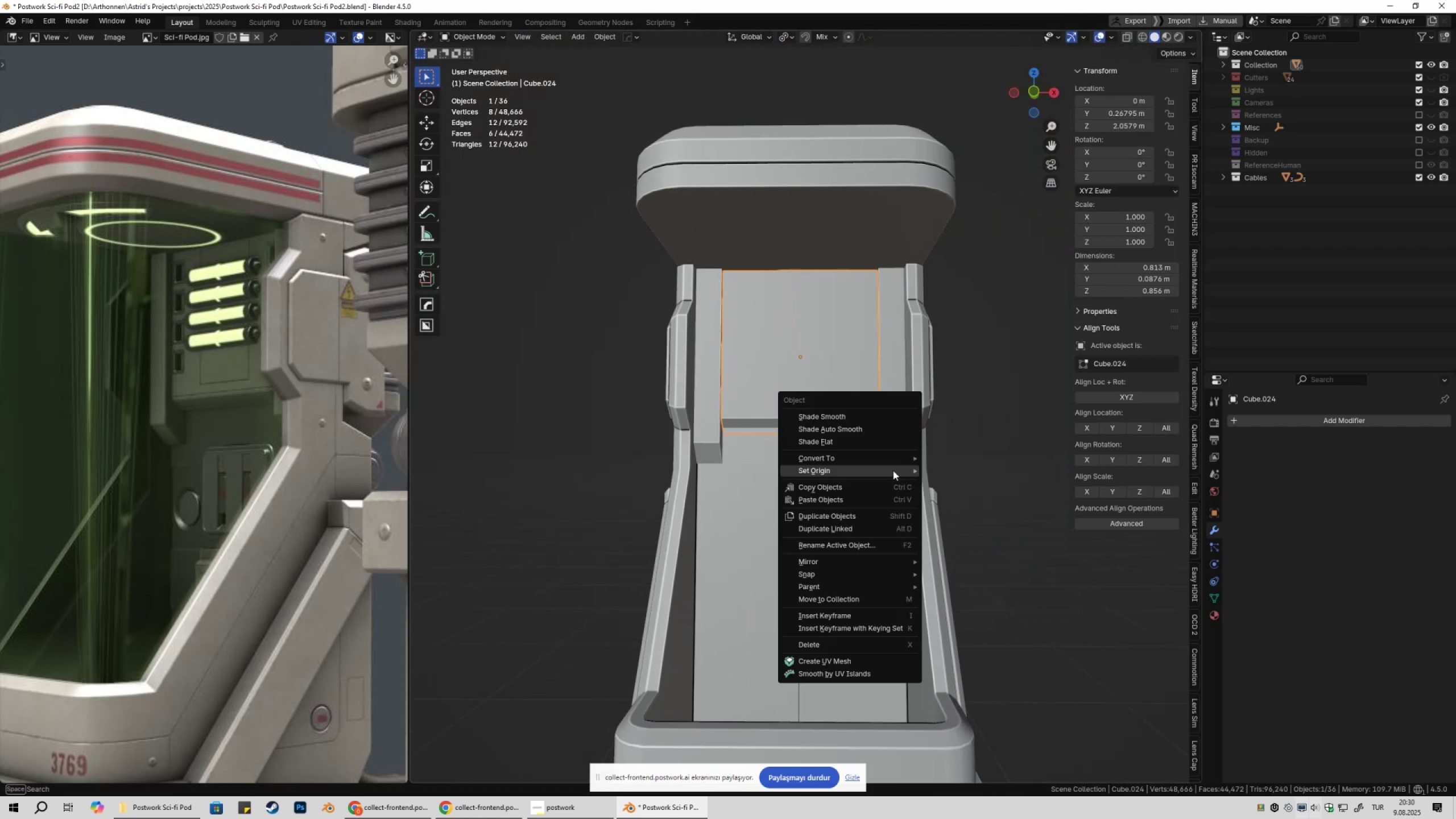 
right_click([893, 470])
 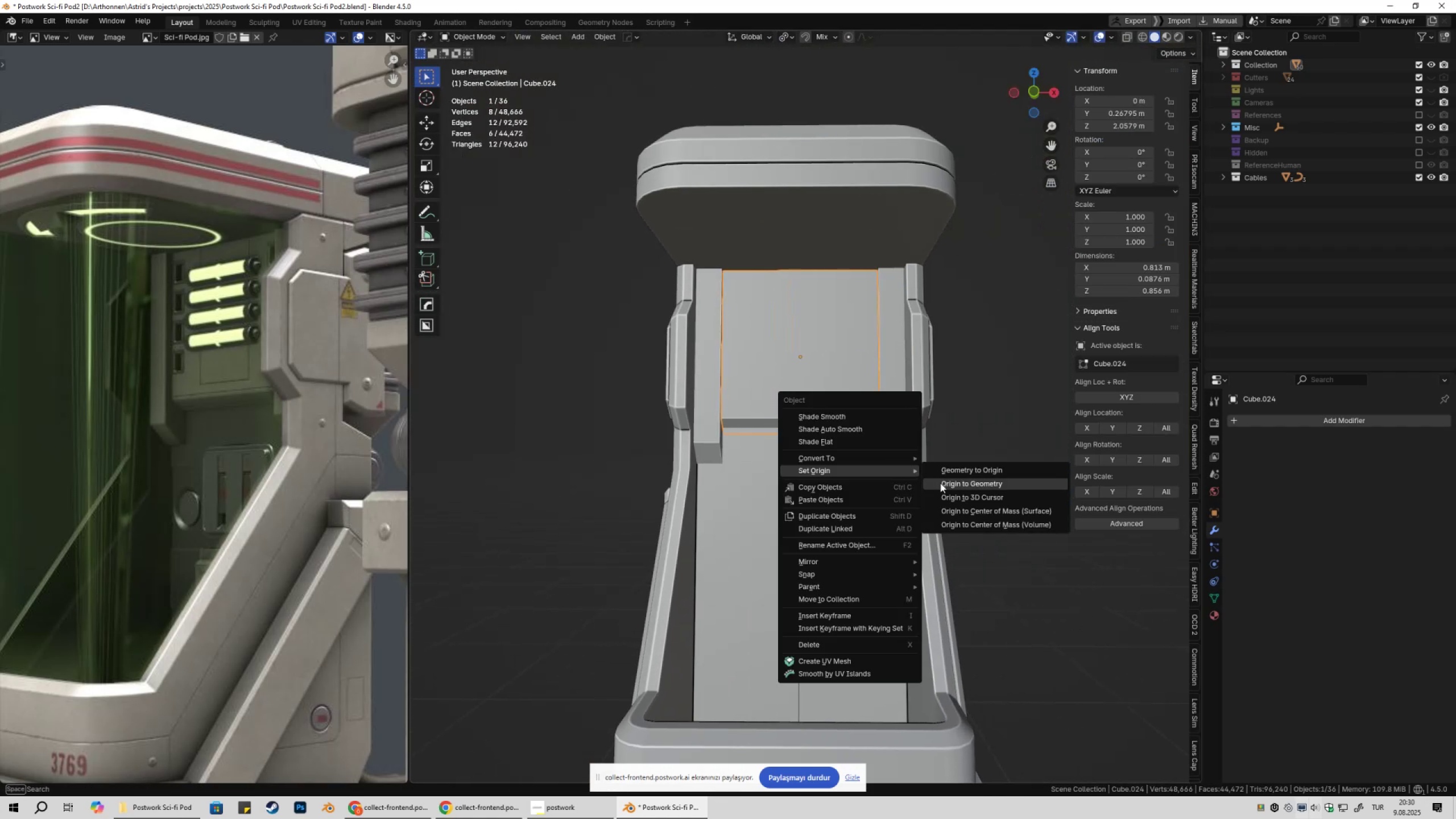 
left_click([940, 483])
 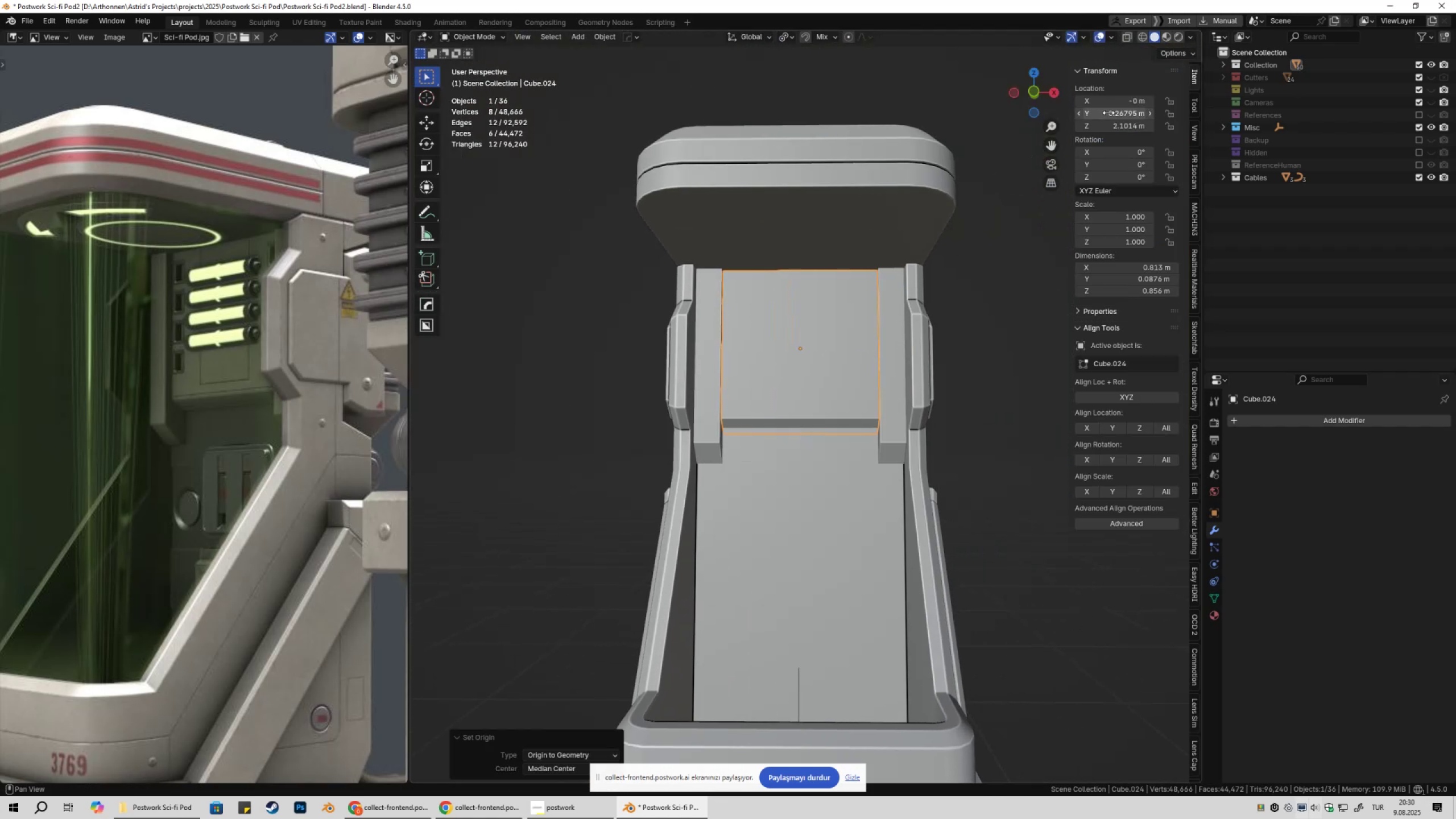 
left_click([1118, 101])
 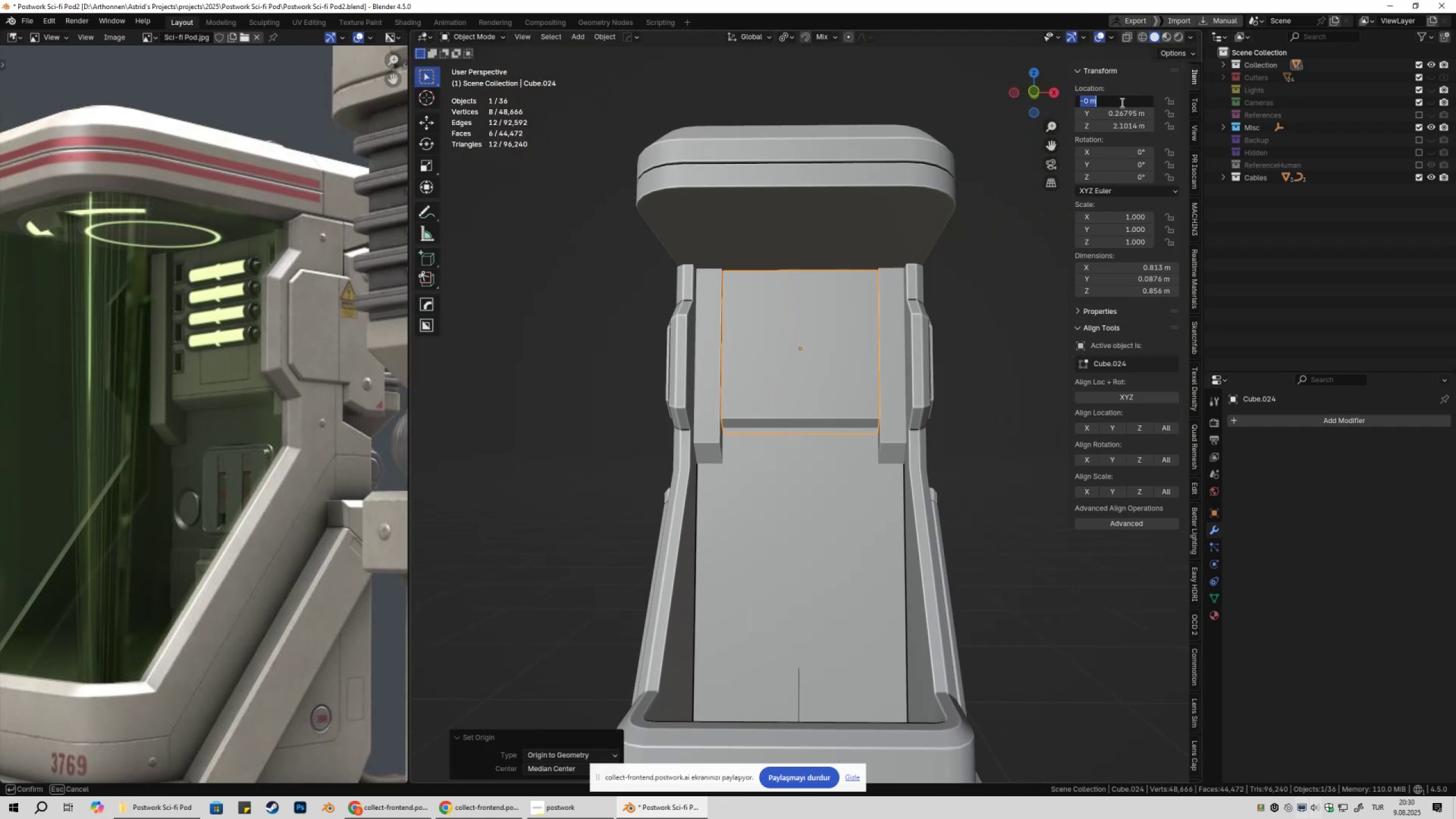 
key(Numpad0)
 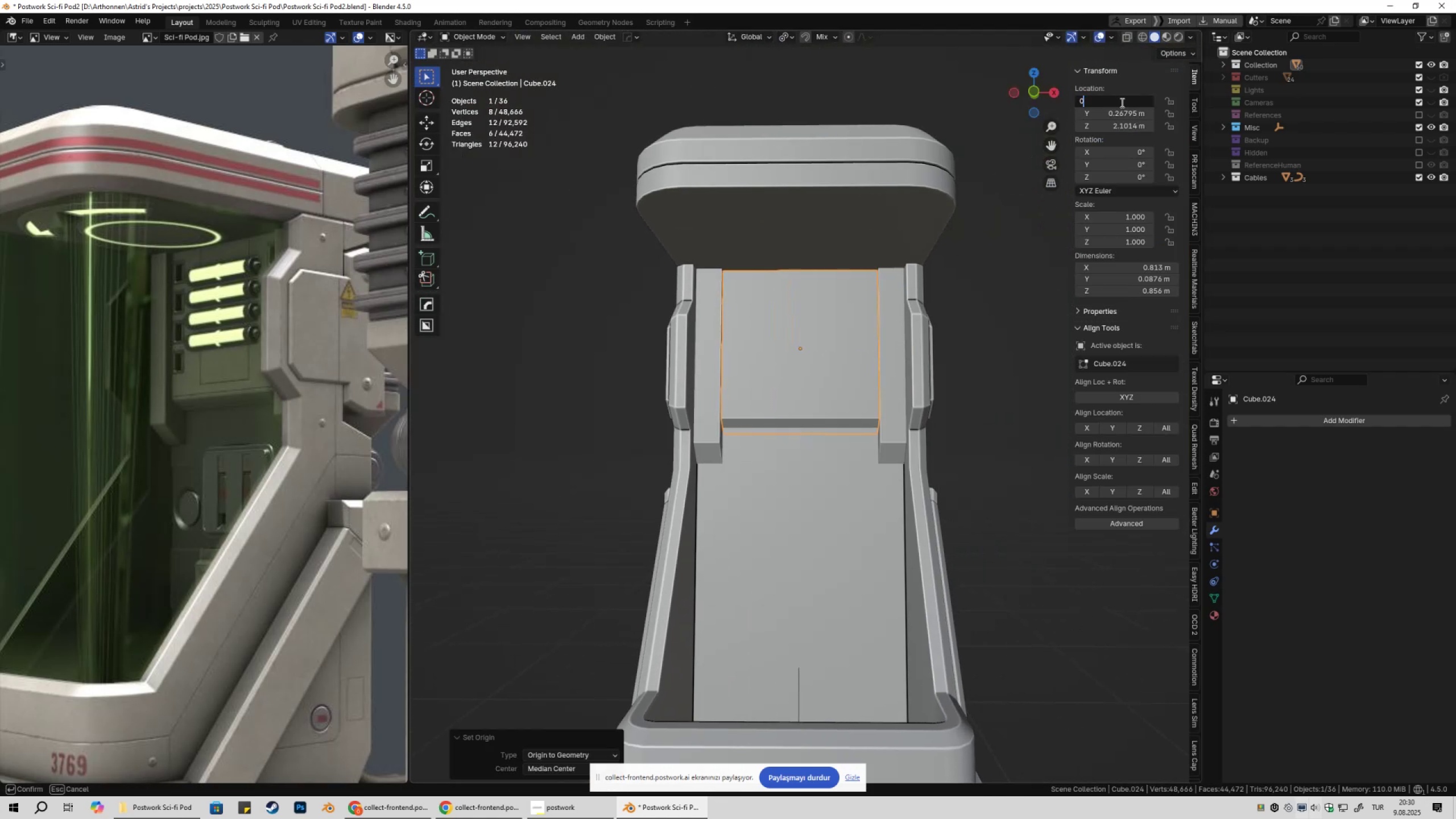 
key(NumpadEnter)
 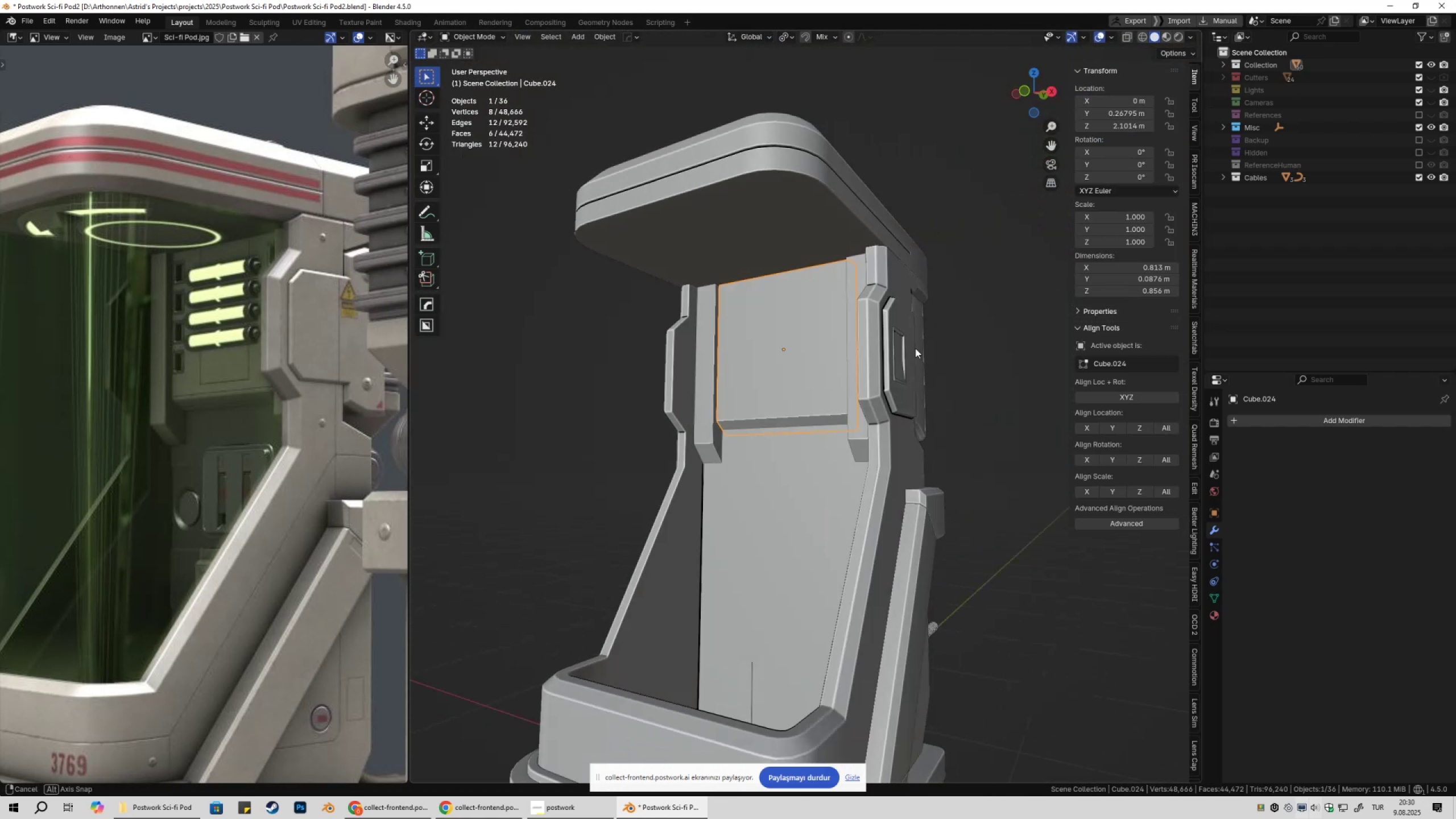 
left_click([967, 316])
 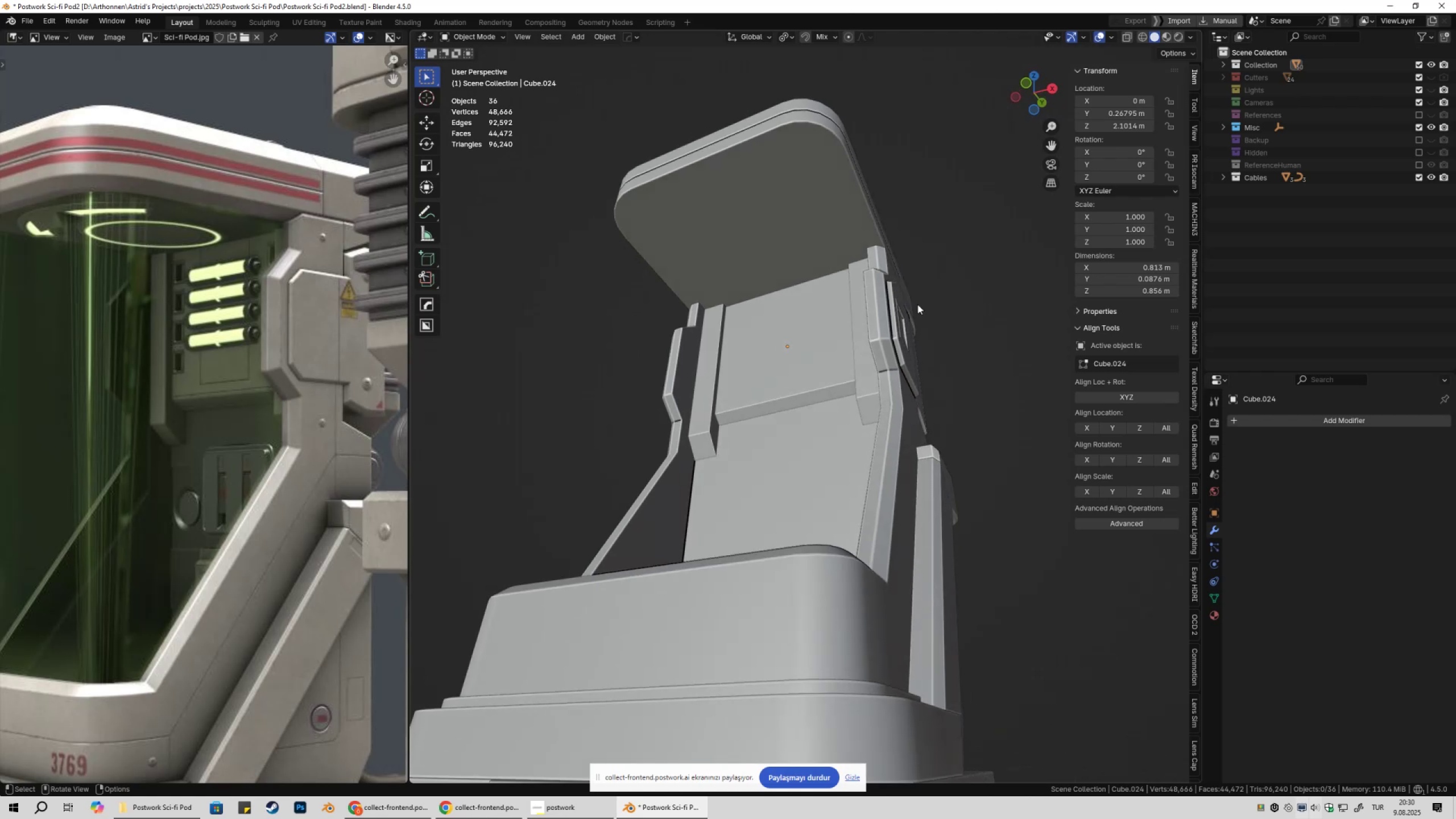 
left_click([814, 345])
 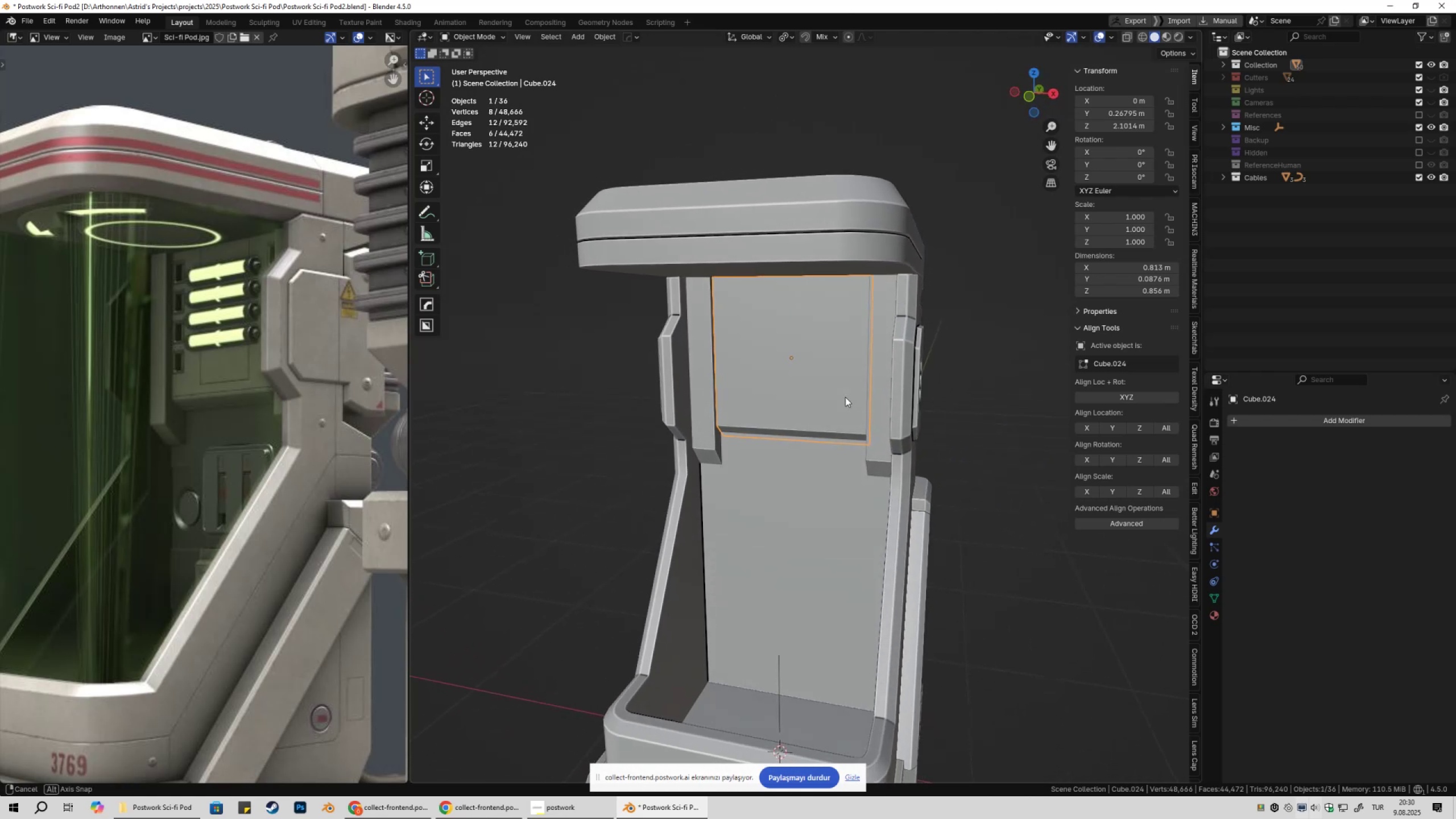 
left_click([722, 450])
 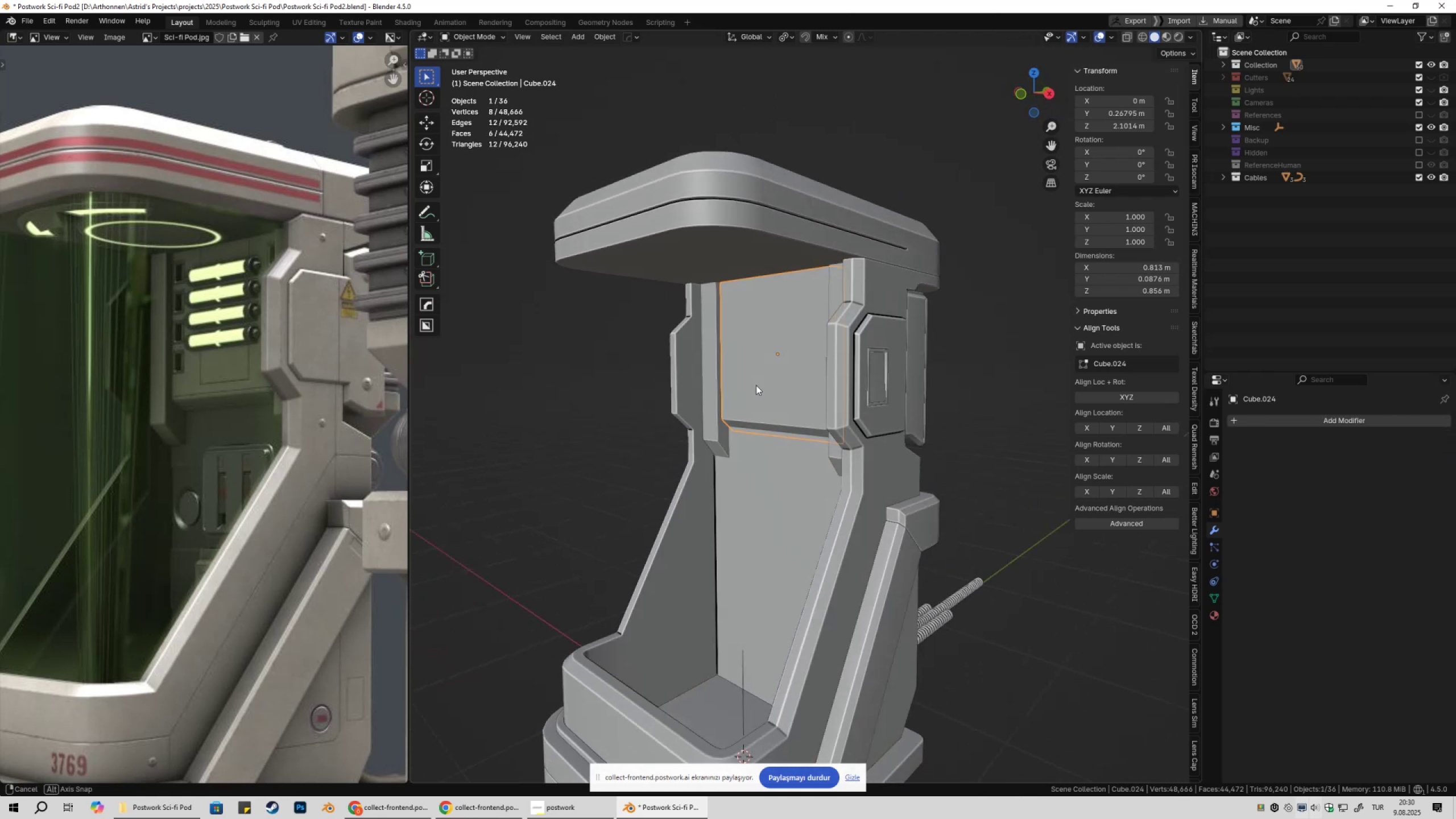 
wait(5.07)
 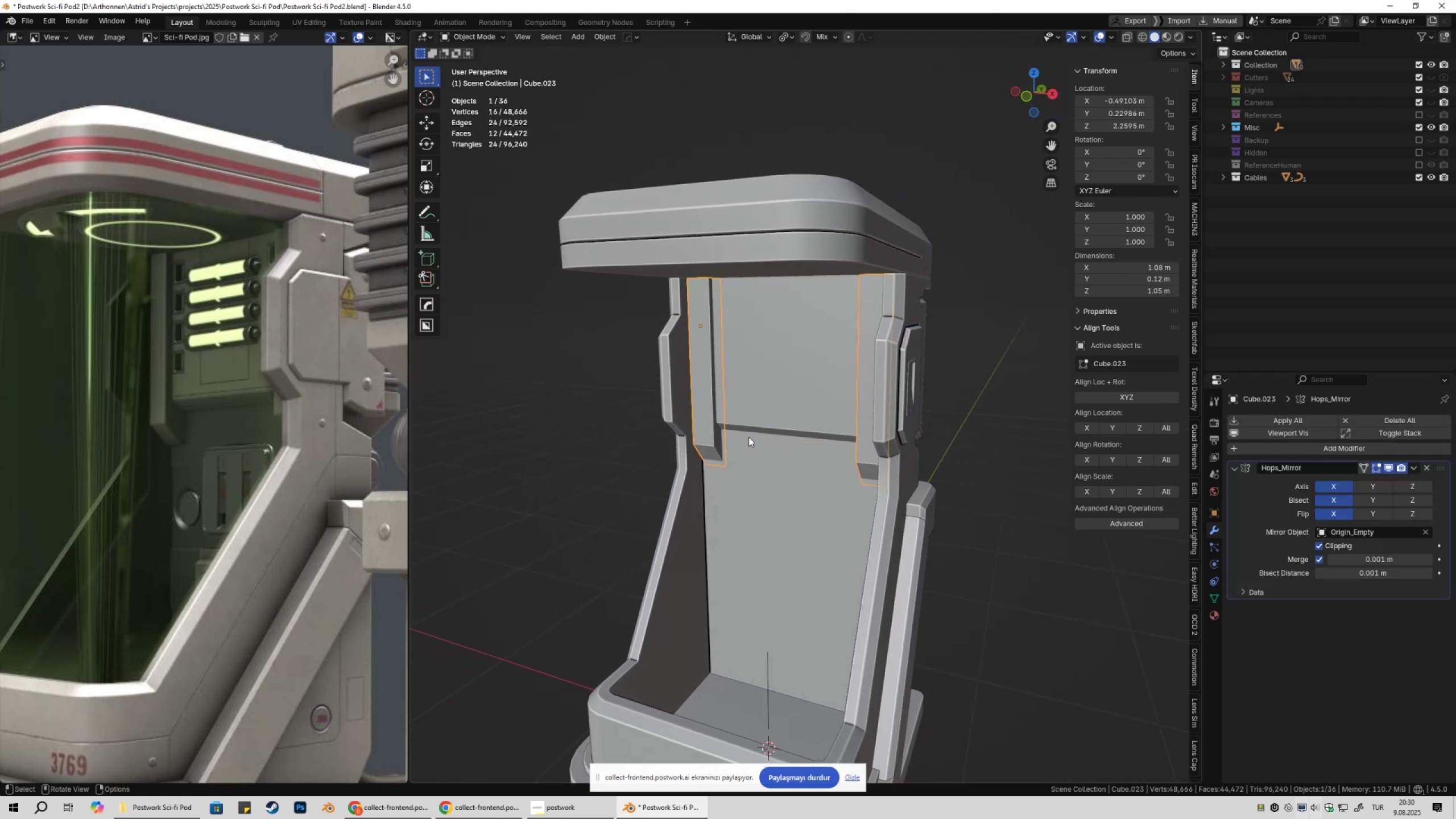 
left_click([725, 428])
 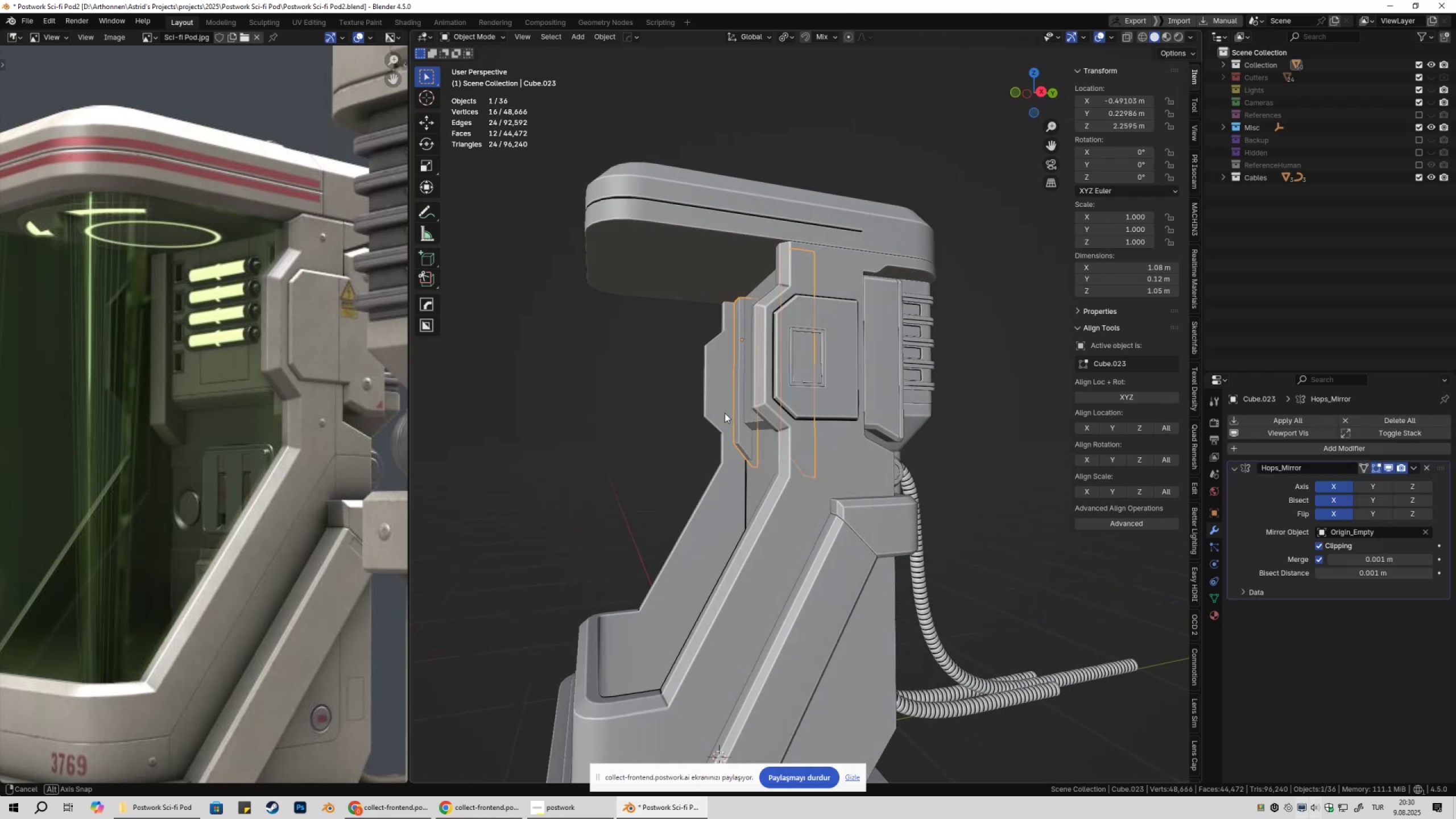 
hold_key(key=ShiftLeft, duration=0.8)
left_click([756, 392])
 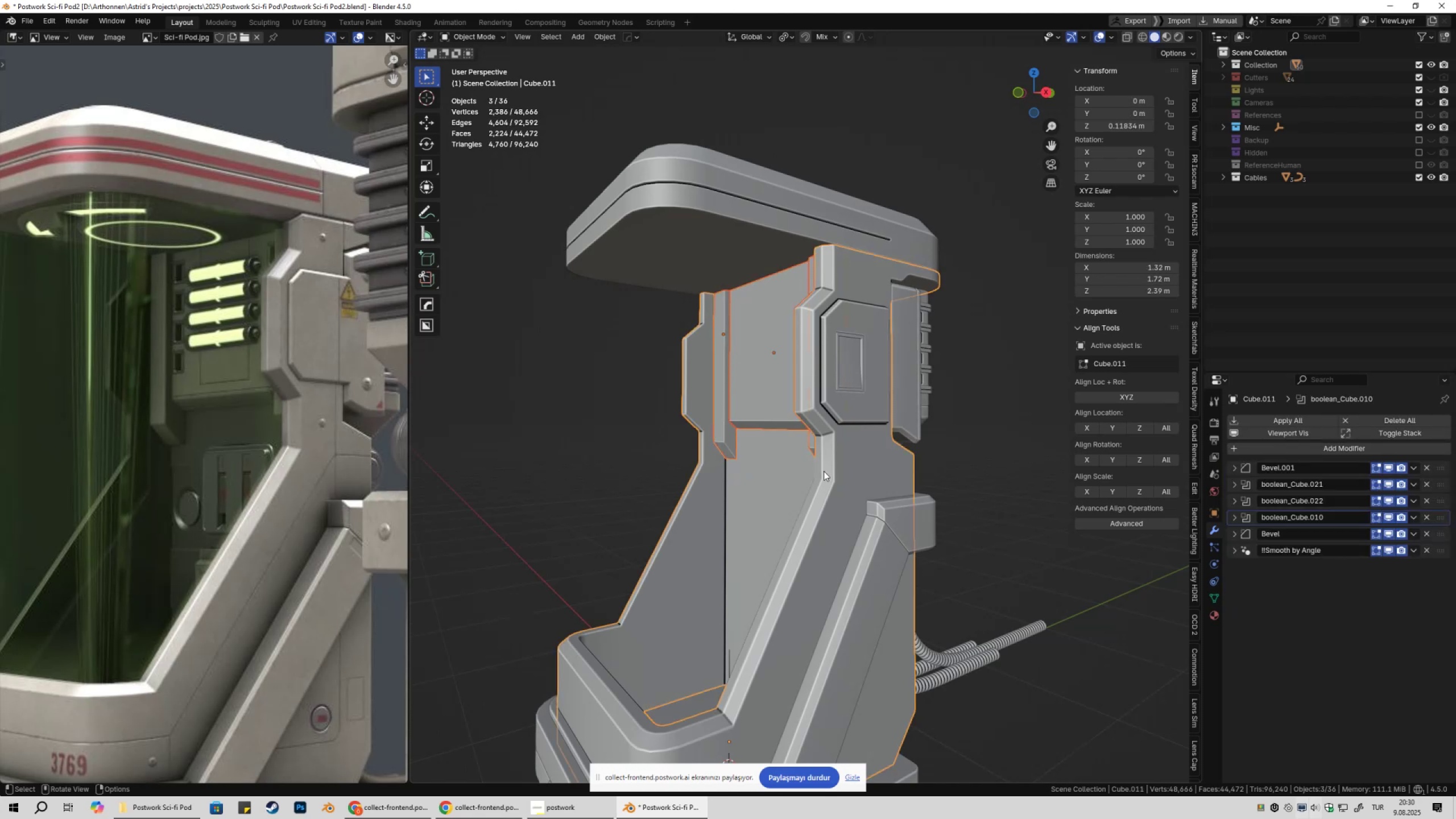 
key(NumpadDivide)
 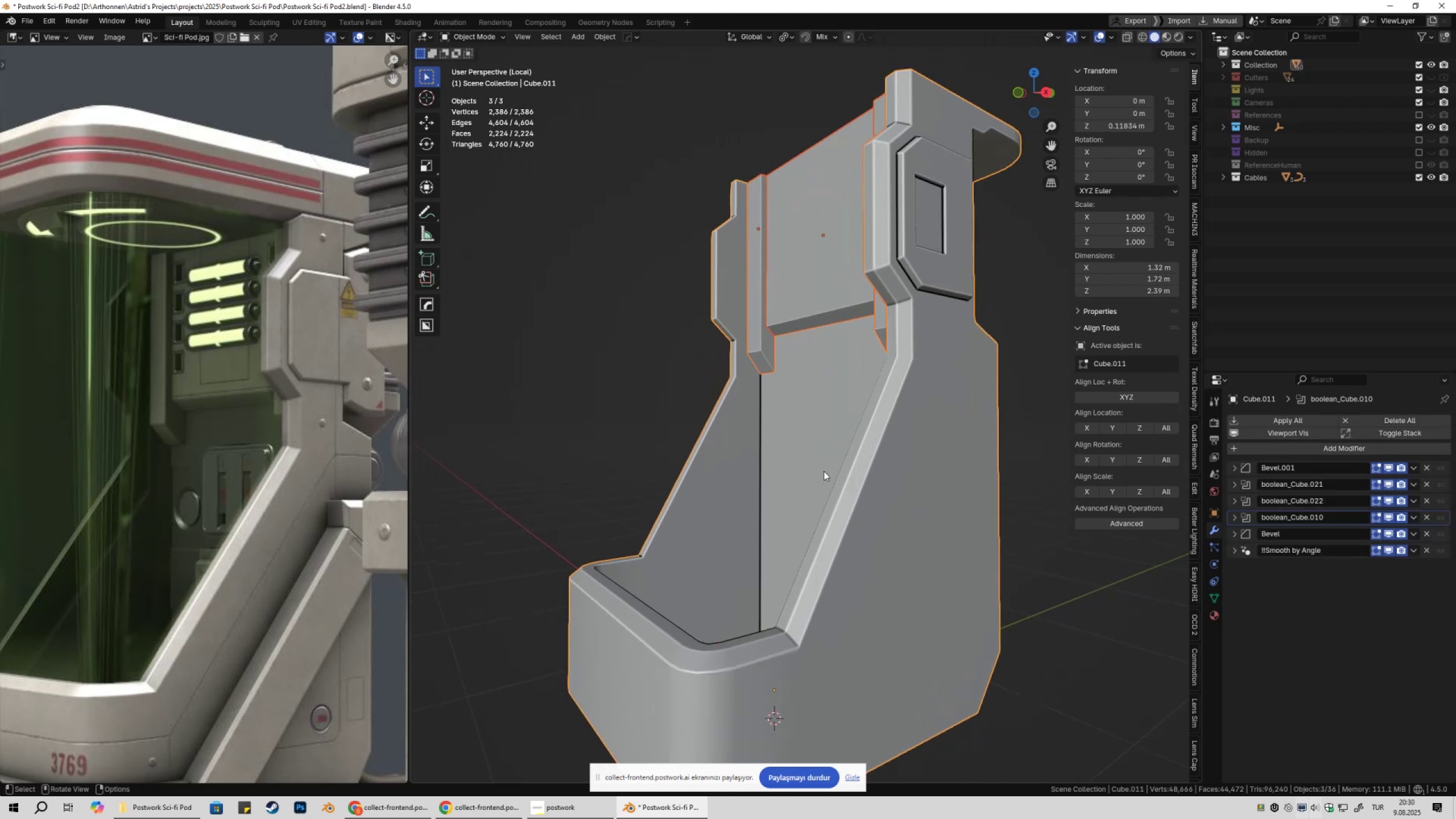 
hold_key(key=ShiftLeft, duration=0.35)
 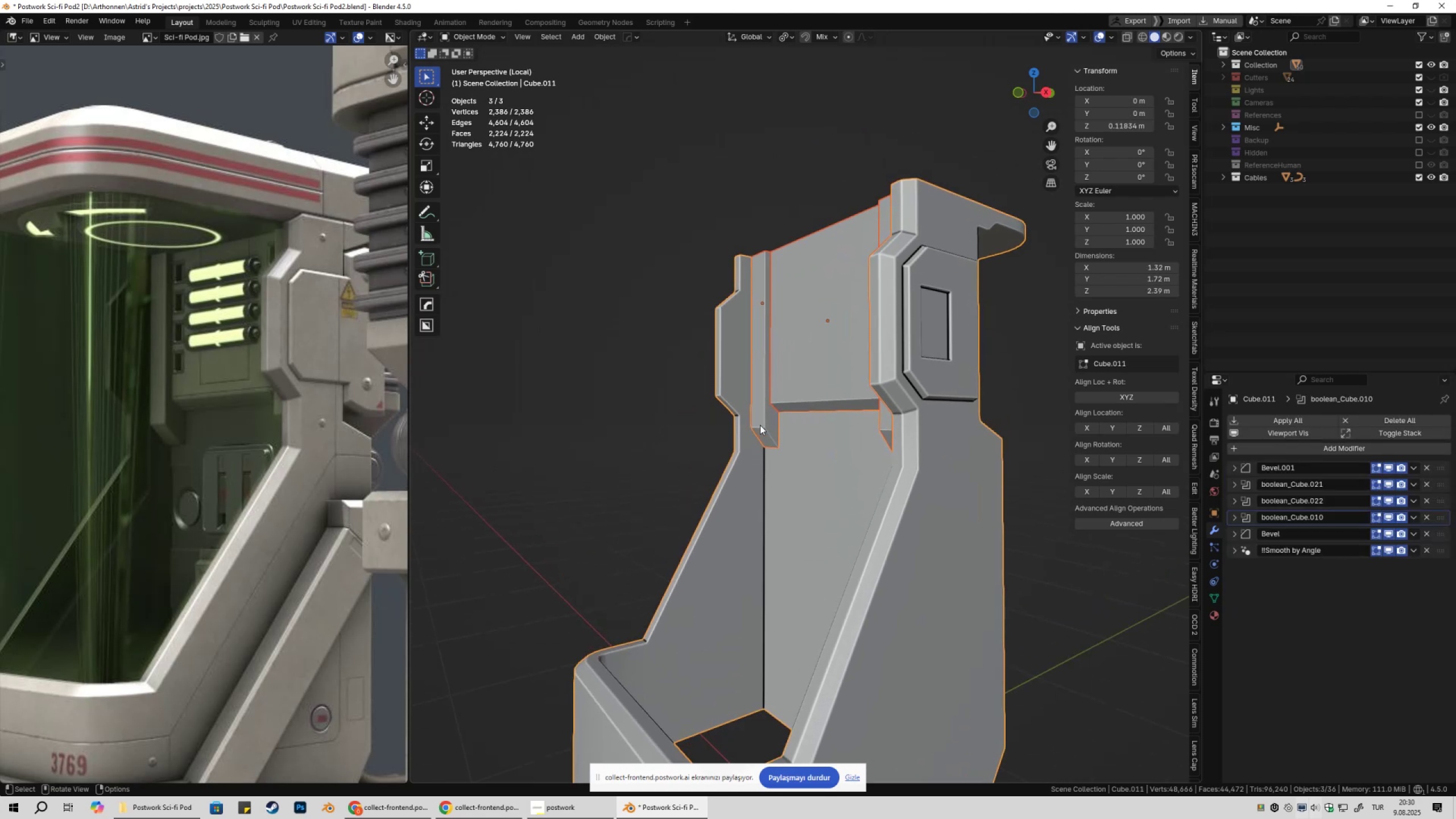 
left_click([765, 424])
 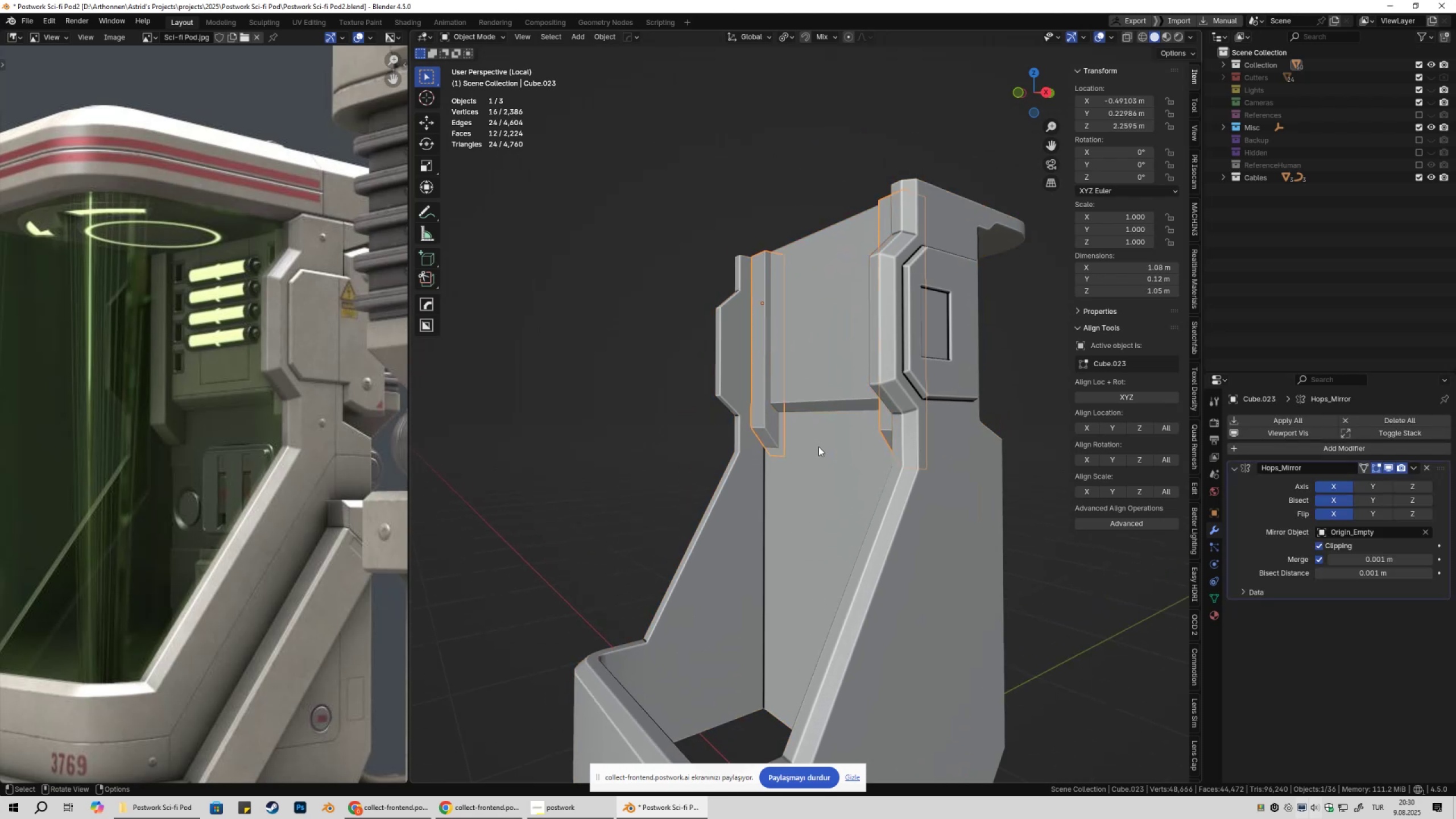 
key(Tab)
type(z3)
 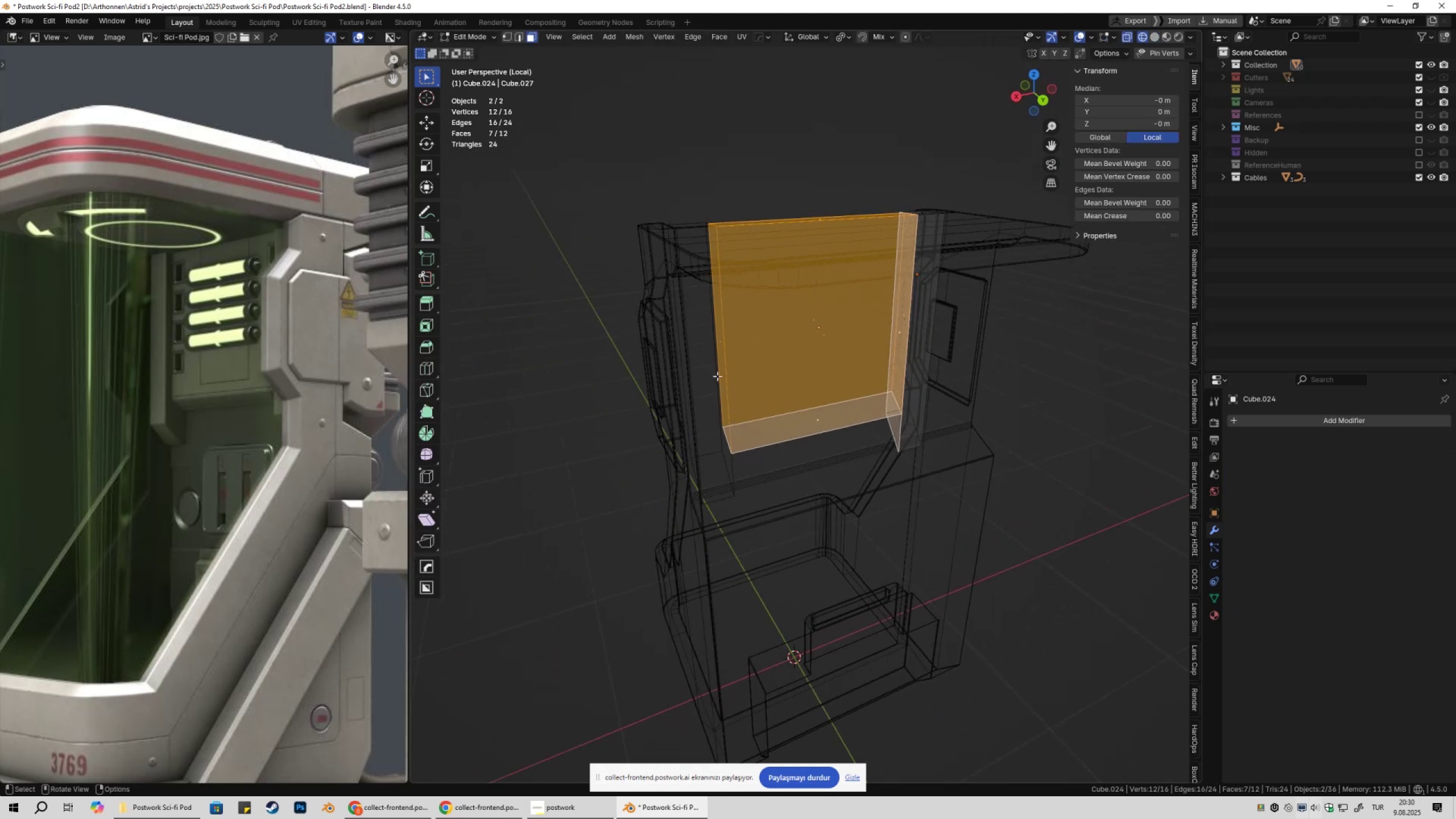 
left_click([702, 351])
 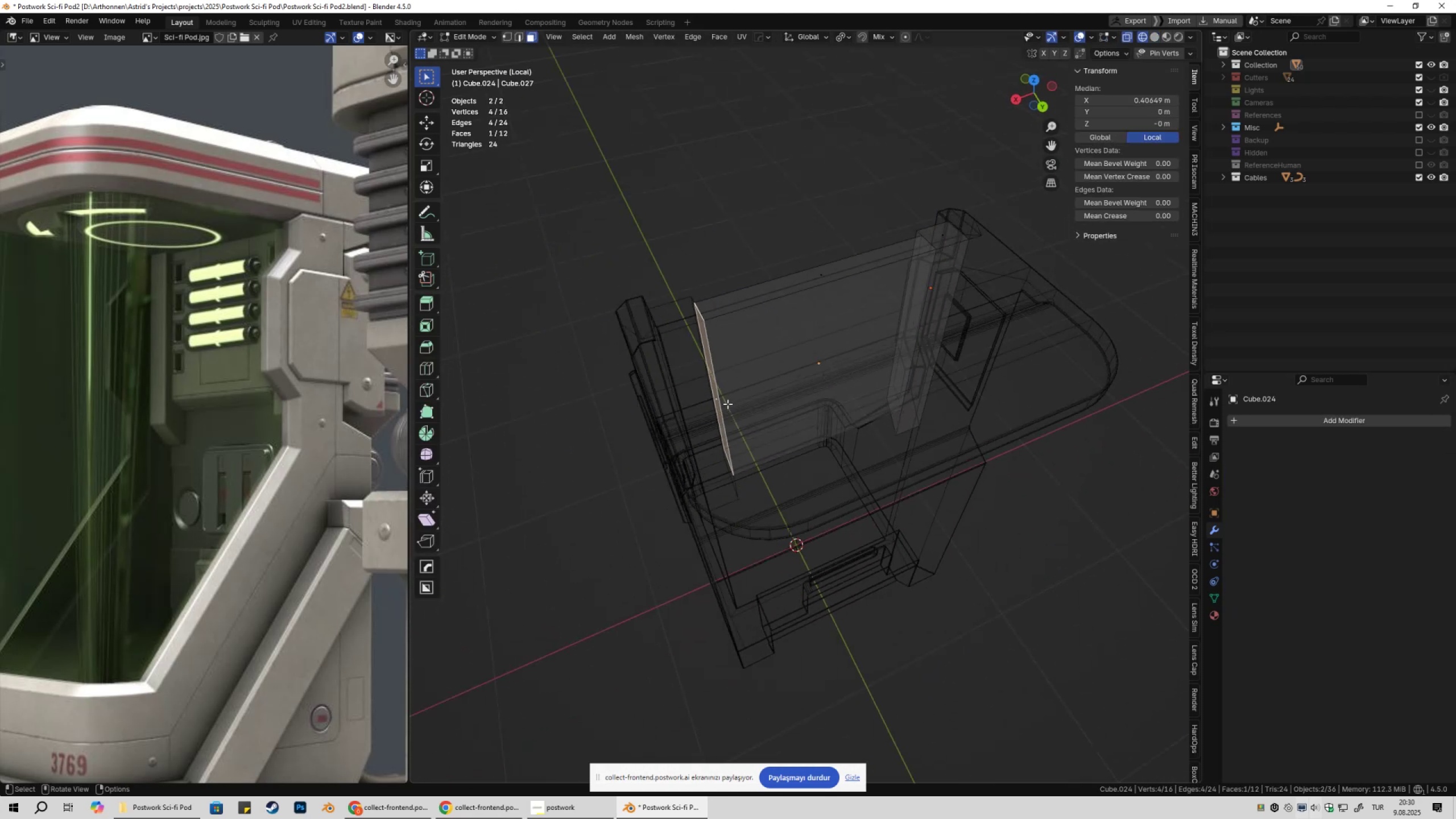 
left_click([696, 421])
 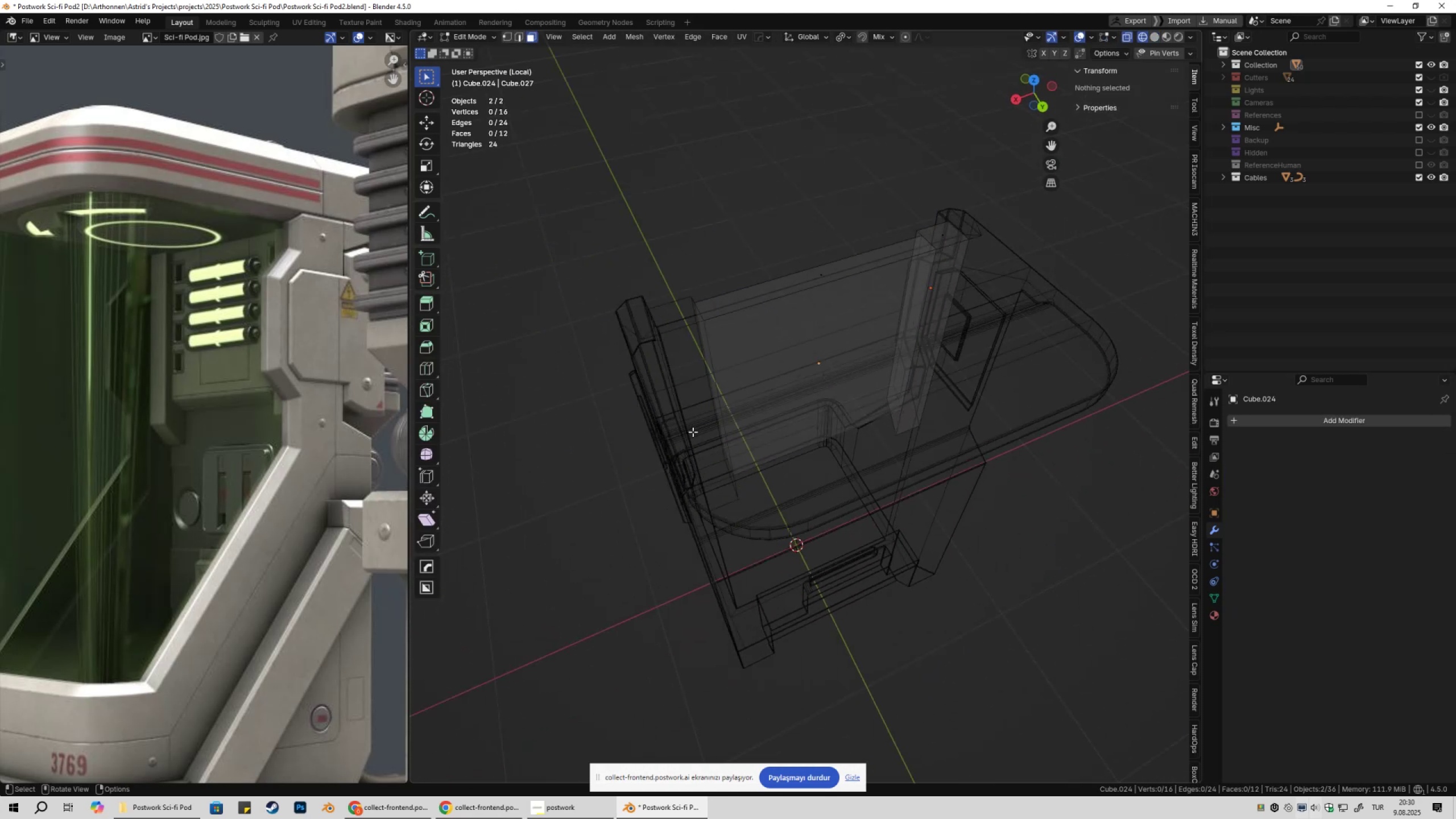 
double_click([693, 437])
 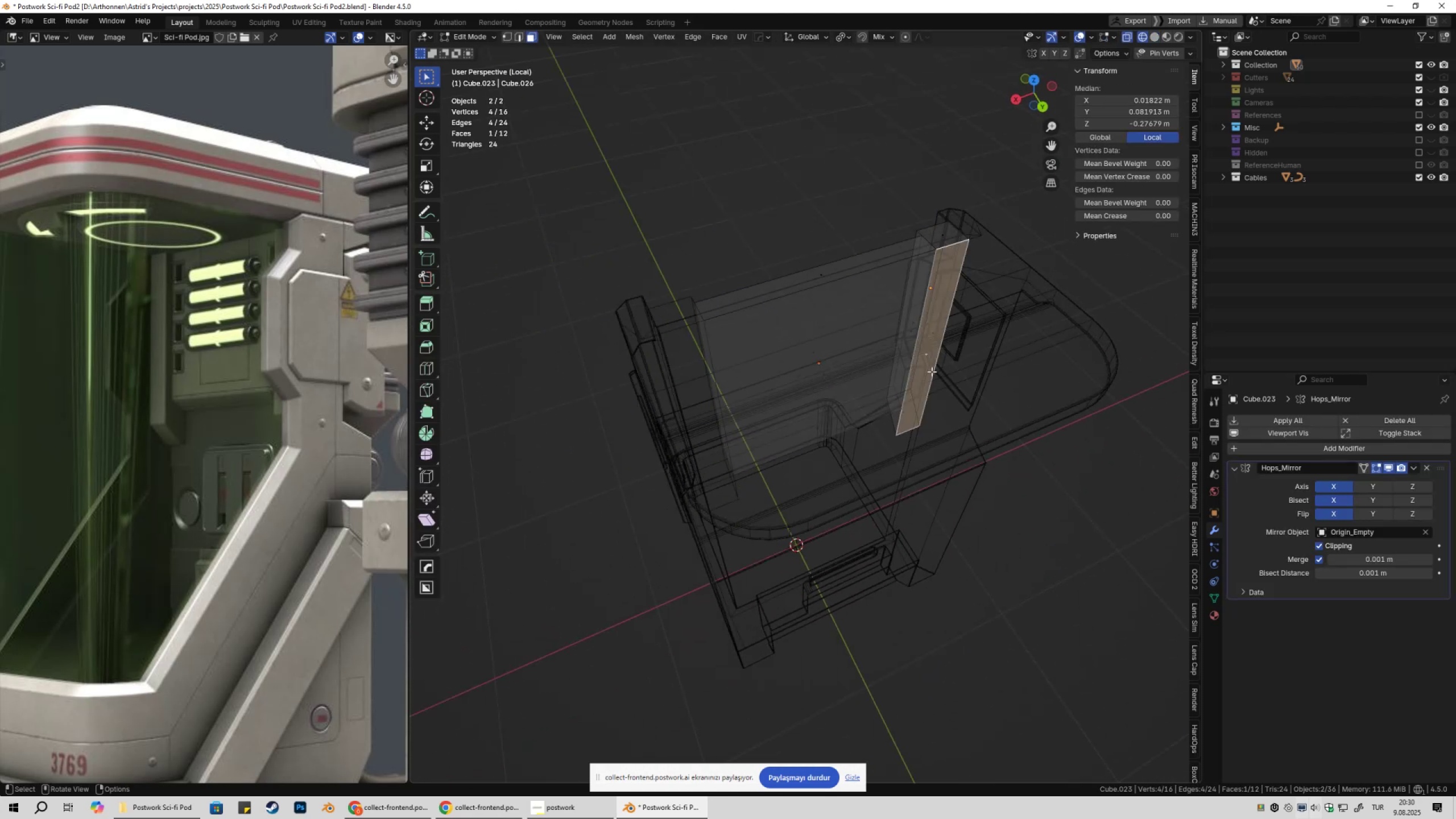 
hold_key(key=ShiftLeft, duration=0.38)
left_click([819, 363])
 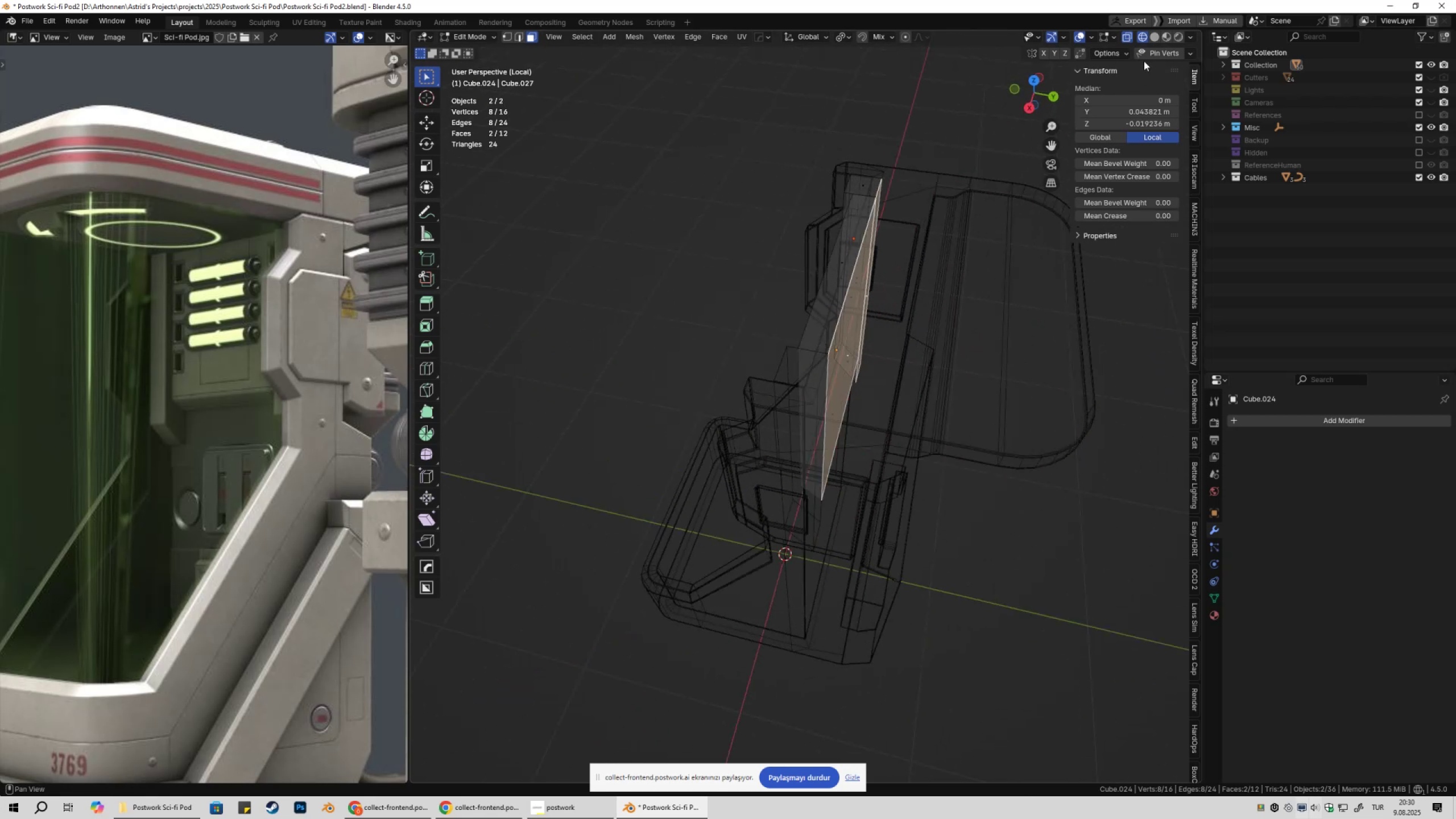 
left_click([1155, 38])
 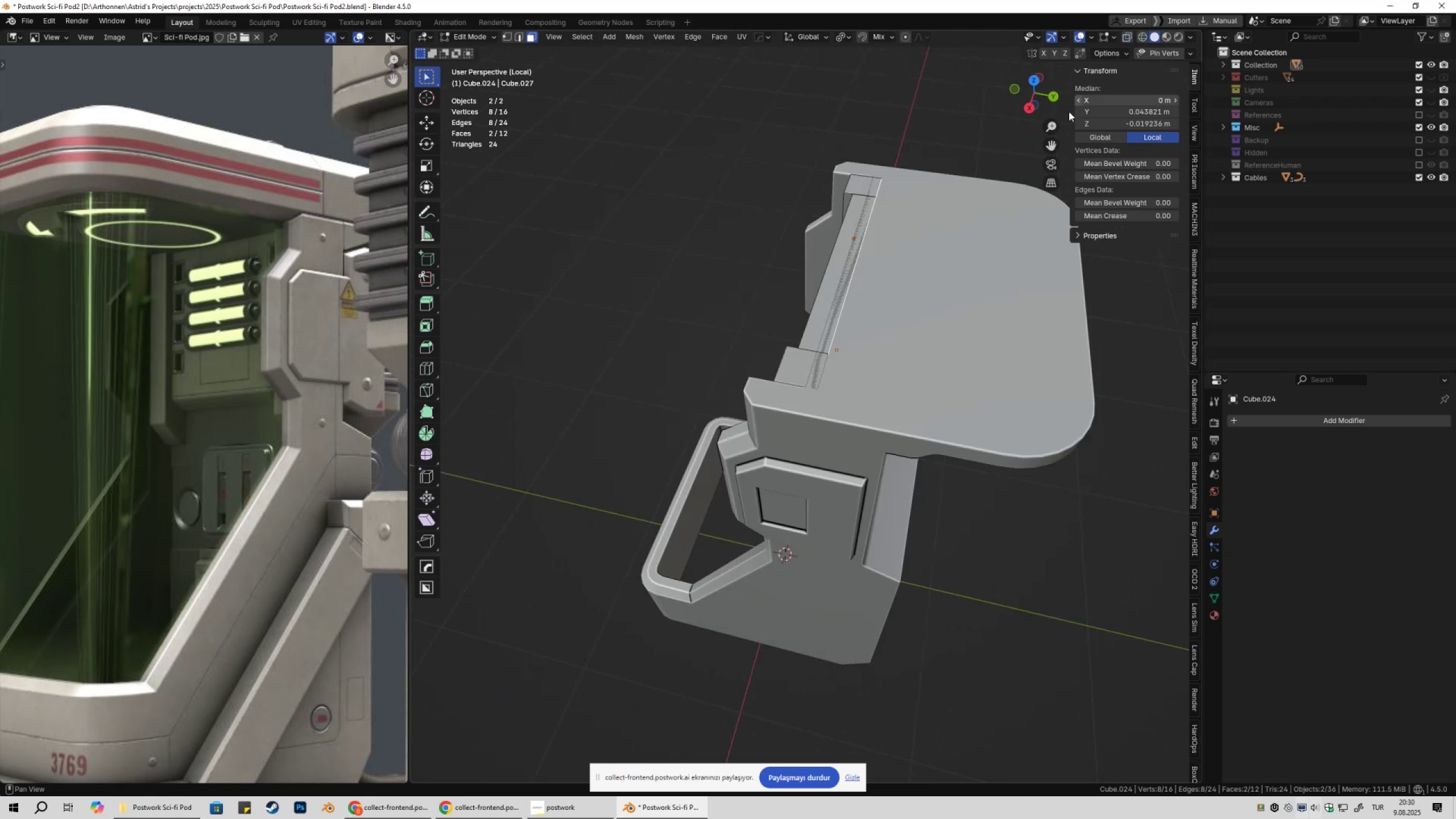 
type(gy)
 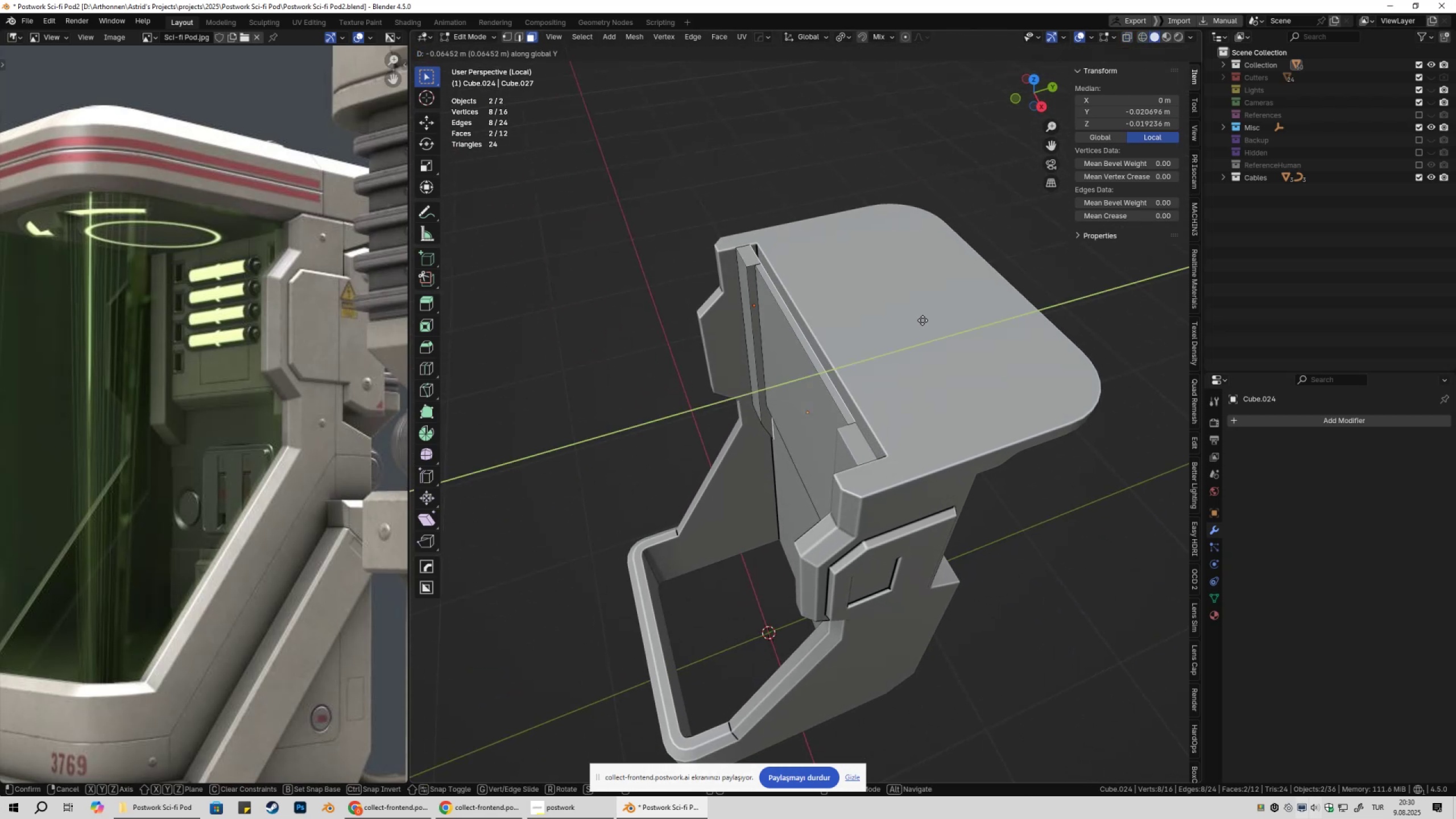 
left_click([923, 320])
 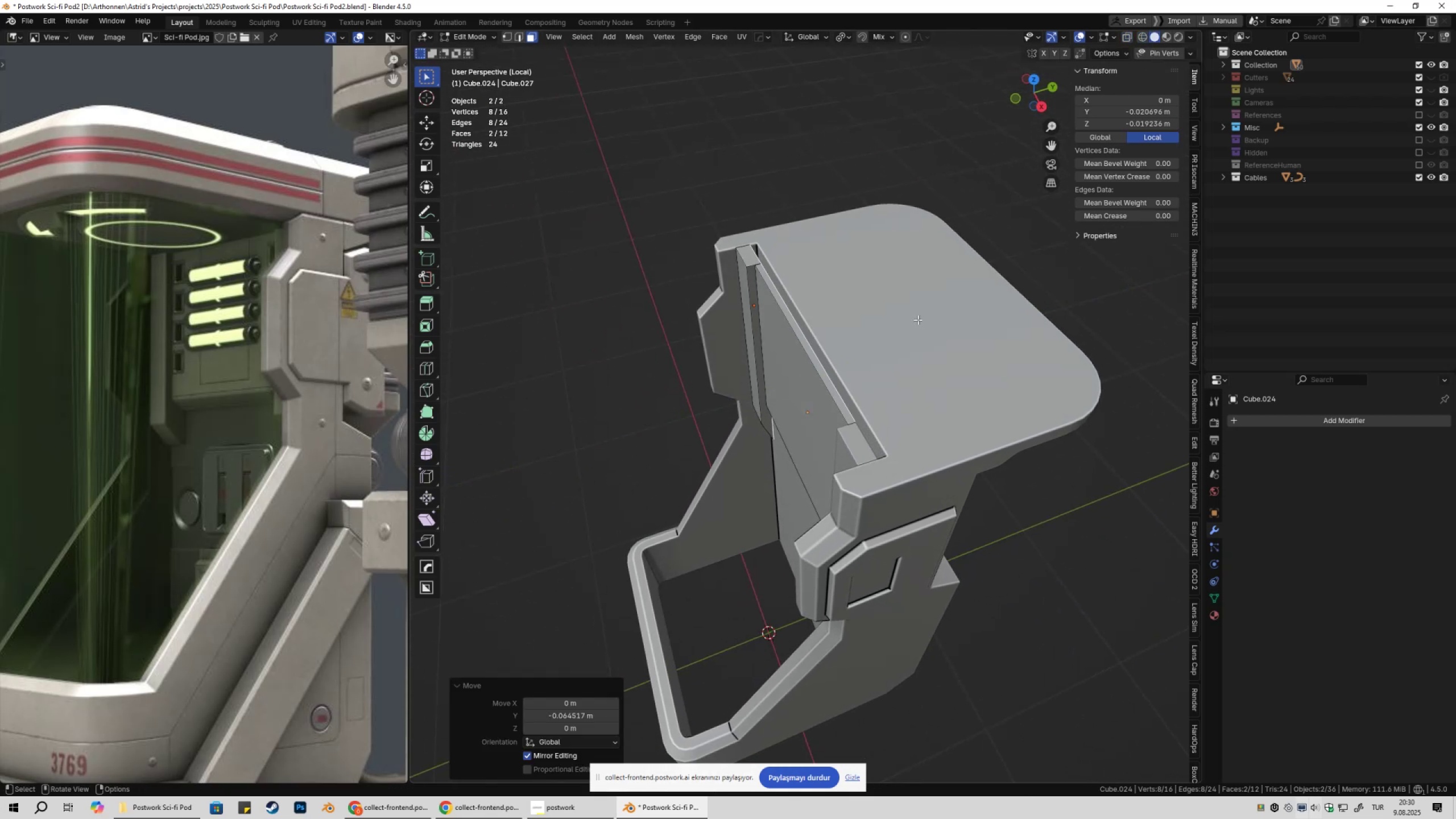 
hold_key(key=ShiftLeft, duration=0.3)
 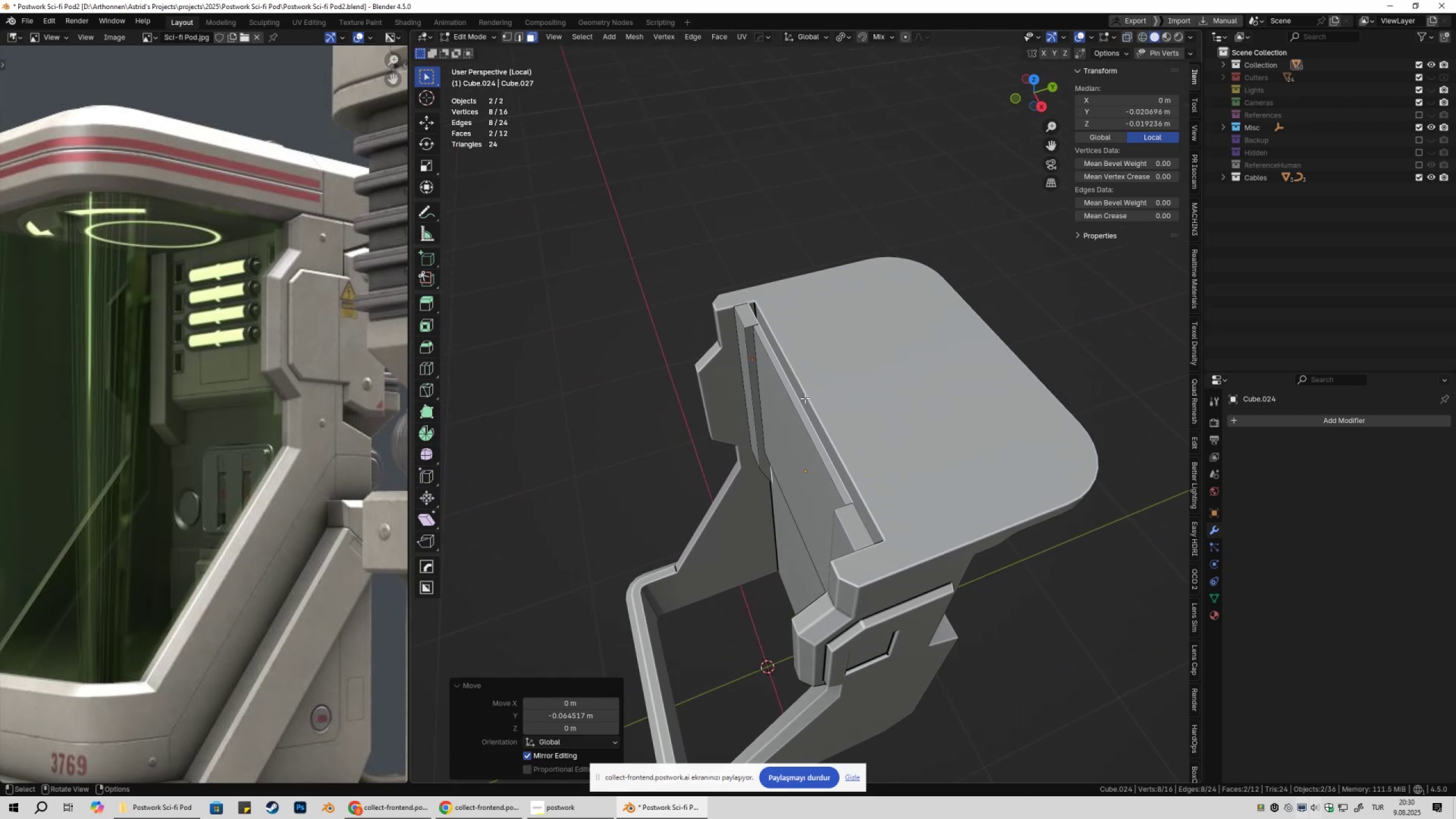 
scroll: coordinate [787, 383], scroll_direction: up, amount: 4.0
 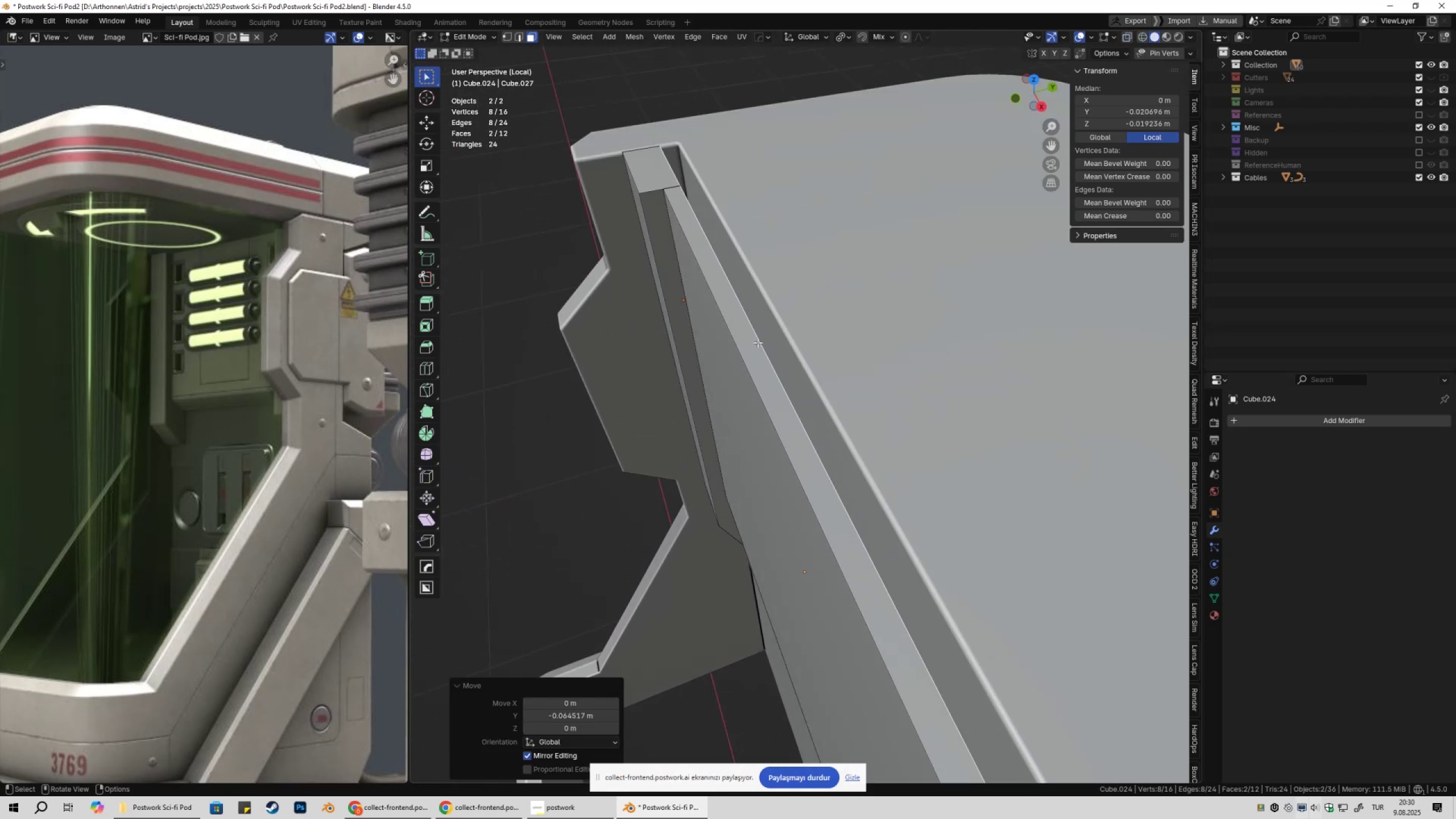 
type(gy)
 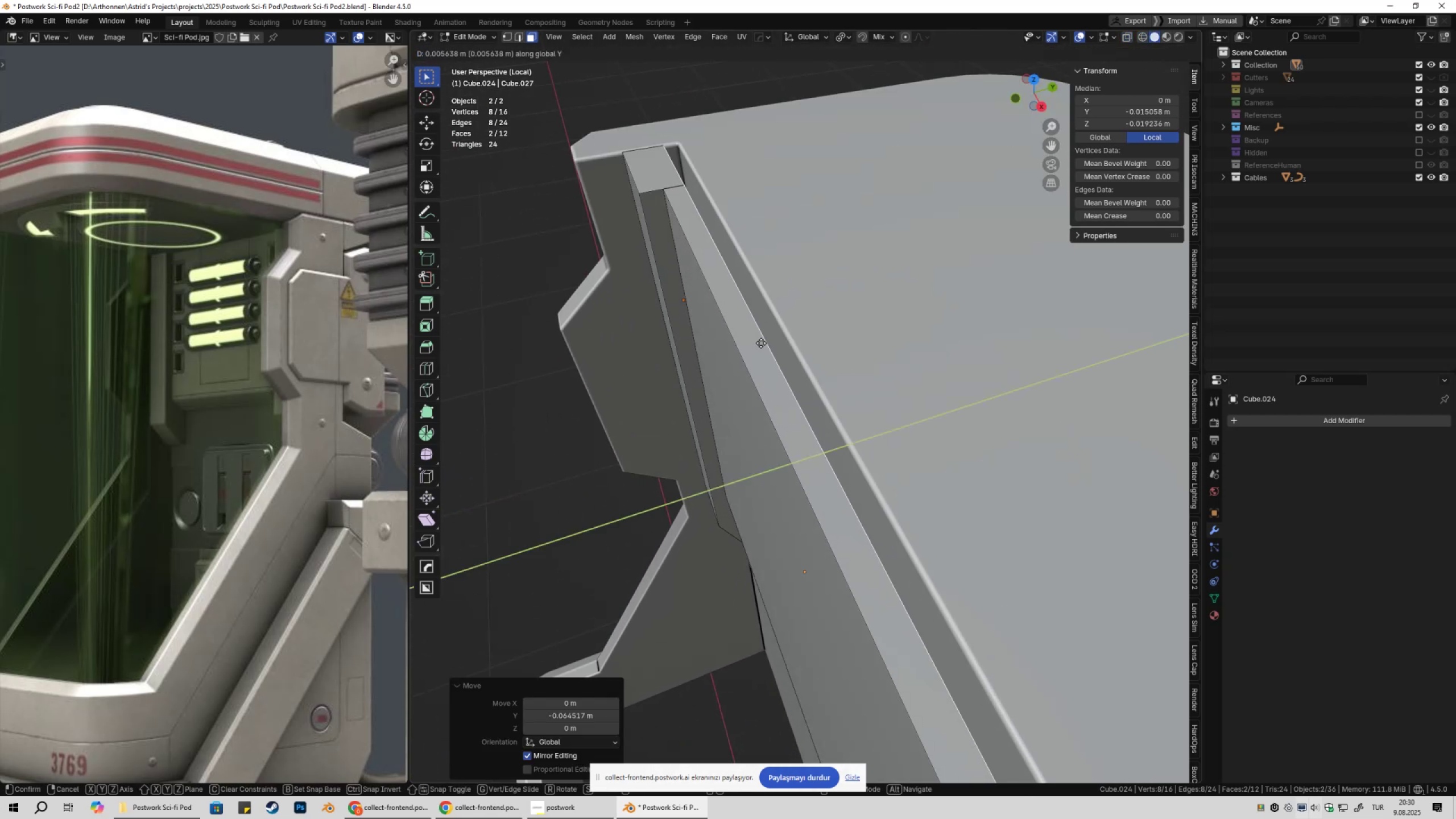 
hold_key(key=ControlLeft, duration=0.54)
left_click([764, 342])
 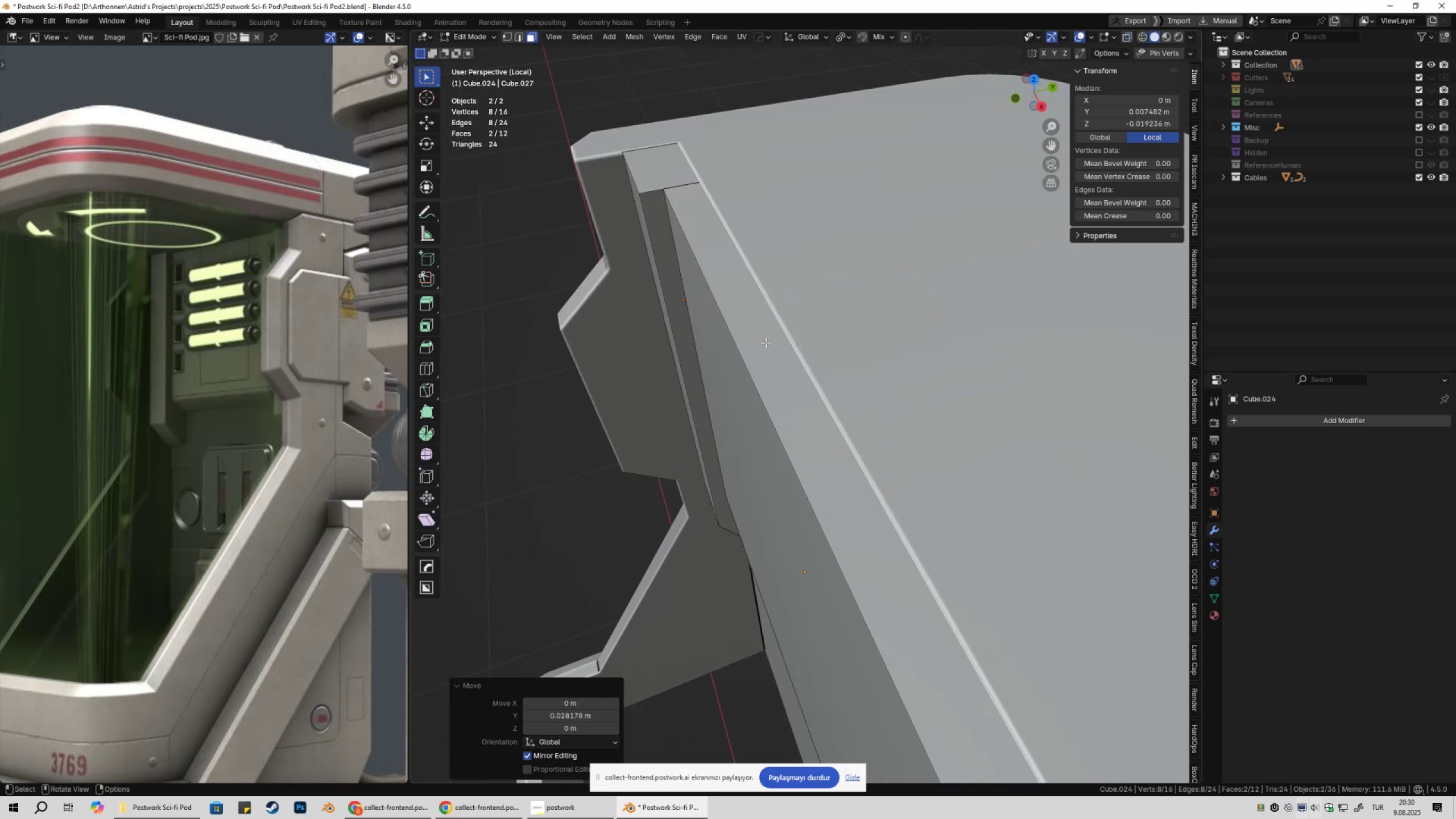 
scroll: coordinate [774, 359], scroll_direction: down, amount: 3.0
 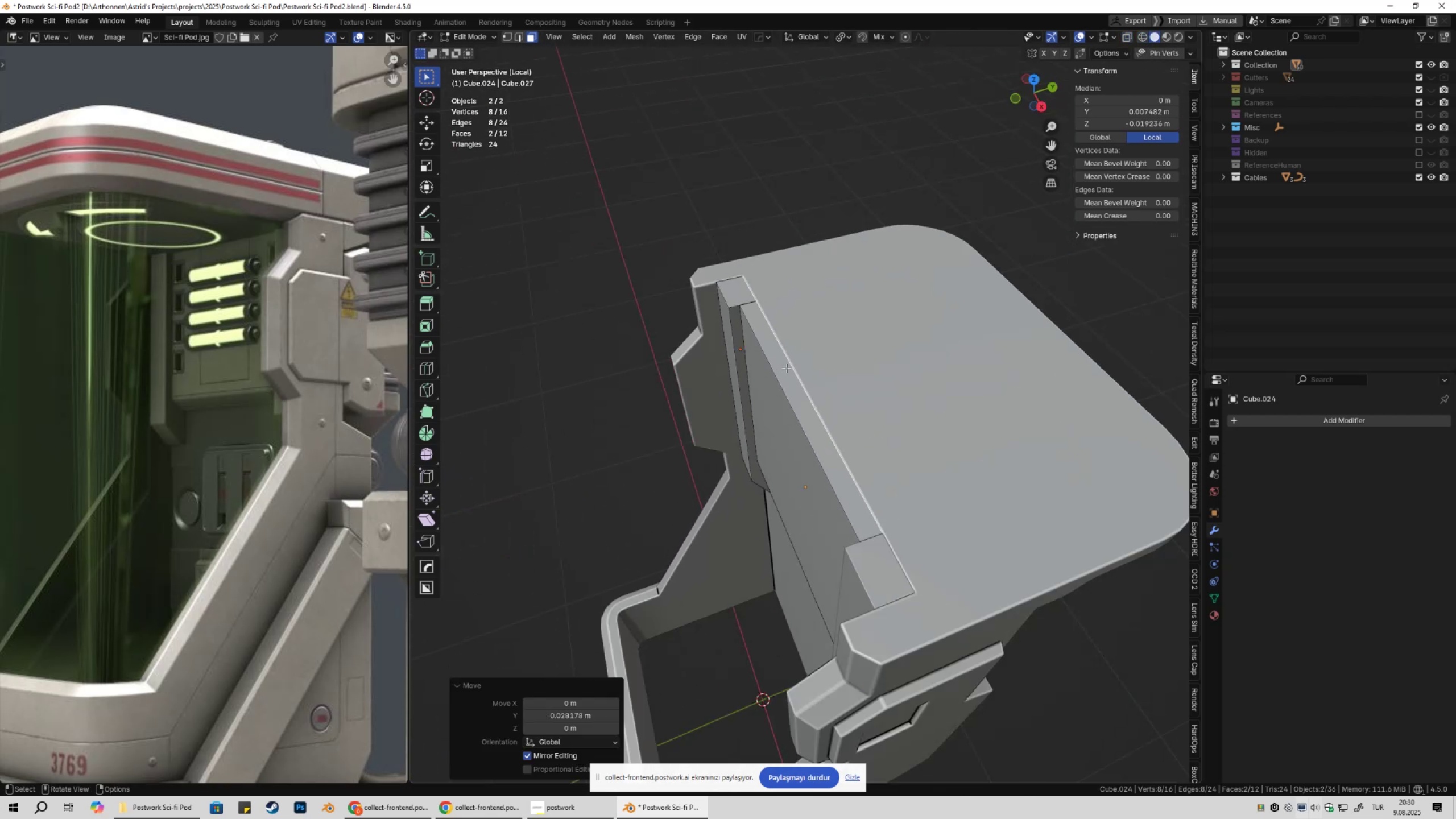 
key(Tab)
 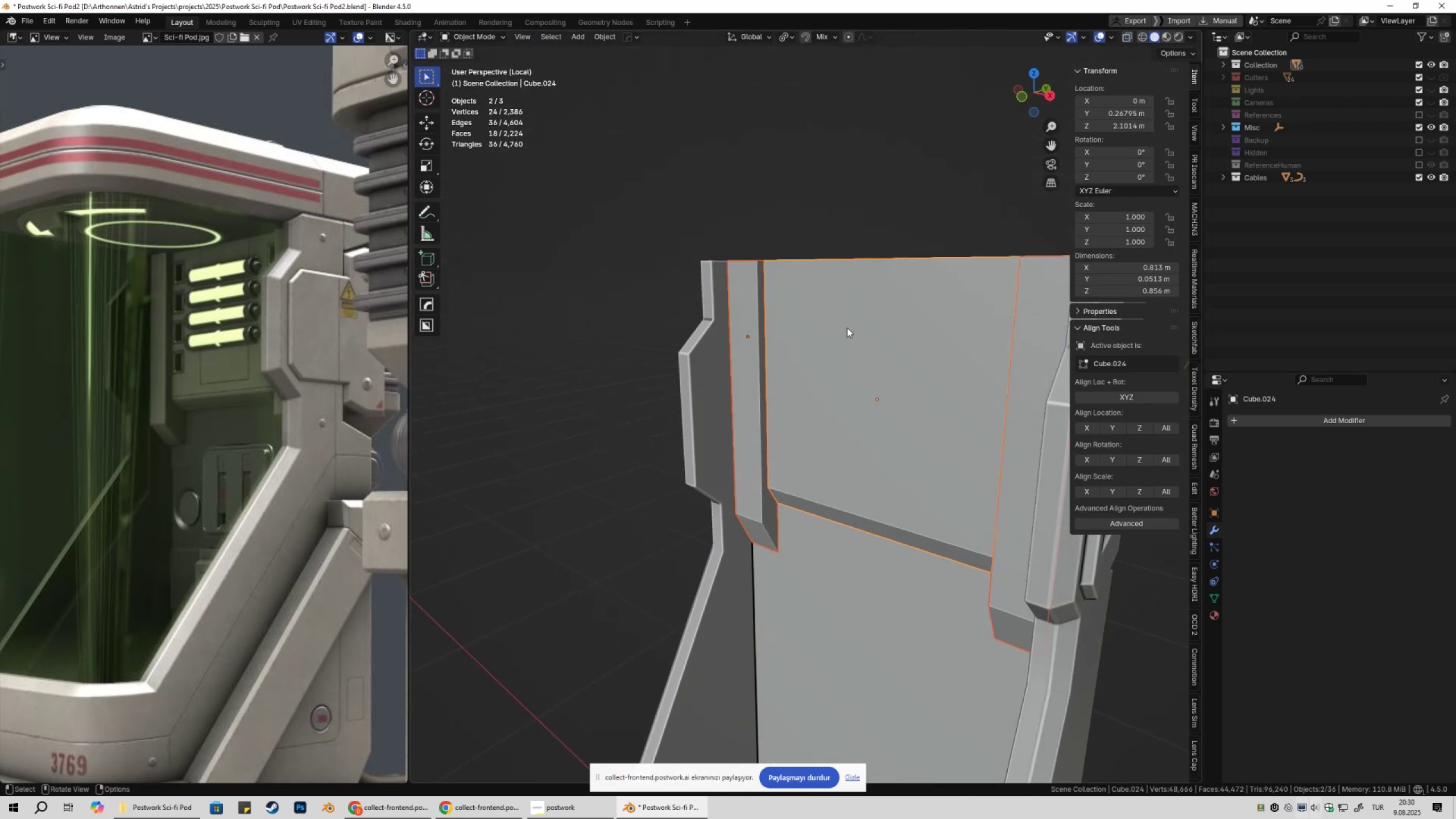 
key(NumpadDivide)
 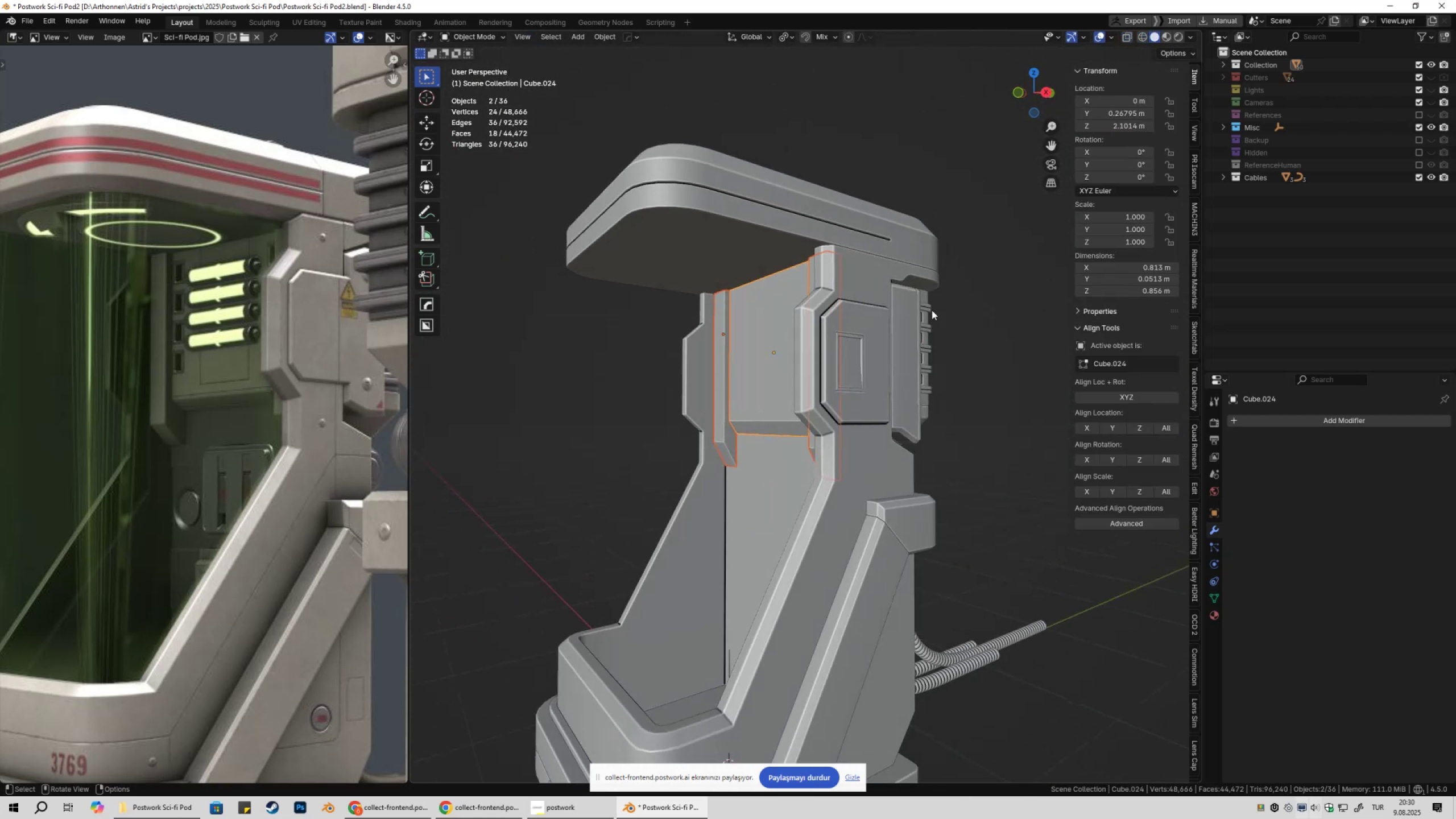 
left_click([959, 307])
 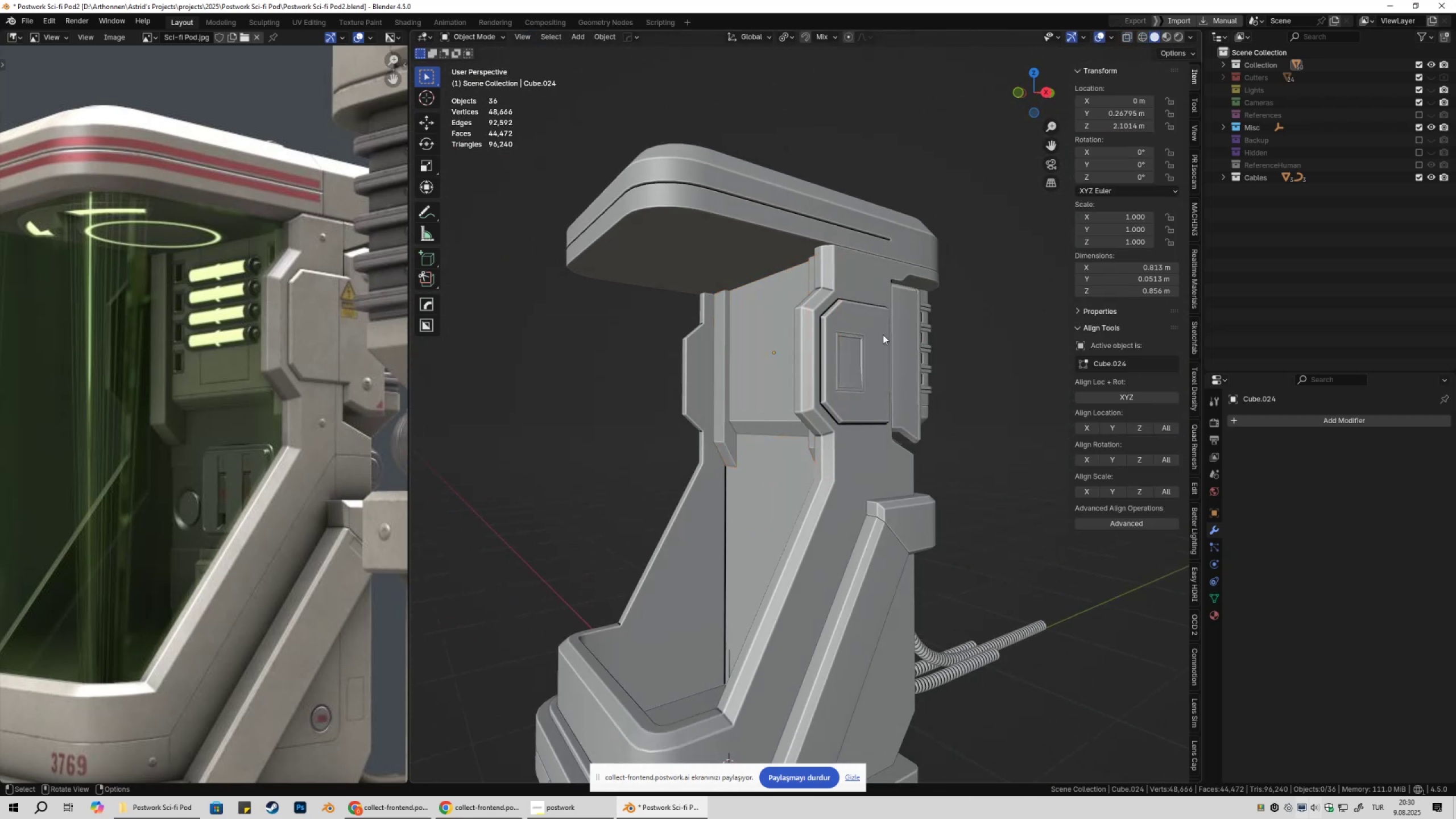 
key(Shift+ShiftLeft)
 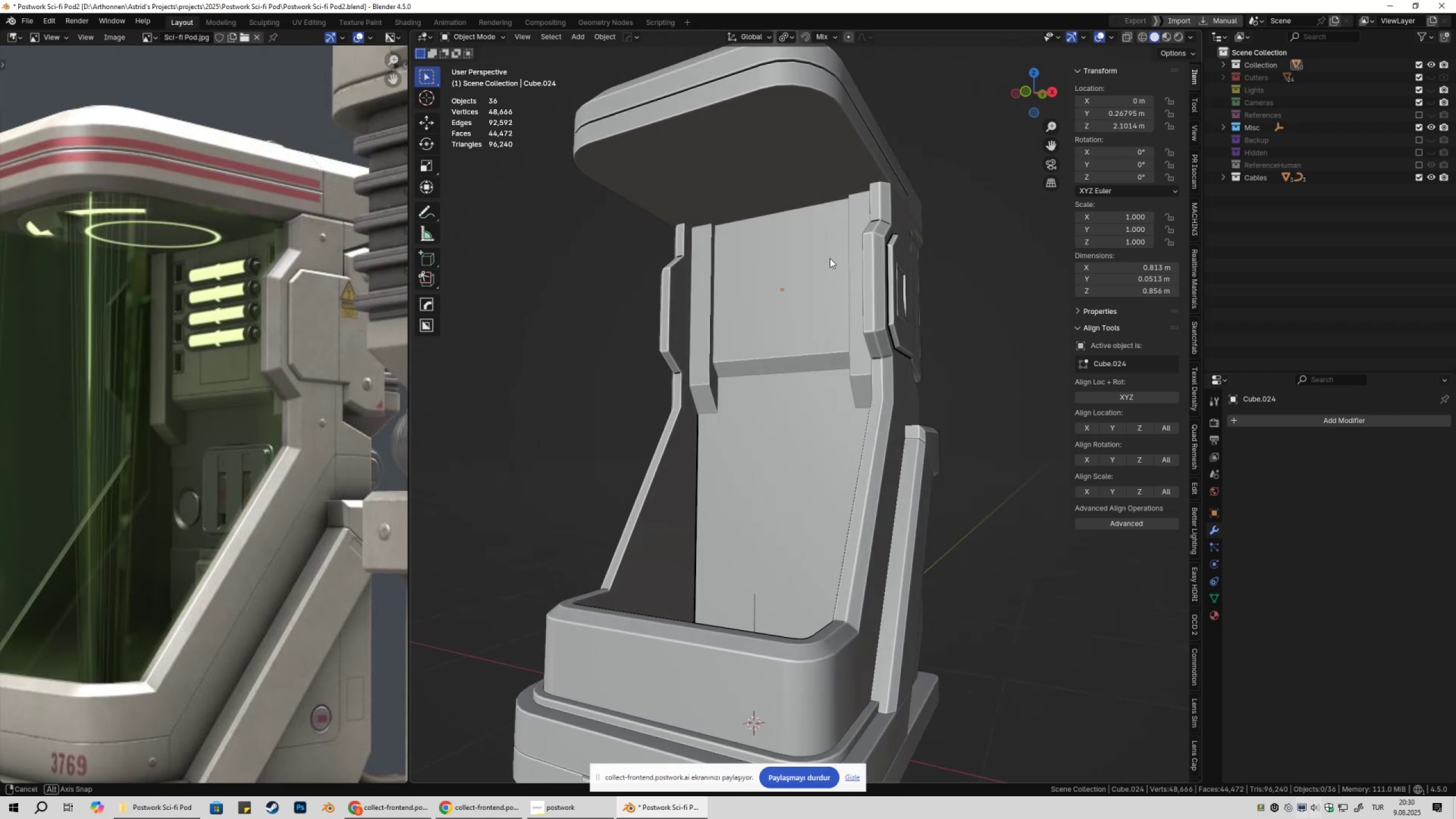 
scroll: coordinate [814, 289], scroll_direction: up, amount: 2.0
 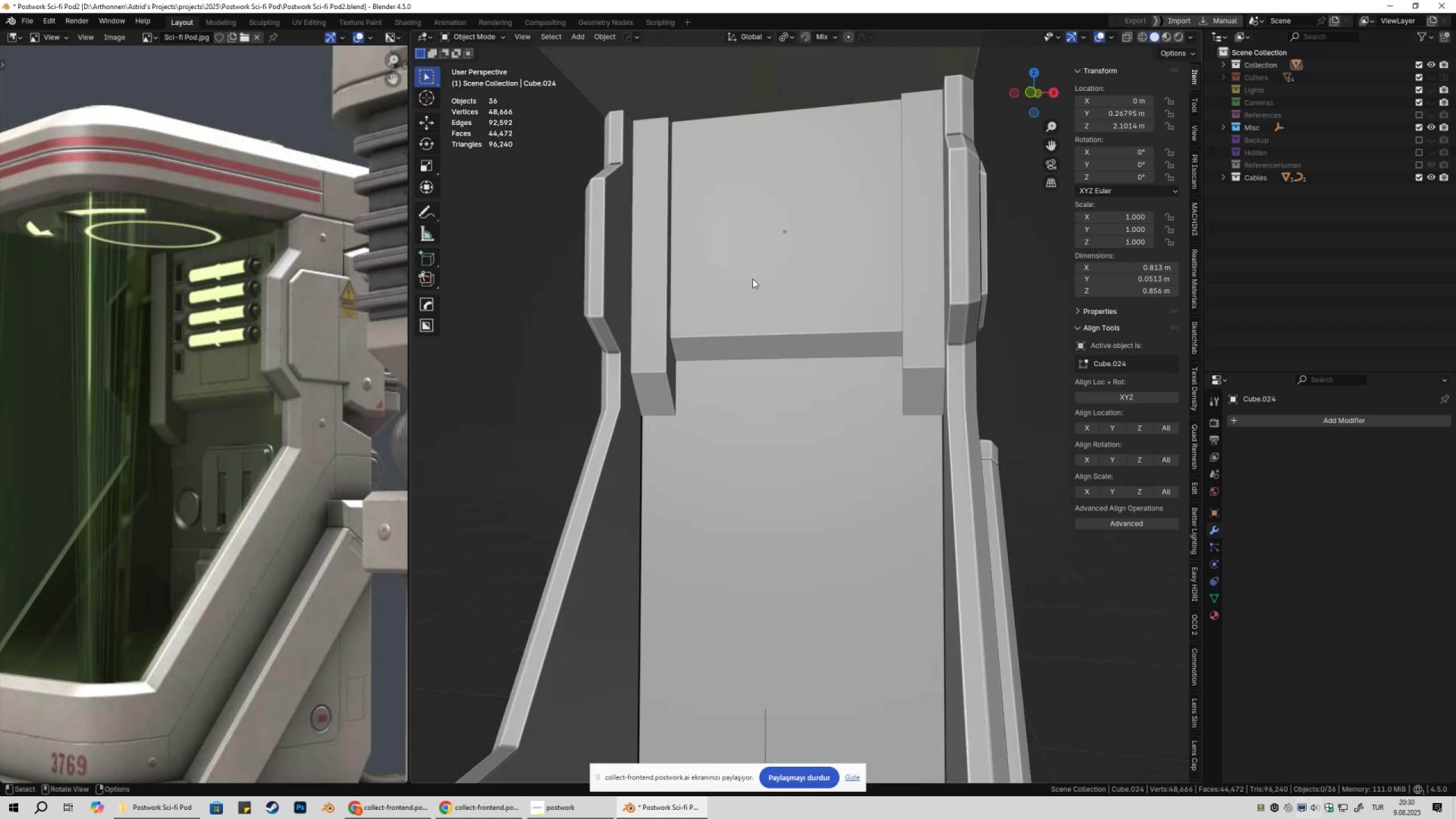 
left_click([752, 279])
 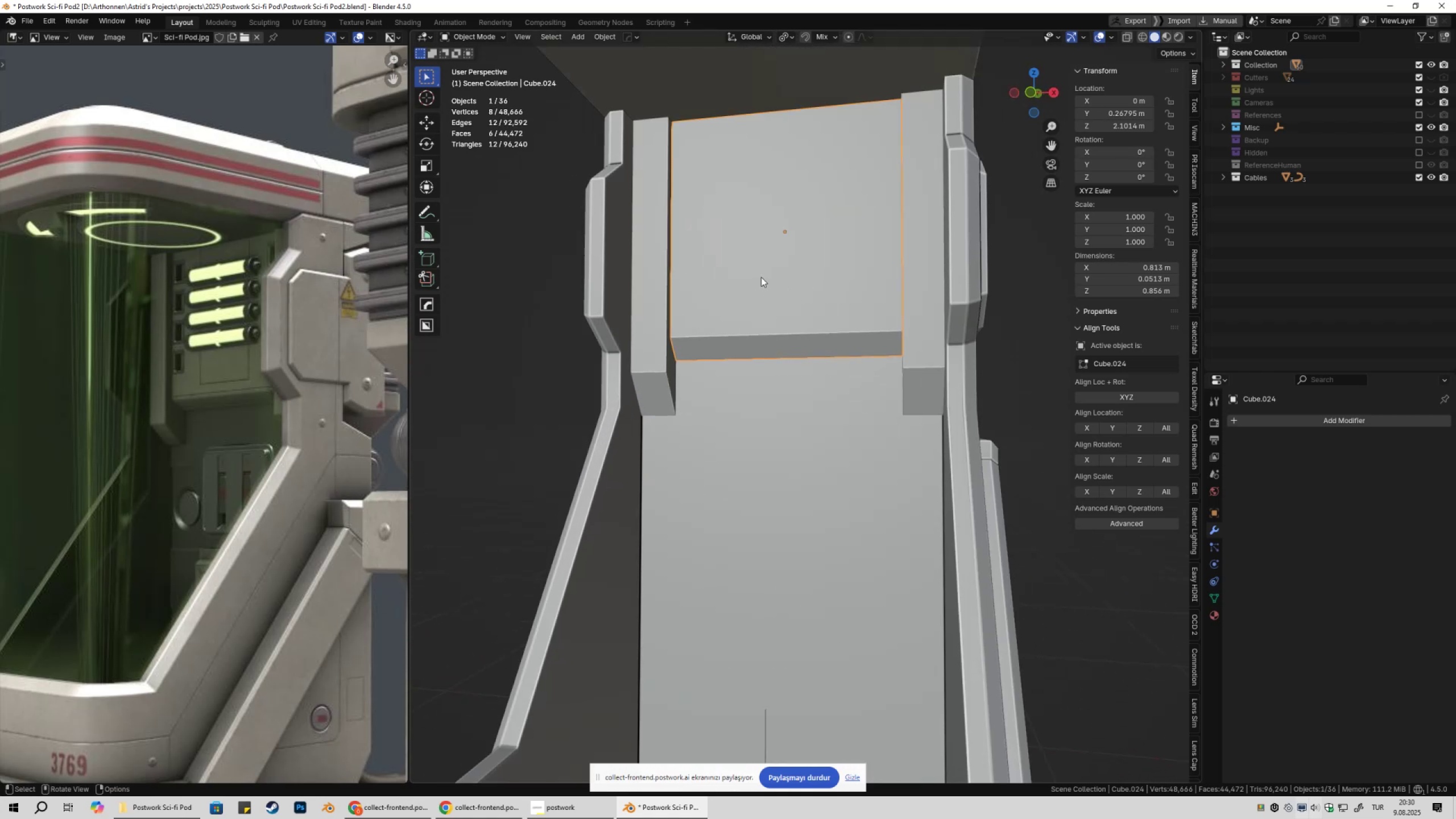 
scroll: coordinate [756, 276], scroll_direction: up, amount: 1.0
 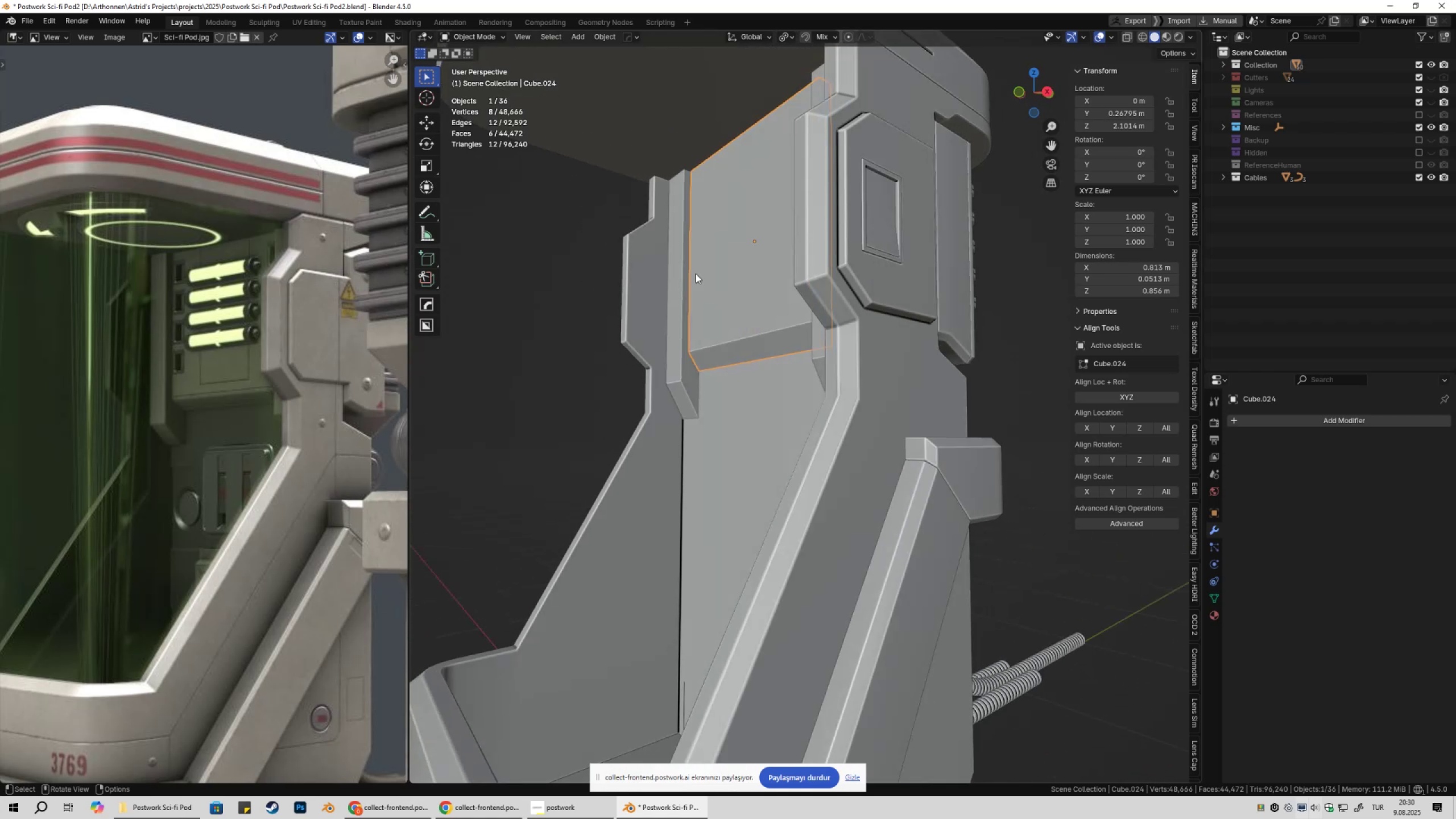 
key(Shift+ShiftLeft)
 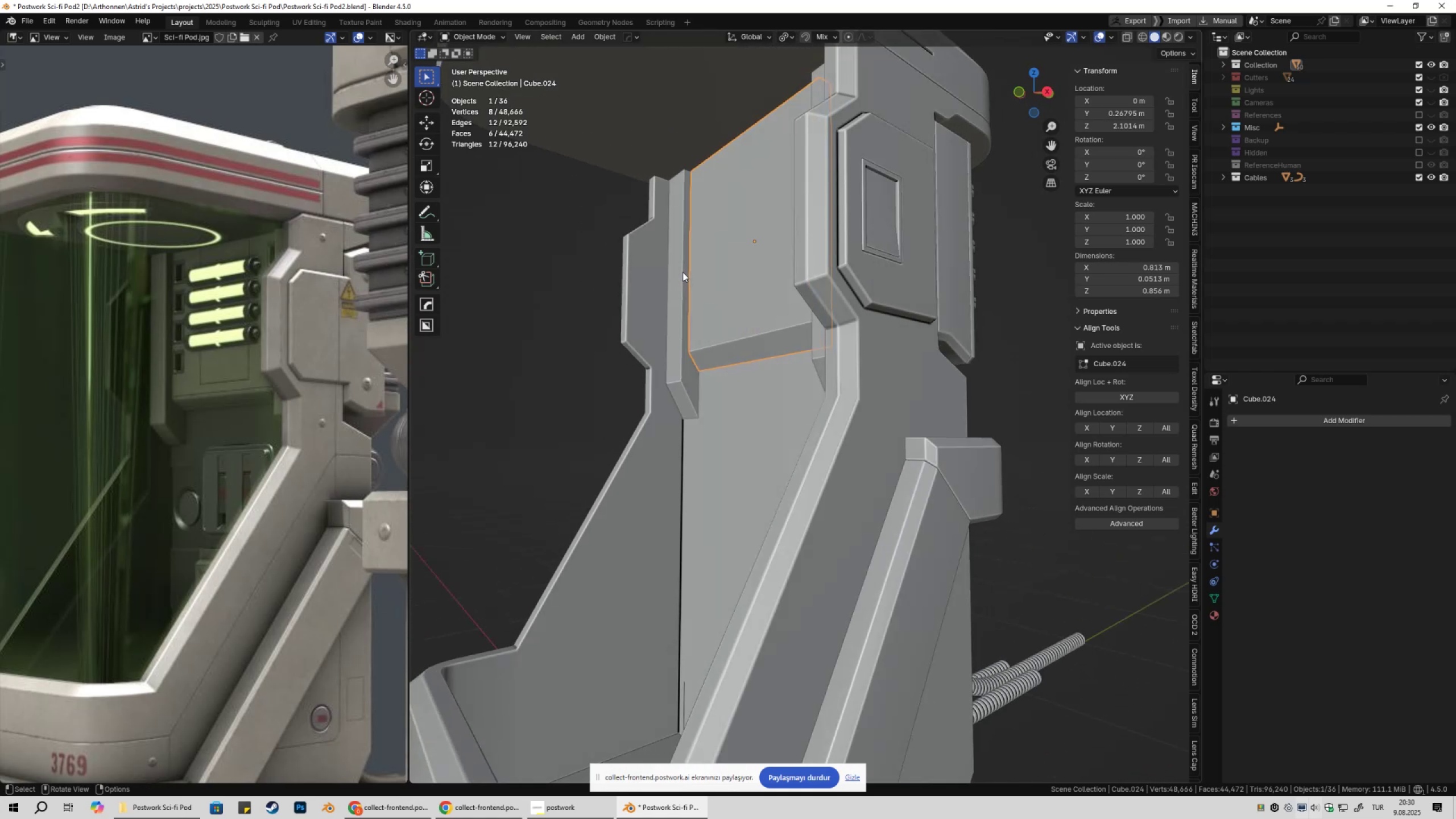 
scroll: coordinate [681, 278], scroll_direction: down, amount: 2.0
 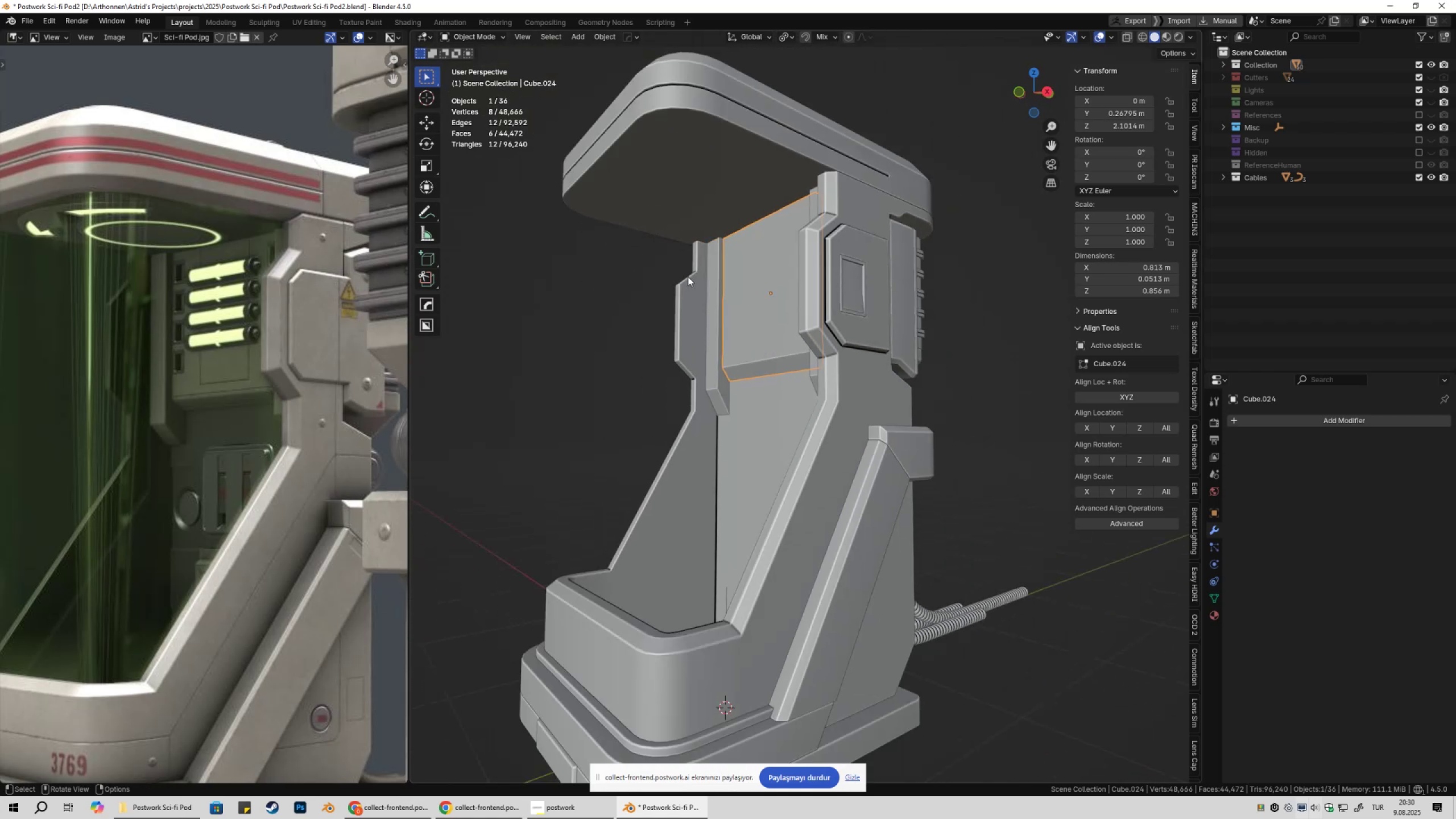 
key(NumpadDivide)
 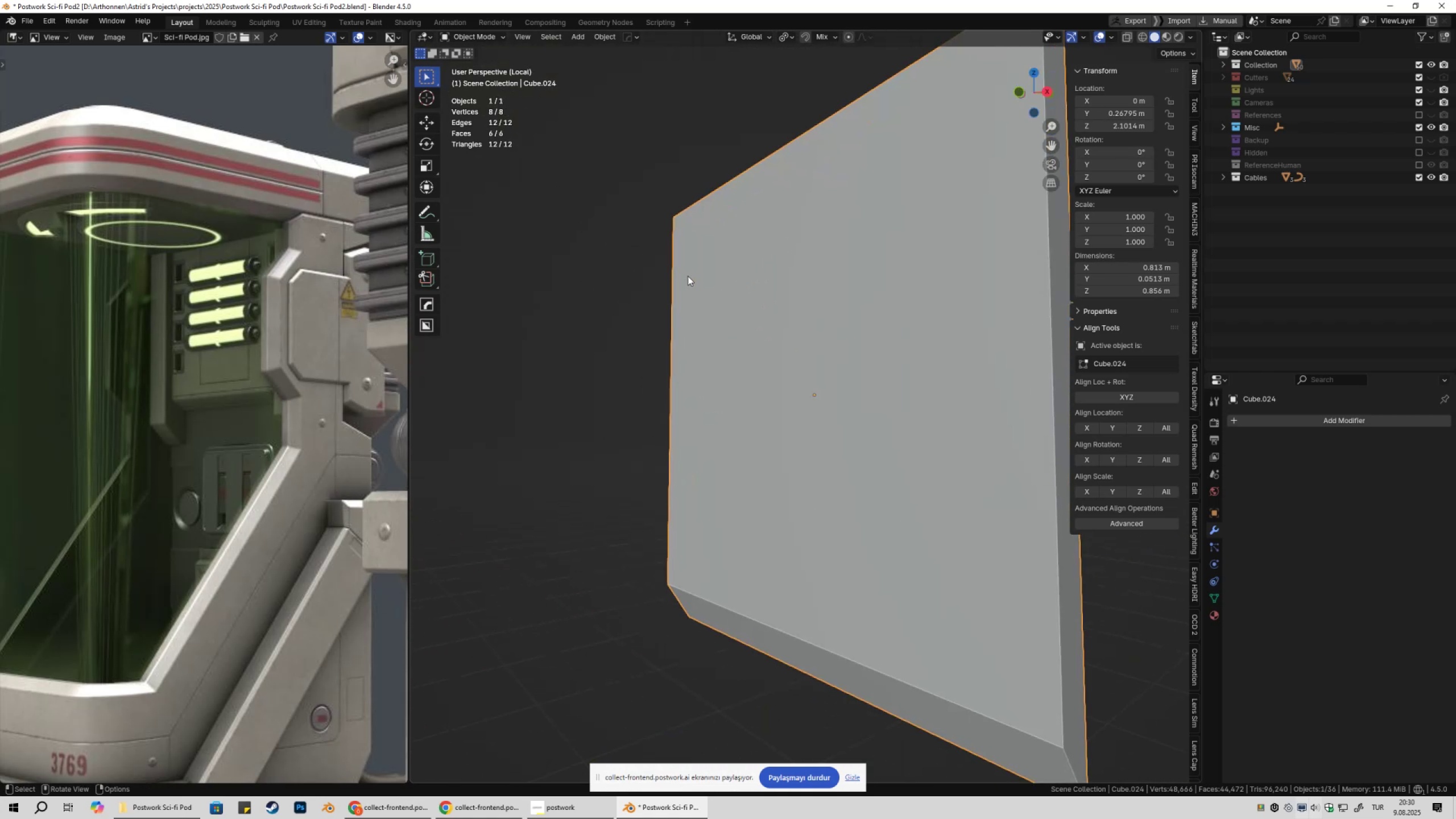 
key(NumpadDivide)
 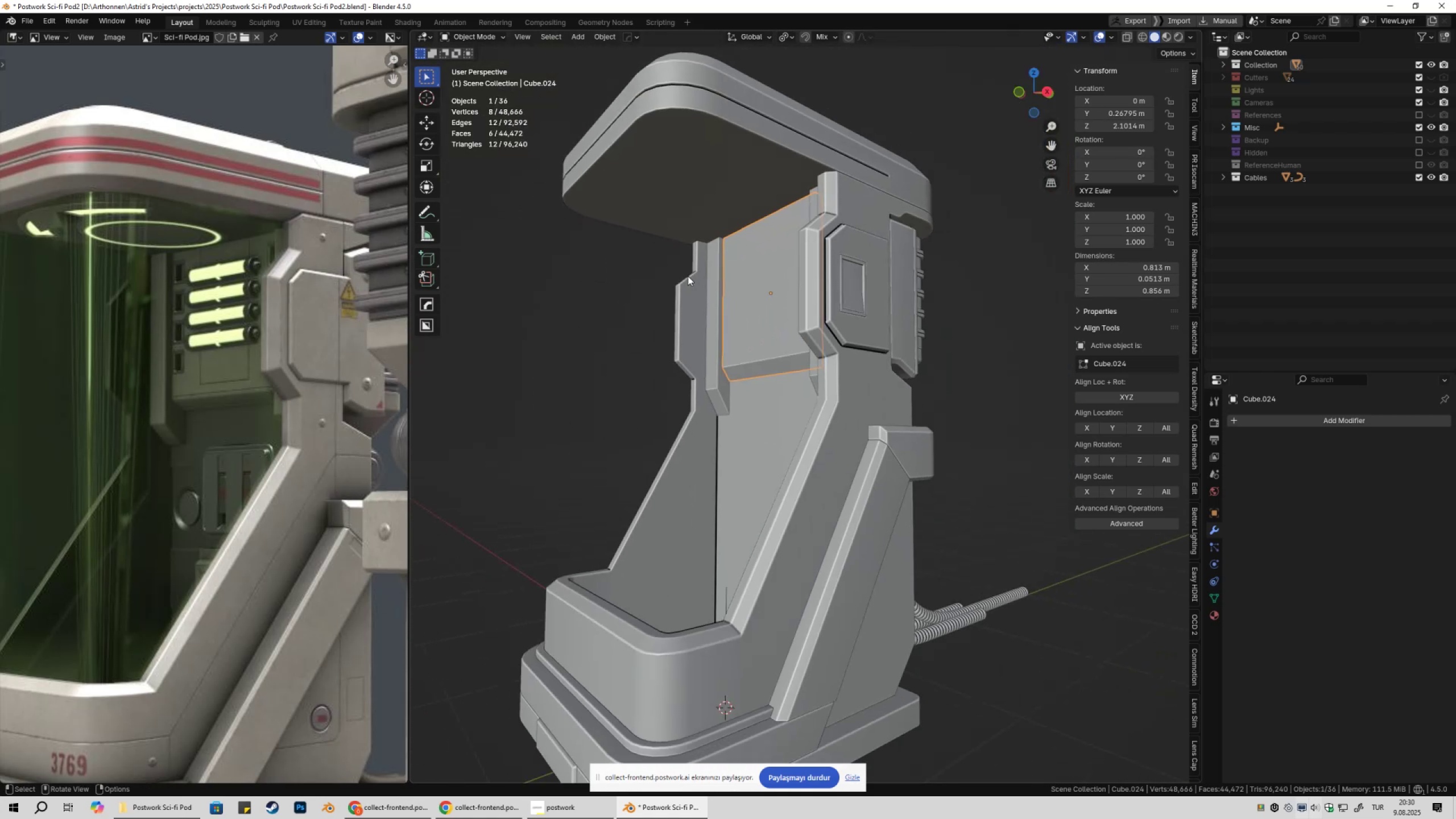 
scroll: coordinate [690, 286], scroll_direction: down, amount: 3.0
 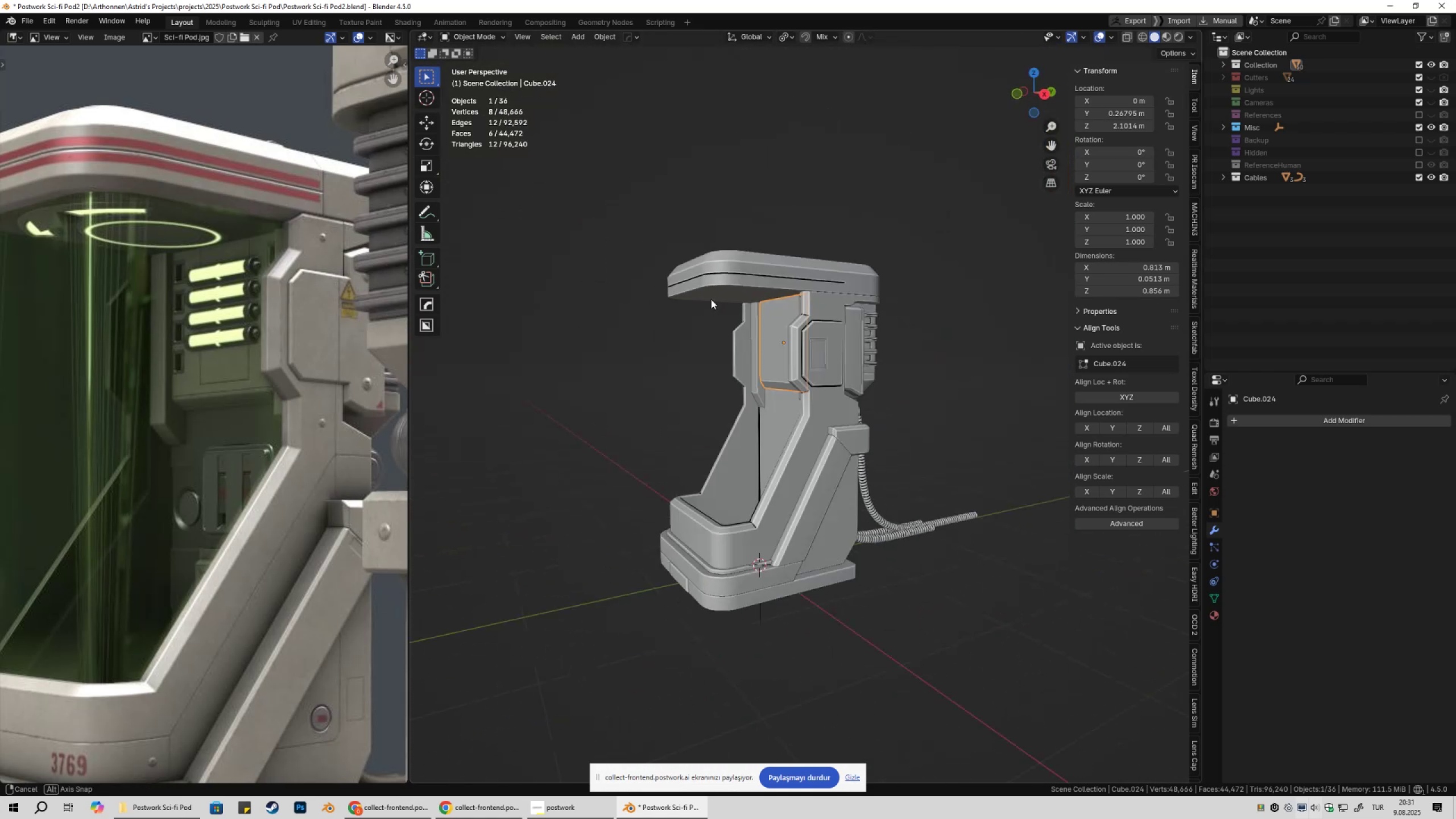 
scroll: coordinate [729, 307], scroll_direction: up, amount: 4.0
 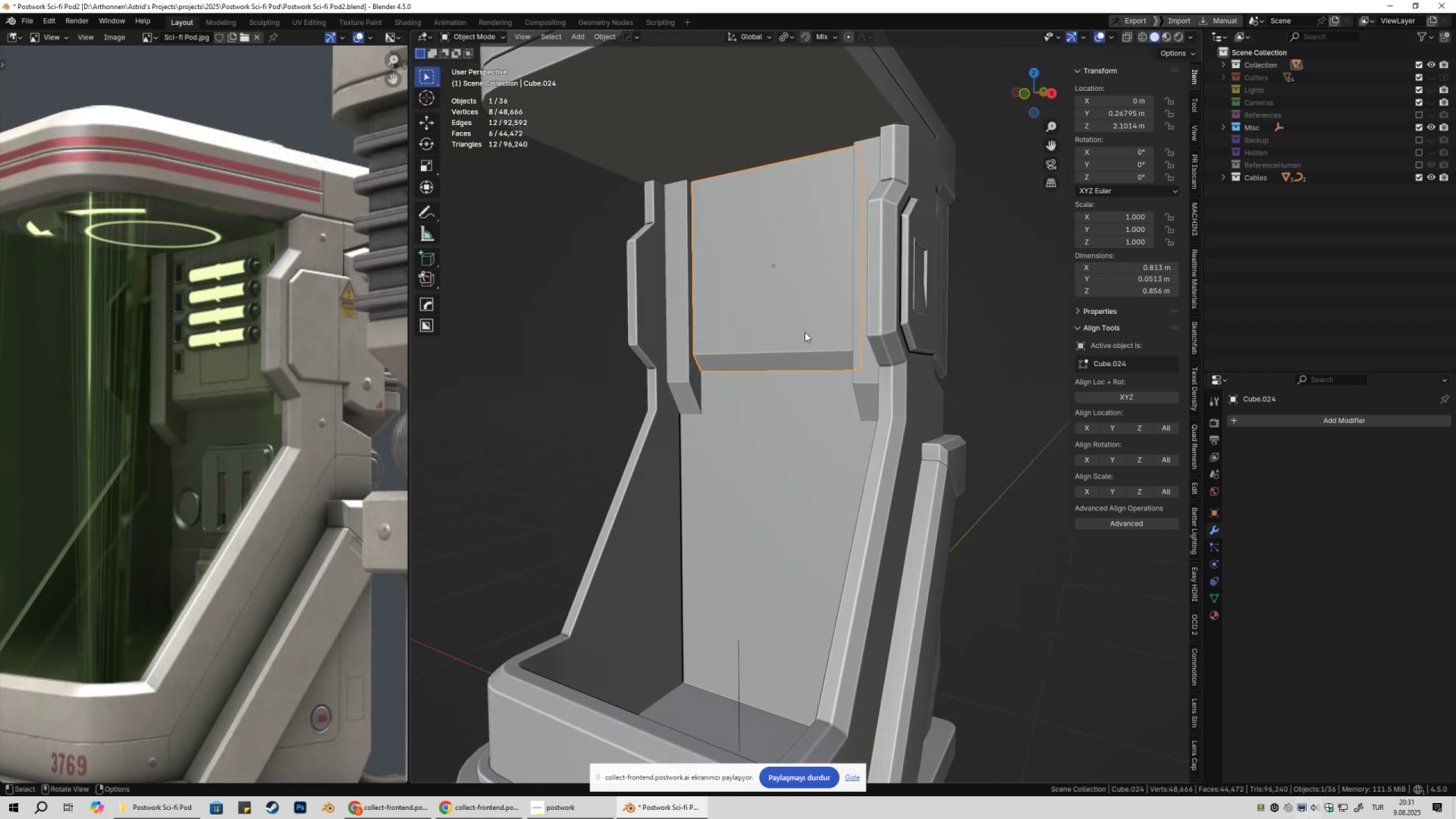 
key(Control+ControlLeft)
 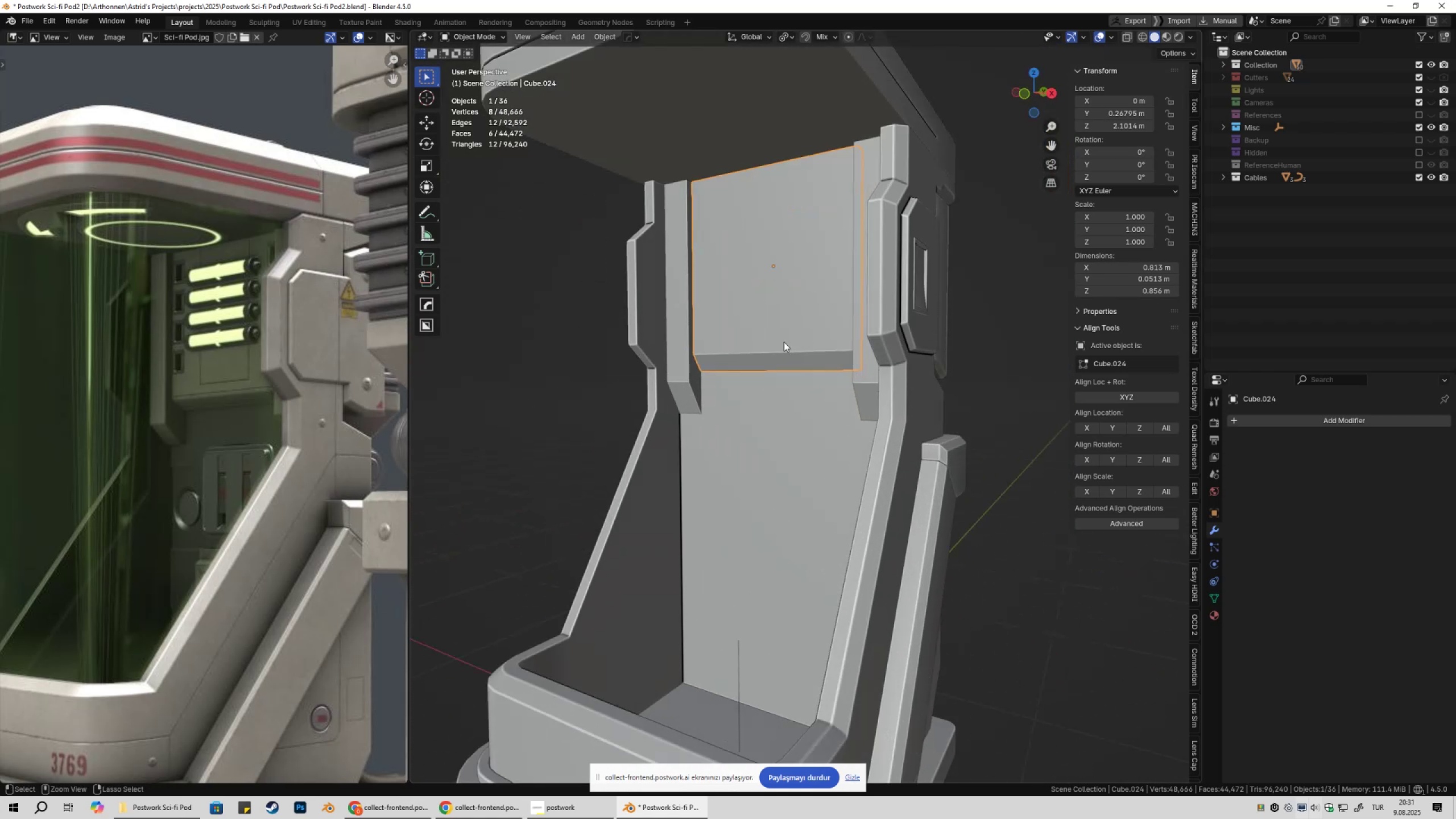 
key(Control+S)
 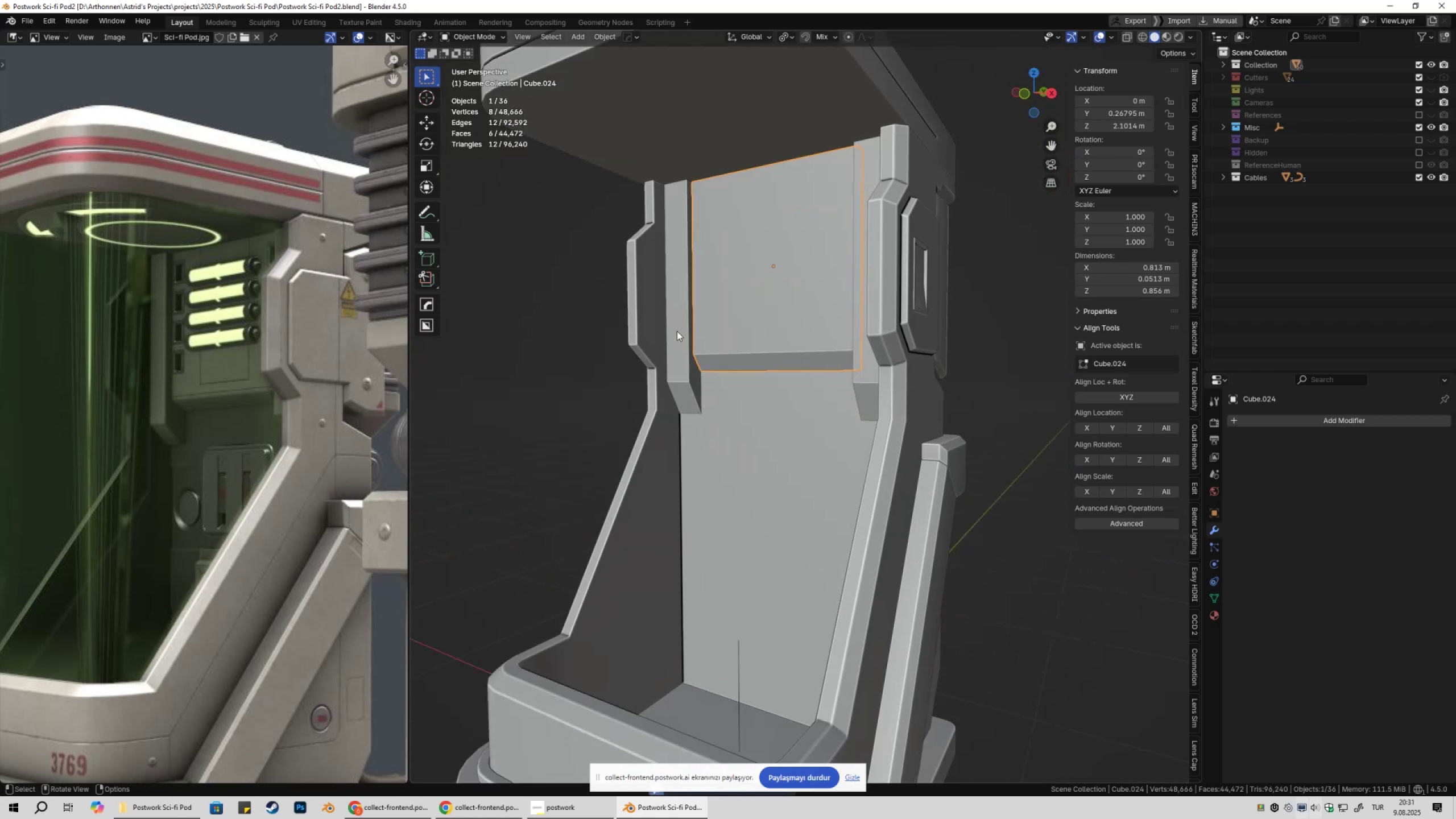 
left_click([677, 331])
 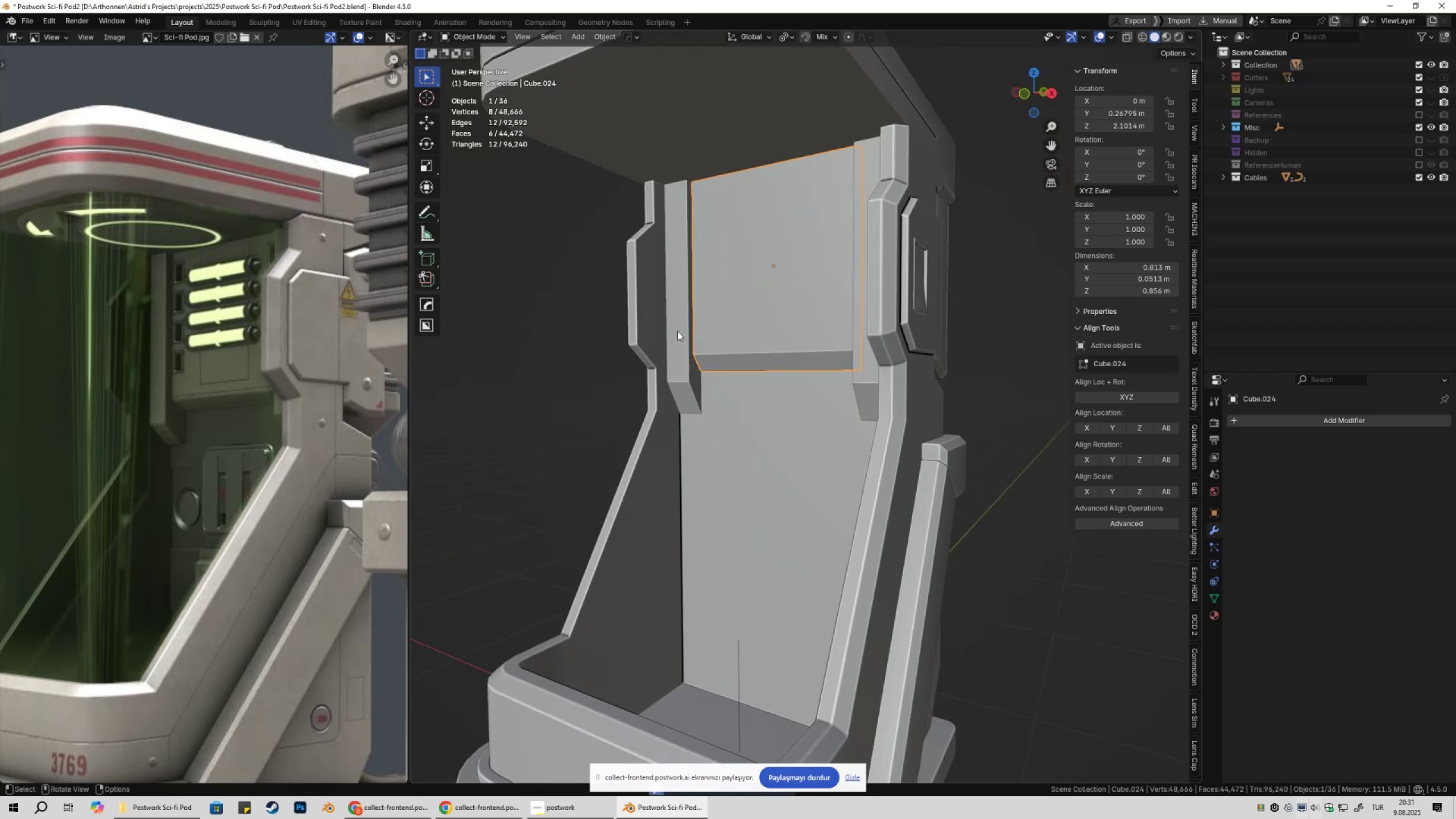 
hold_key(key=ShiftLeft, duration=0.63)
double_click([760, 315])
 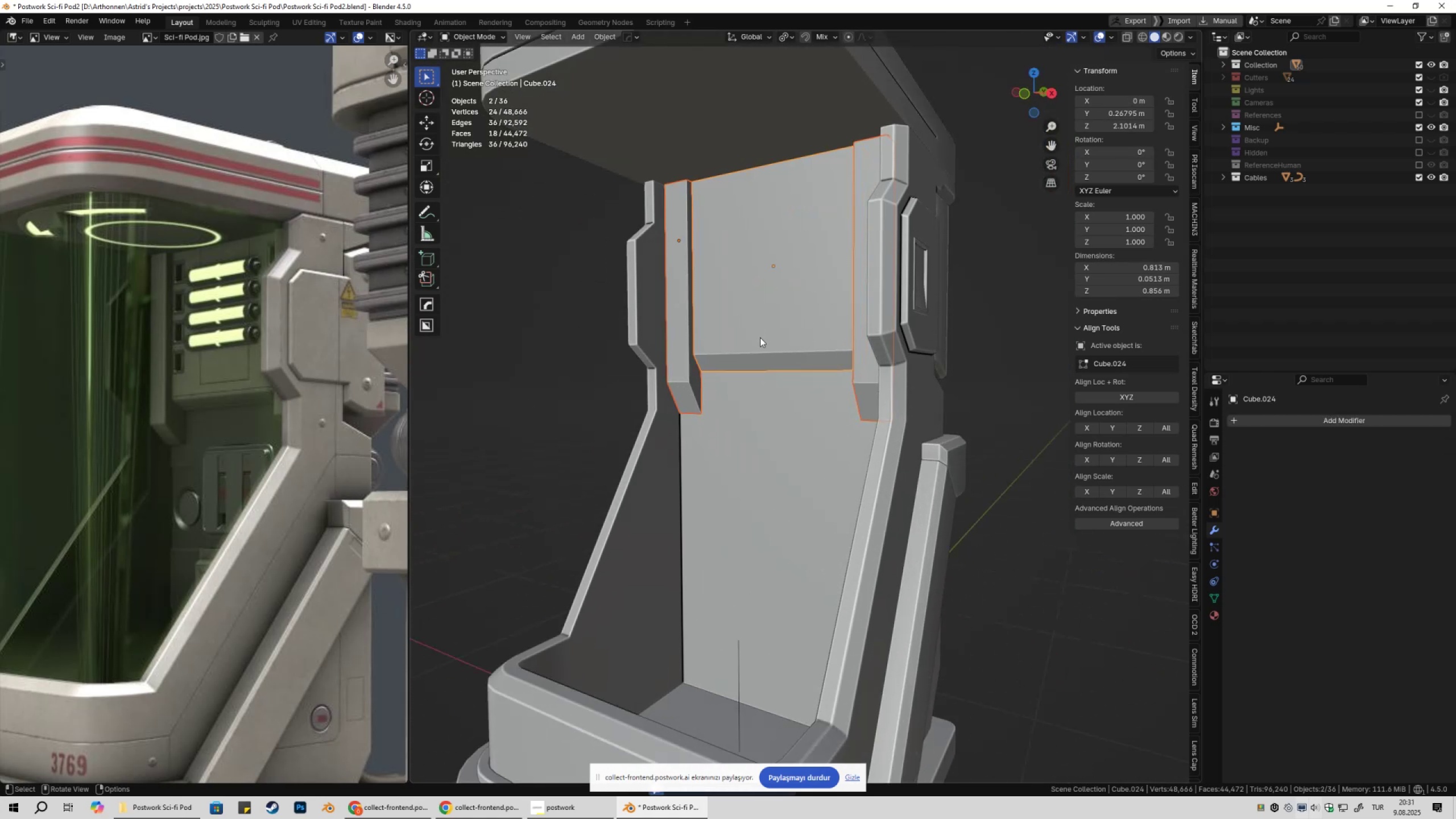 
key(Tab)
 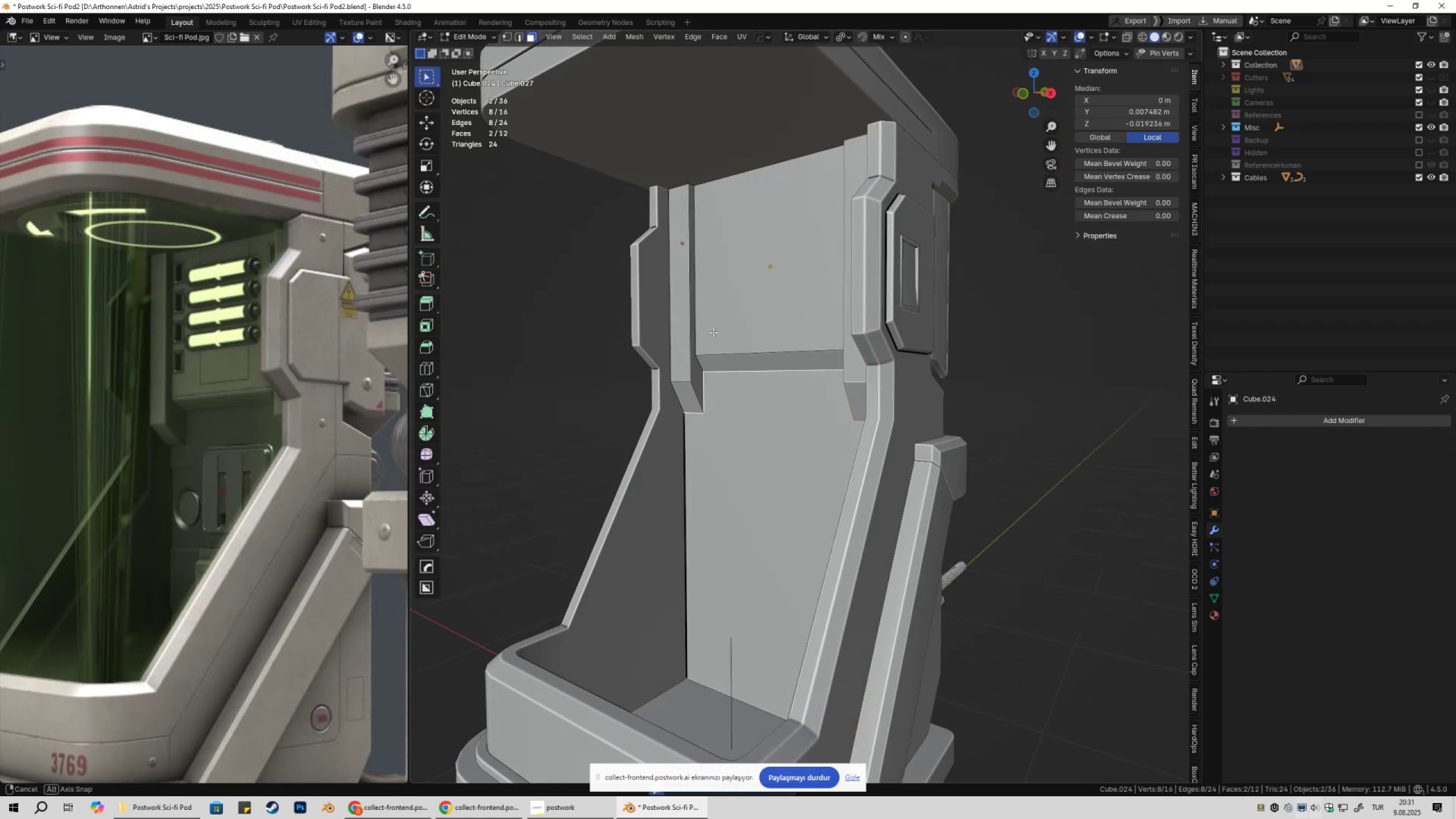 
key(3)
 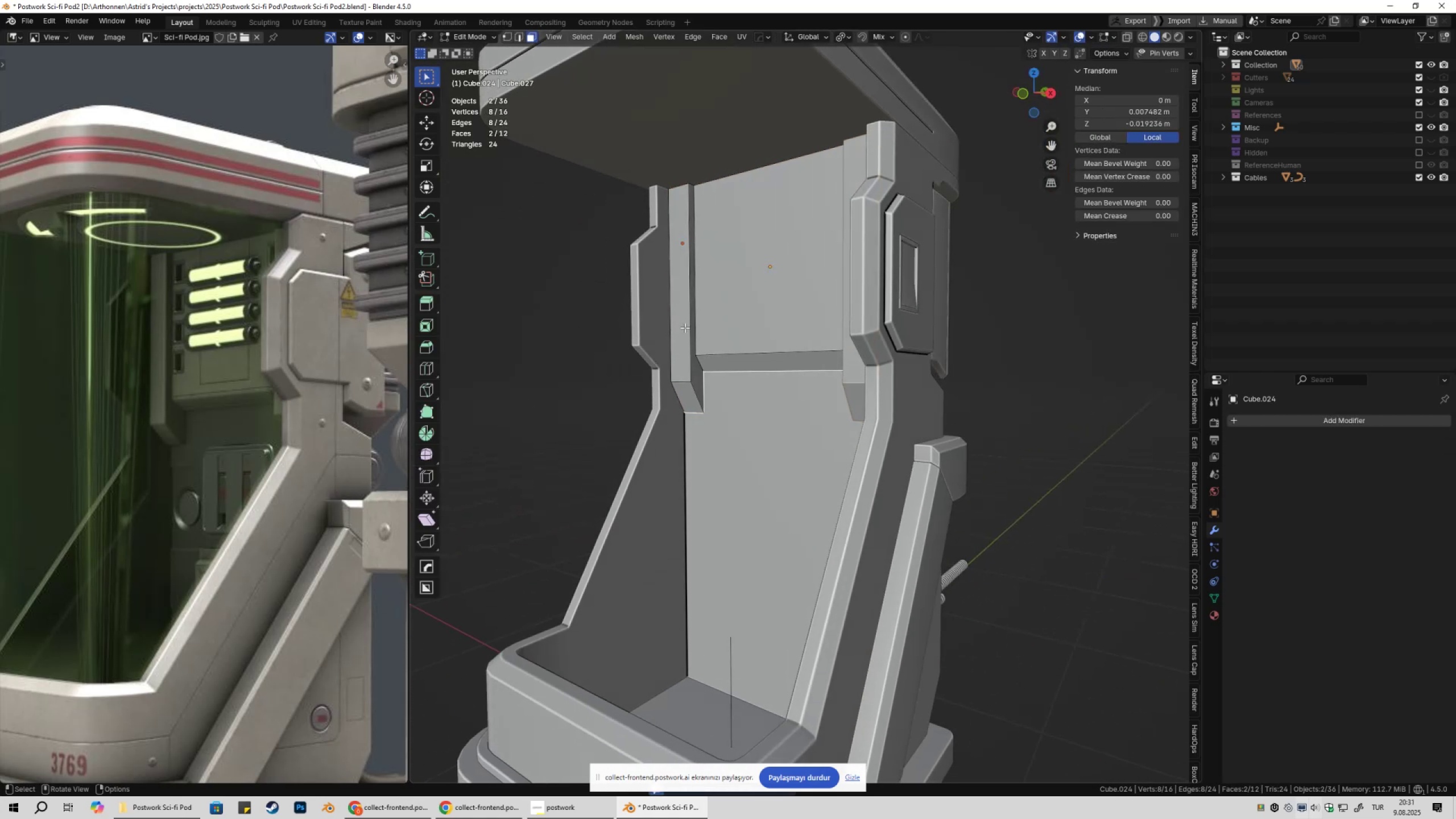 
left_click([685, 328])
 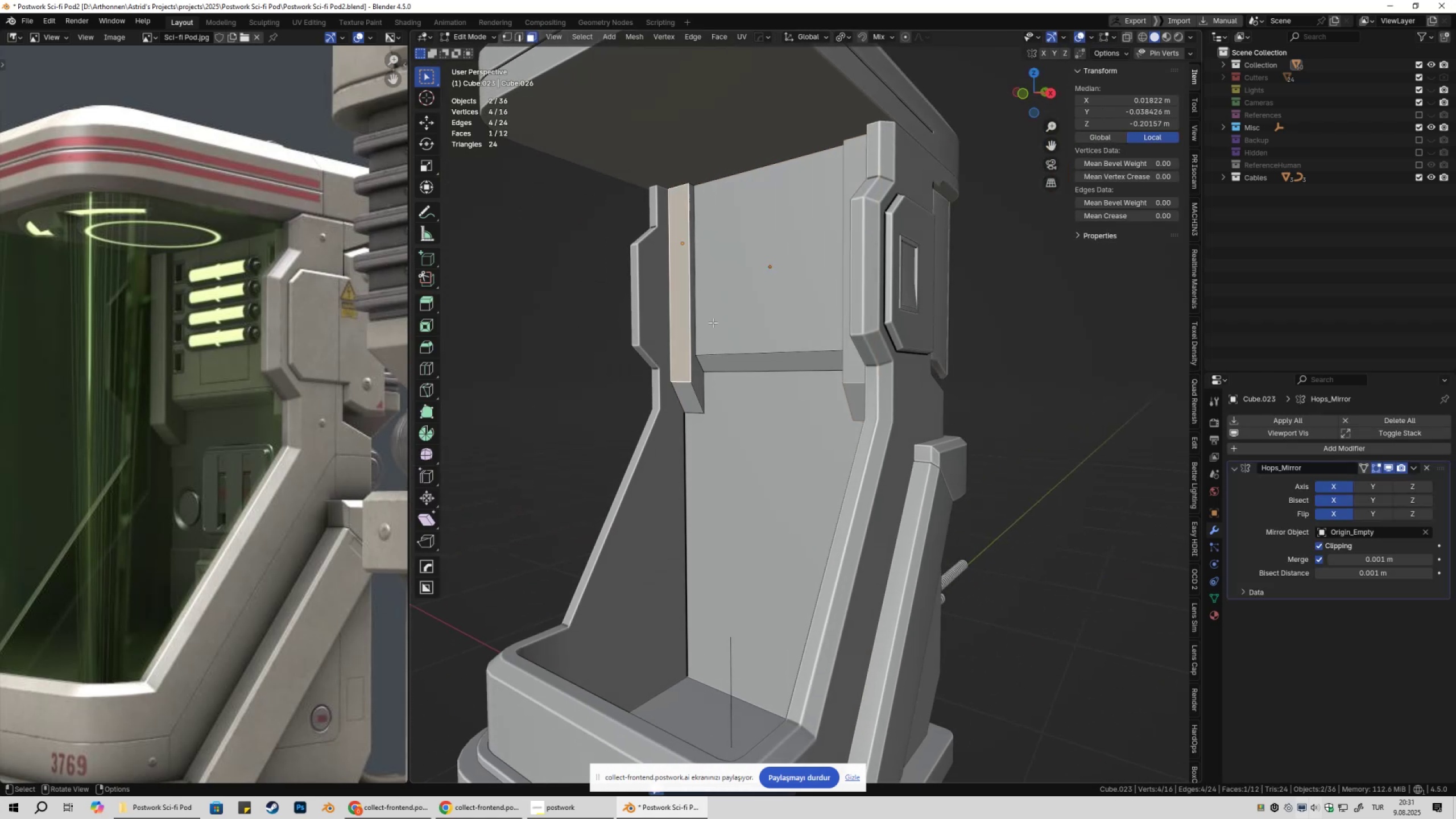 
hold_key(key=ShiftLeft, duration=0.62)
double_click([744, 318])
 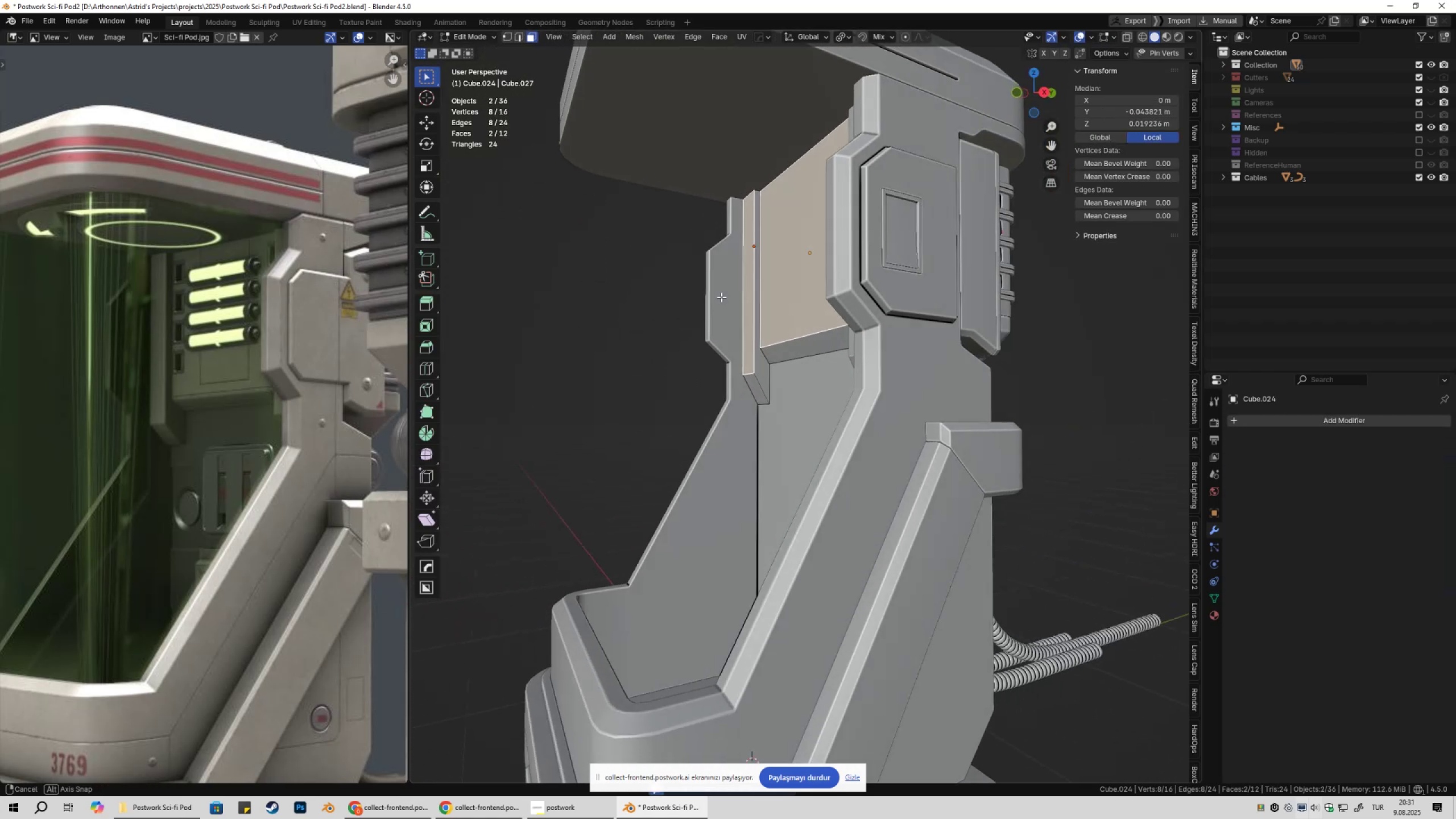 
scroll: coordinate [717, 296], scroll_direction: up, amount: 1.0
 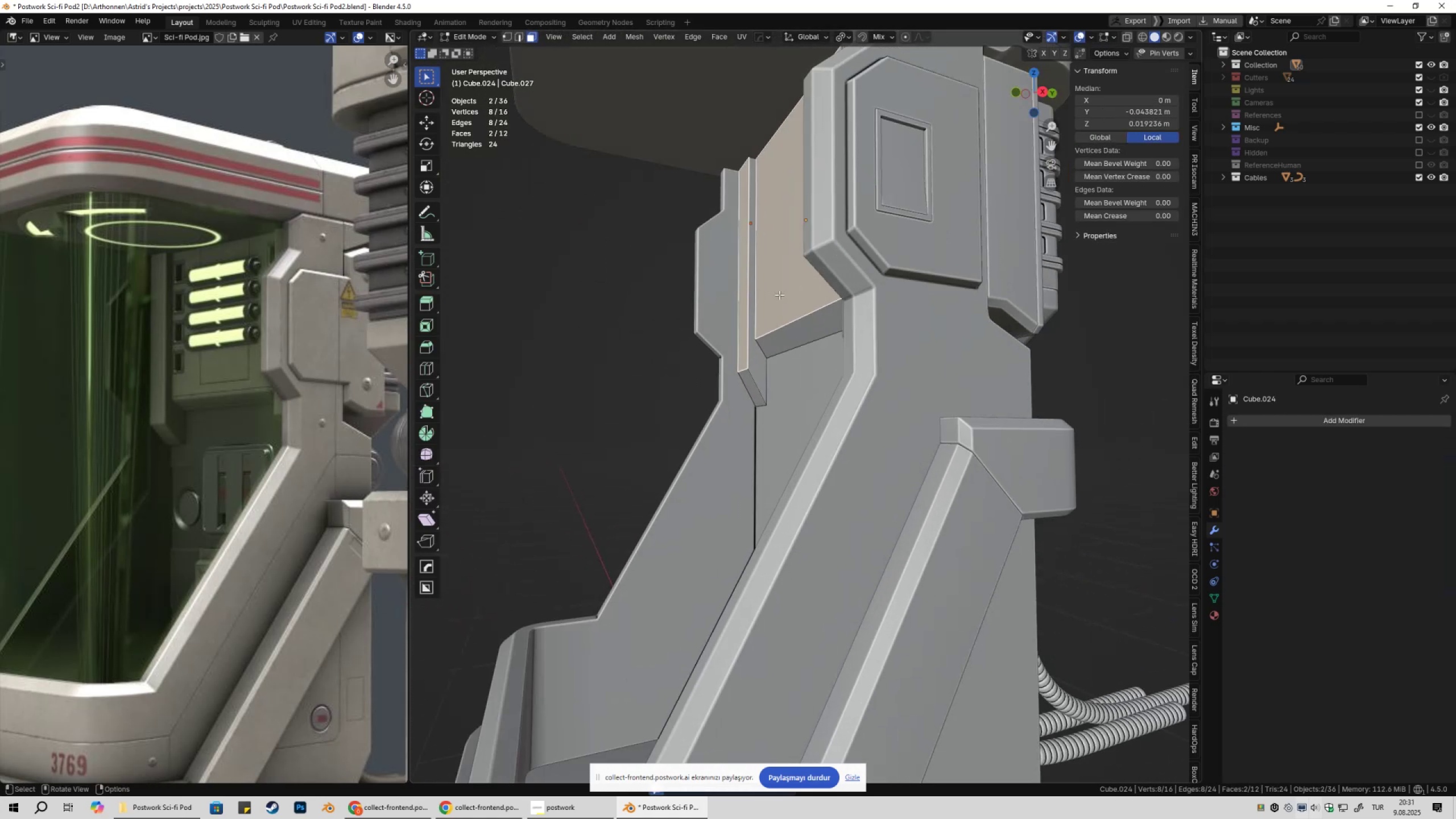 
type(gxy)
 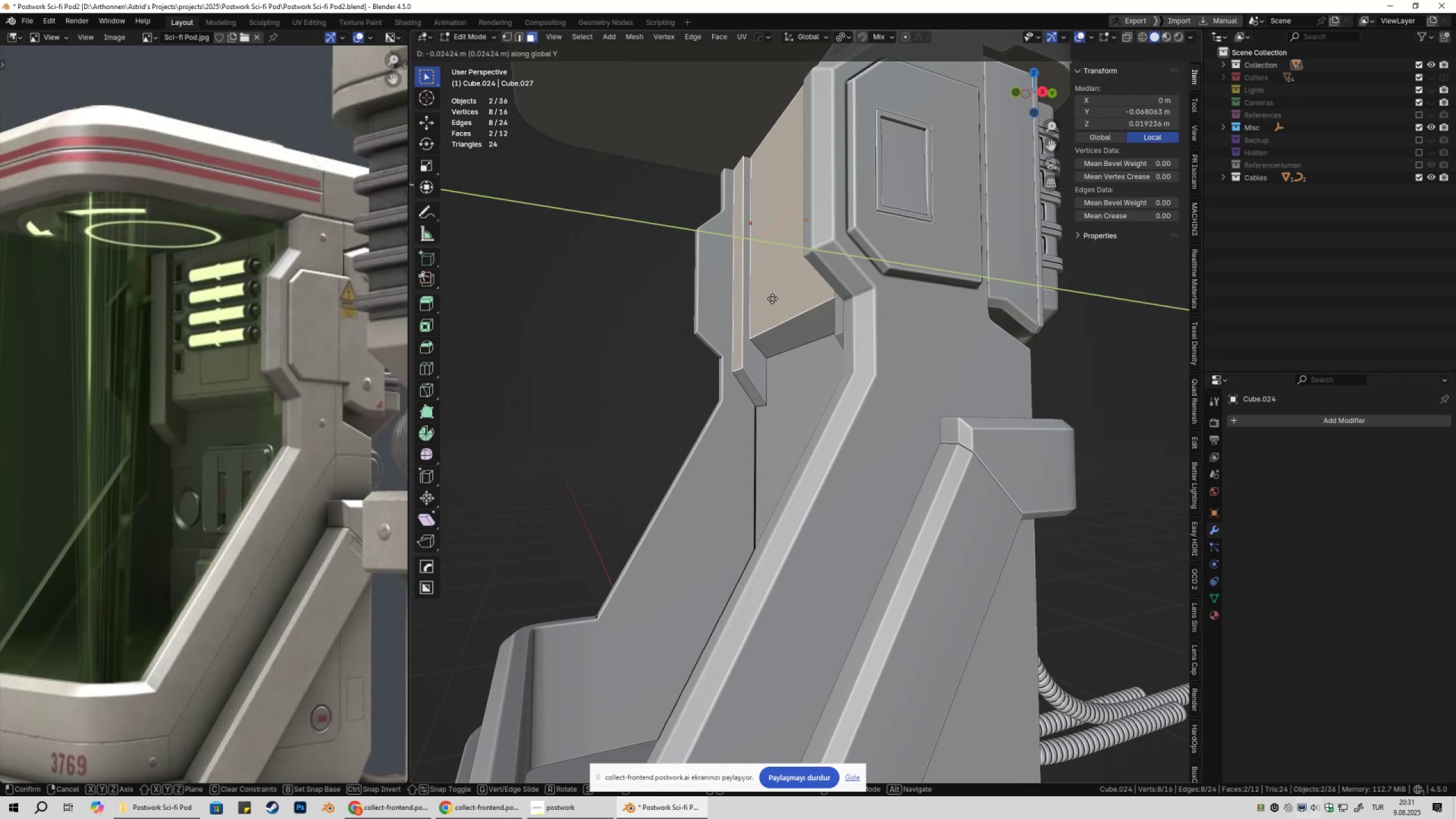 
hold_key(key=ShiftLeft, duration=1.5)
 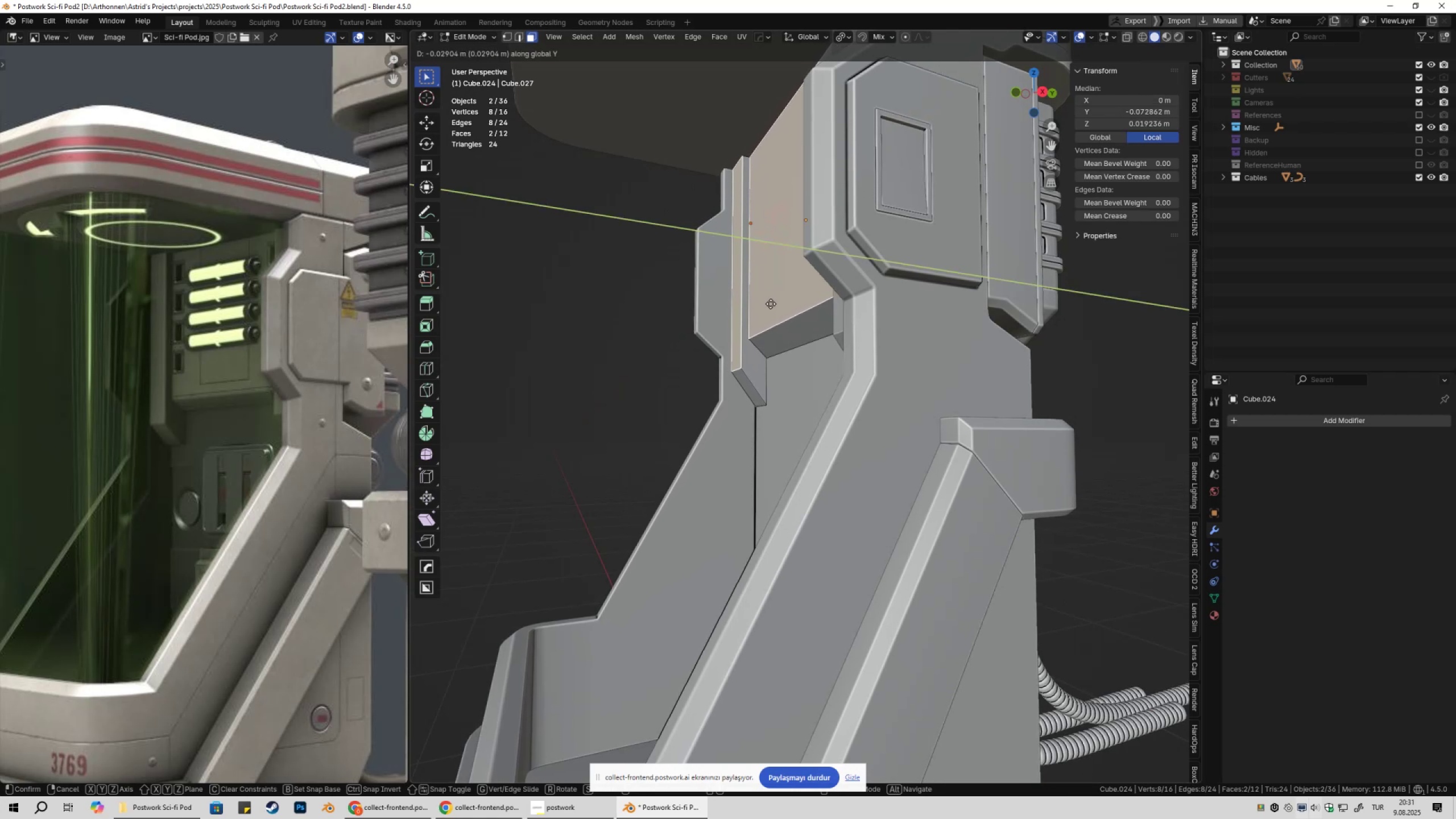 
hold_key(key=ShiftLeft, duration=1.51)
 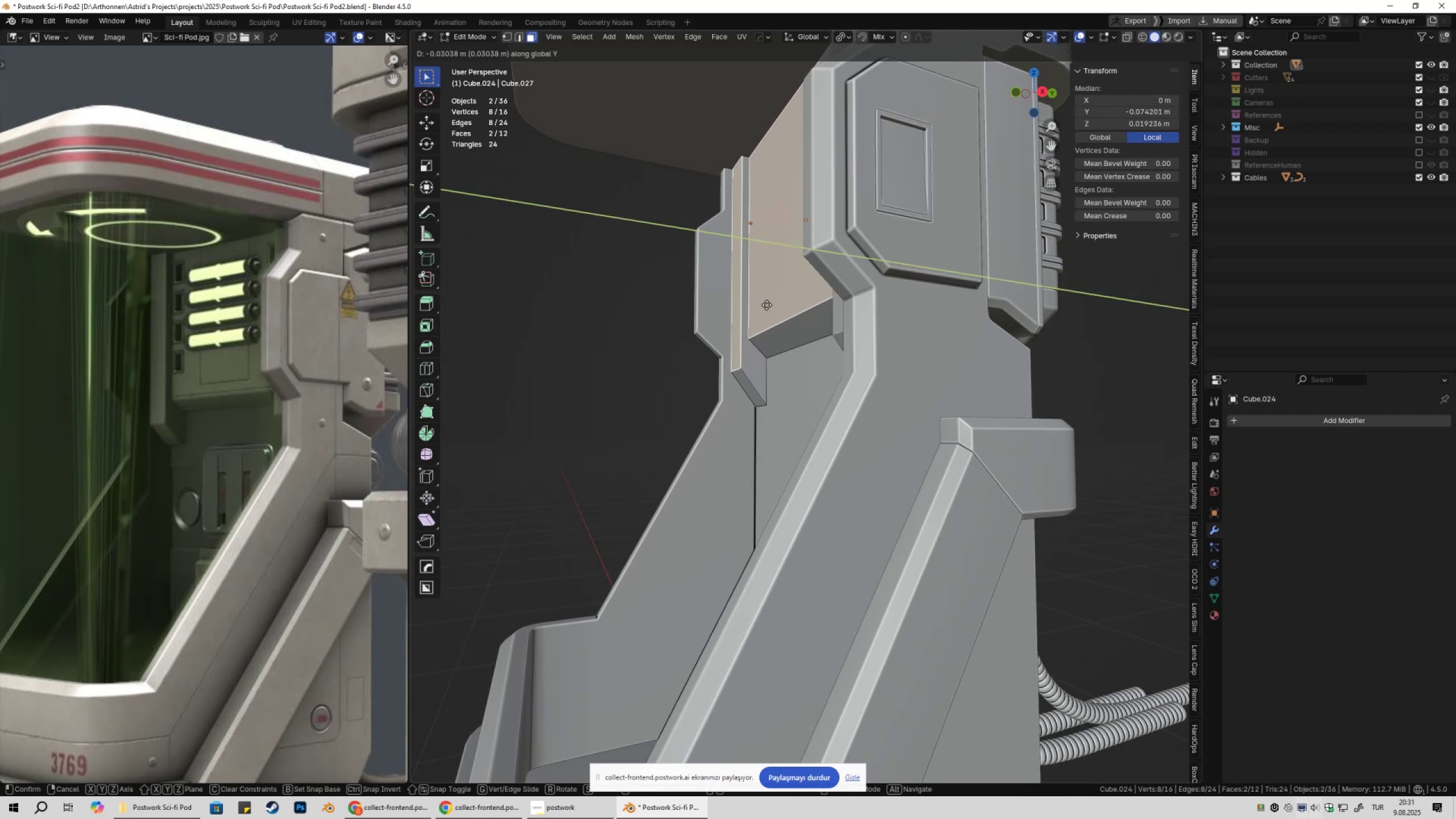 
hold_key(key=ShiftLeft, duration=1.52)
 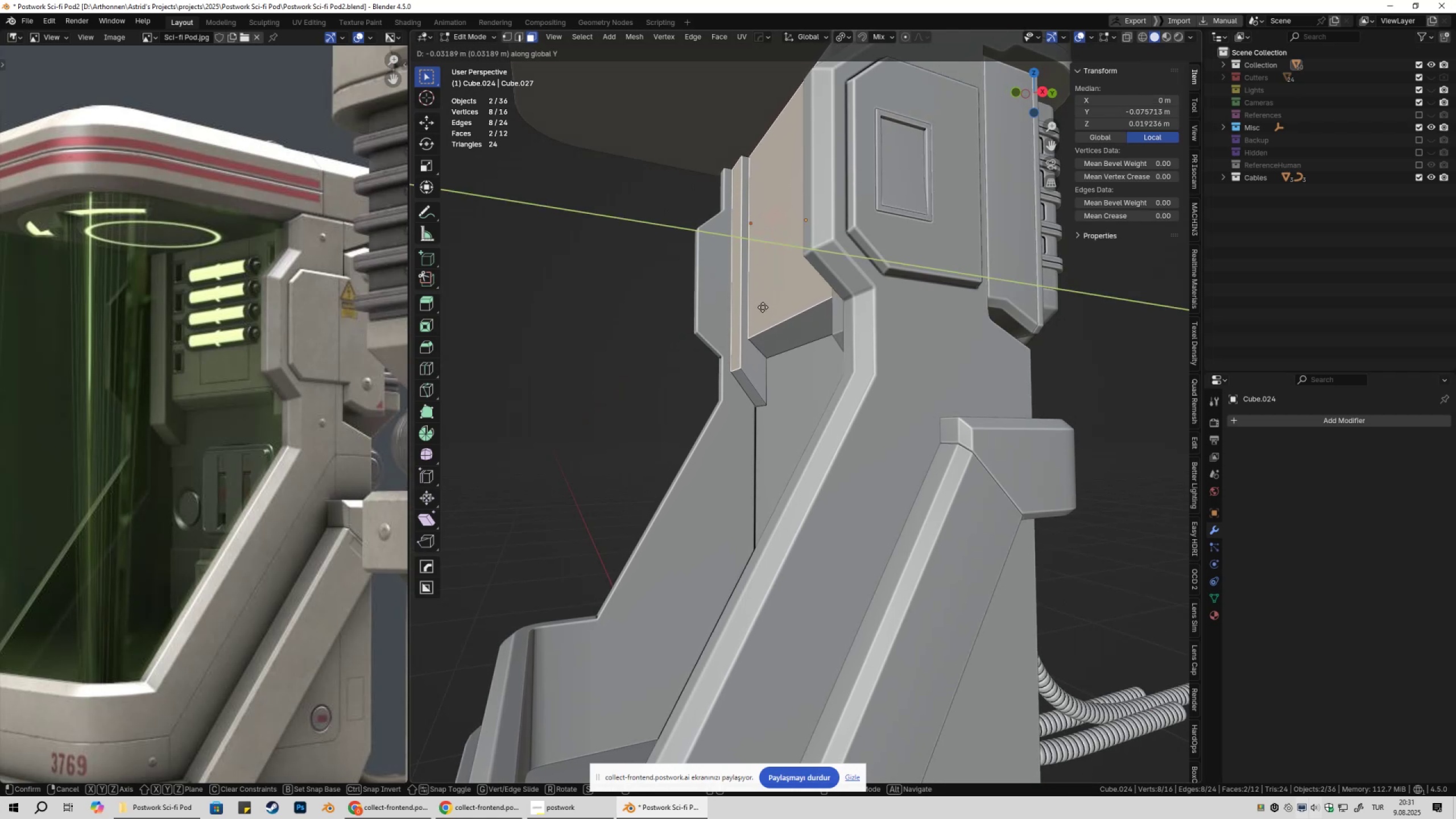 
hold_key(key=ShiftLeft, duration=1.52)
 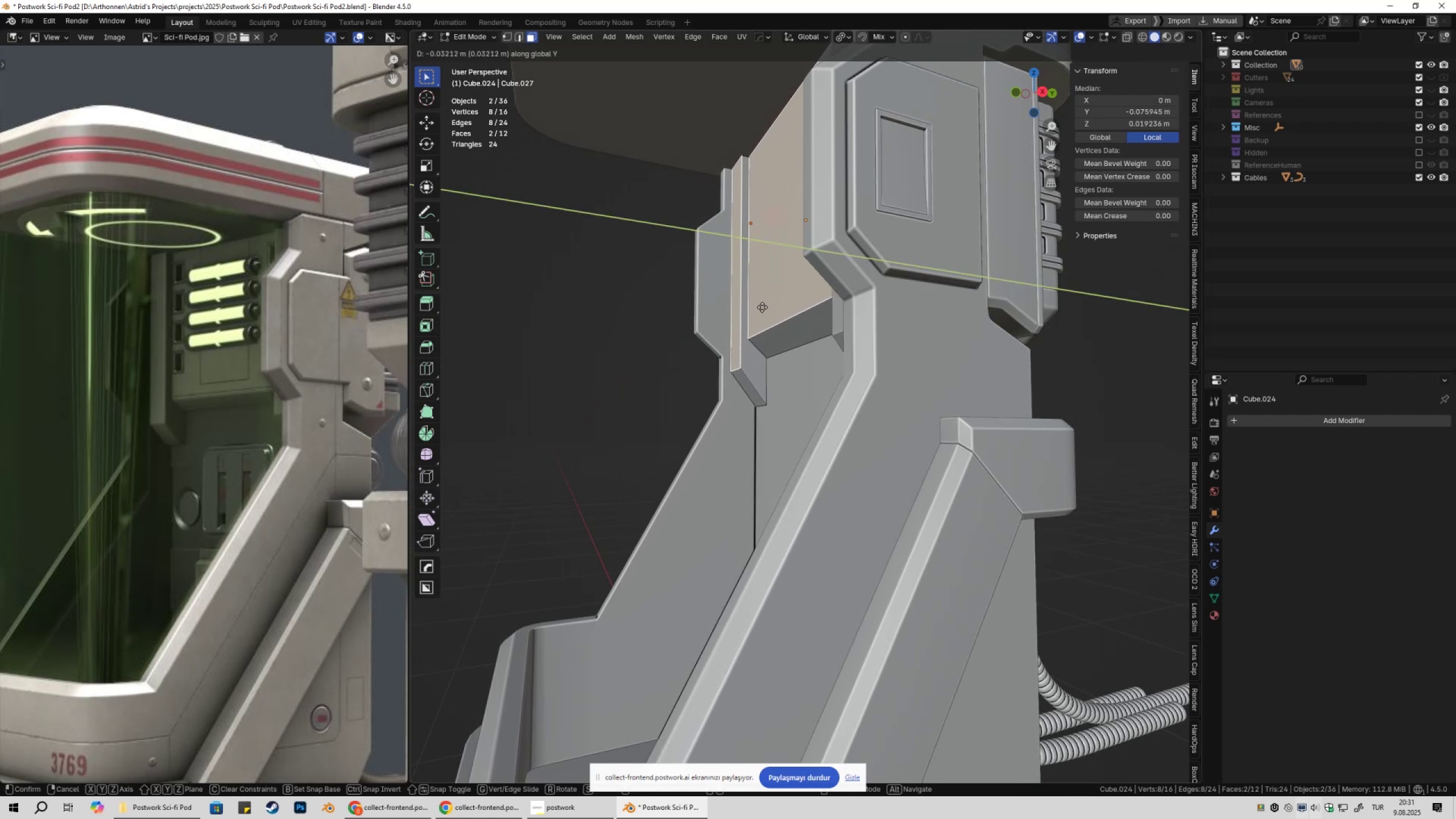 
key(Shift+ShiftLeft)
 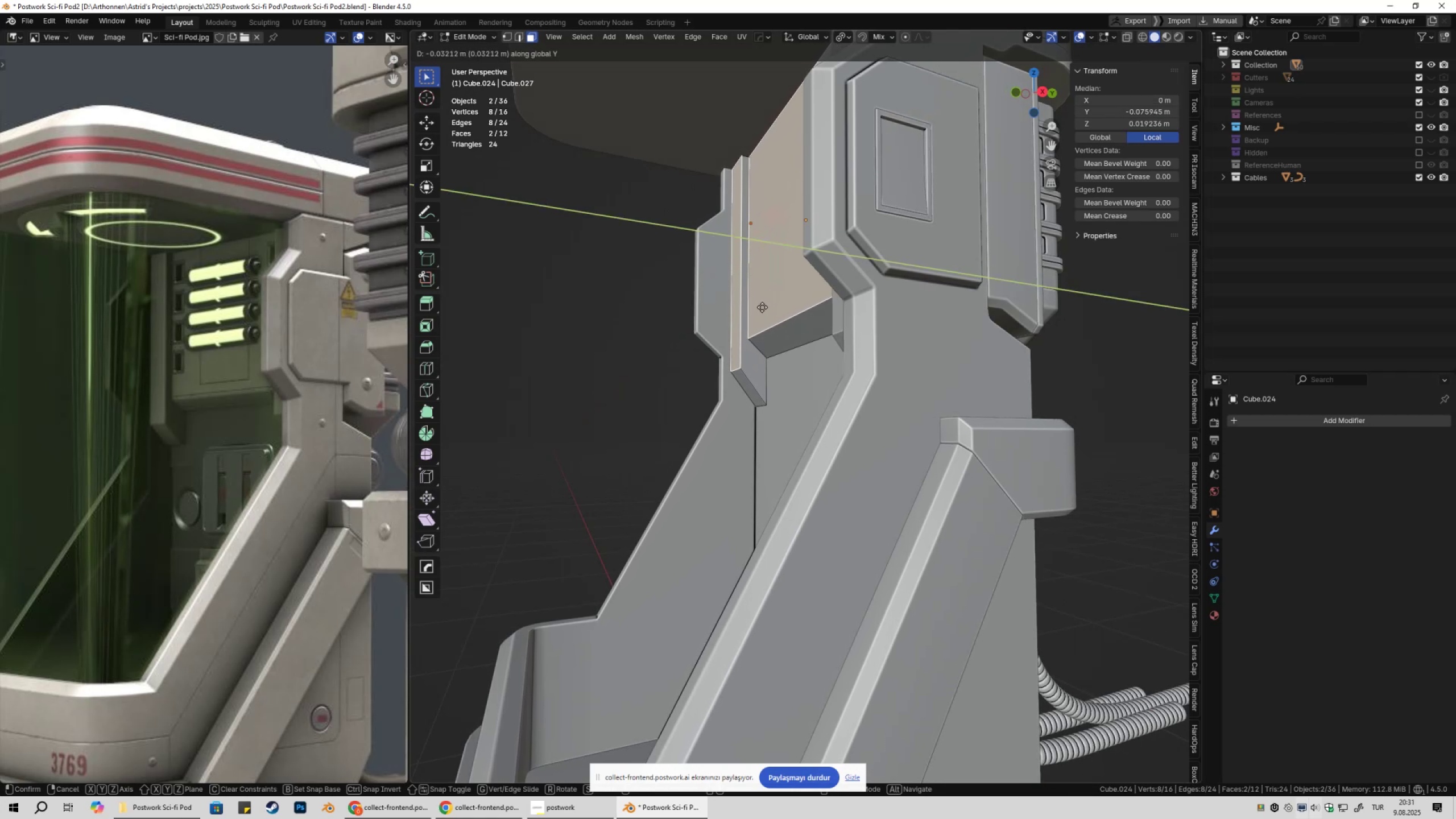 
key(Shift+ShiftLeft)
 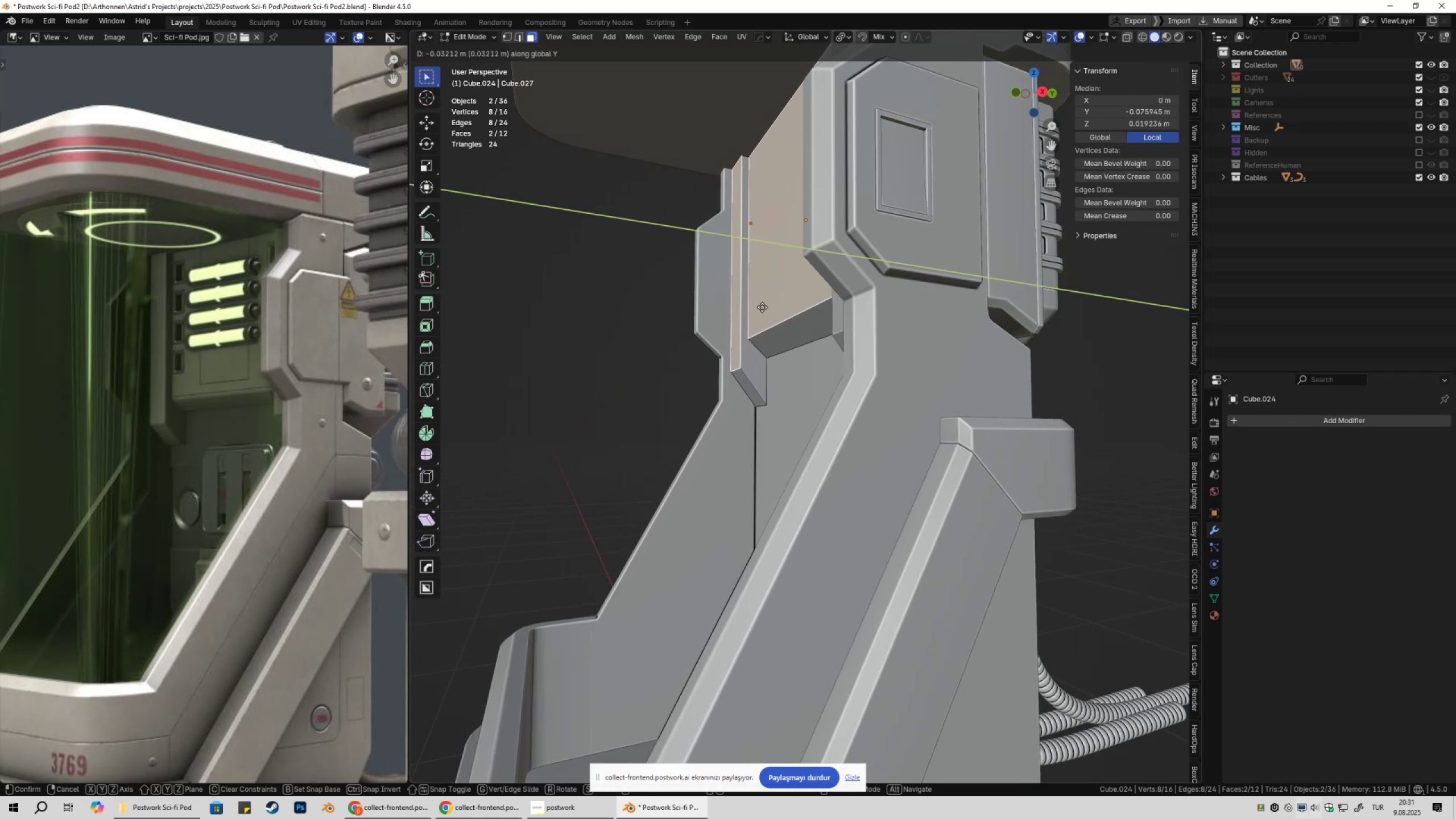 
key(Shift+ShiftLeft)
 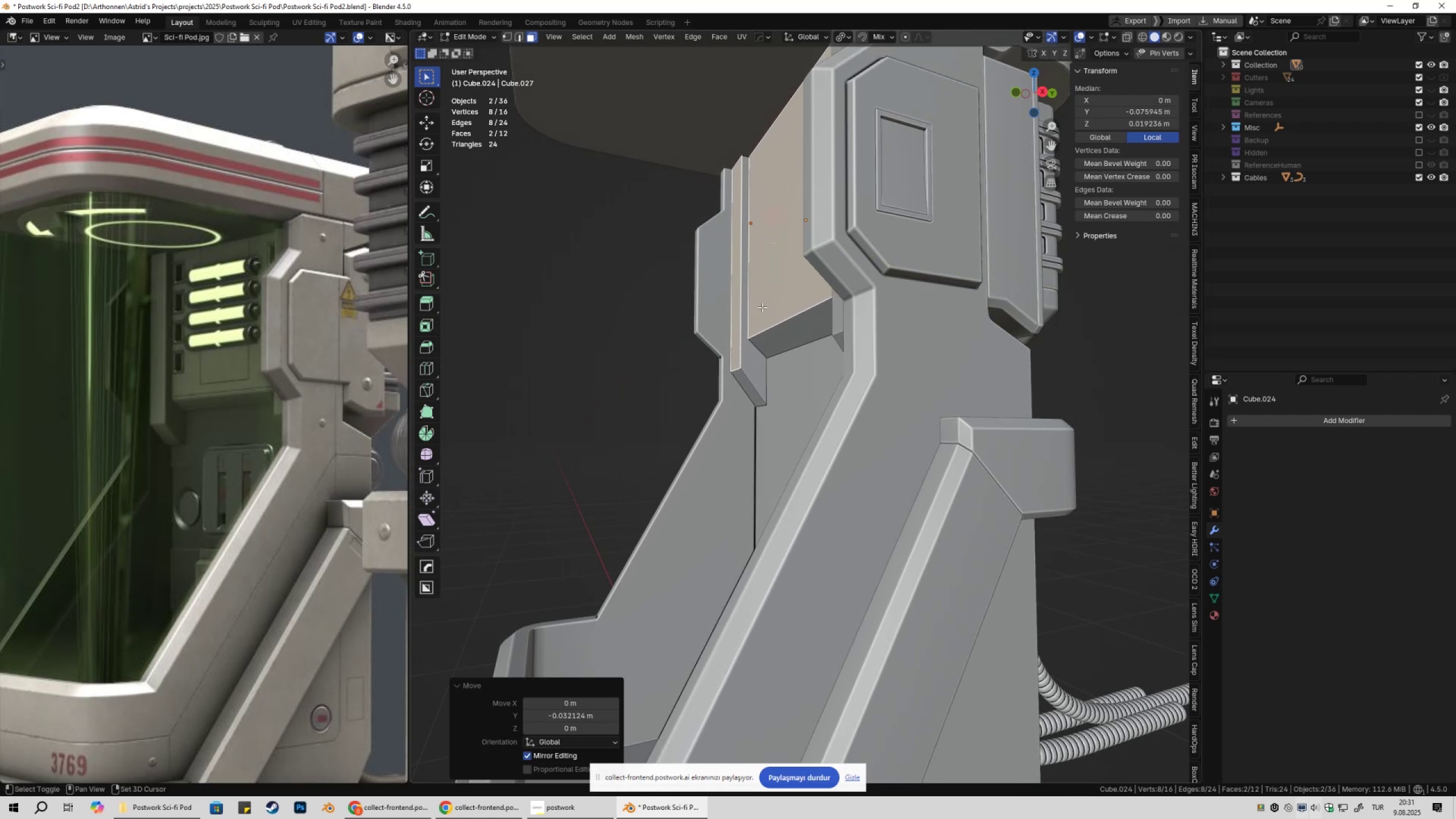 
key(Shift+ShiftLeft)
 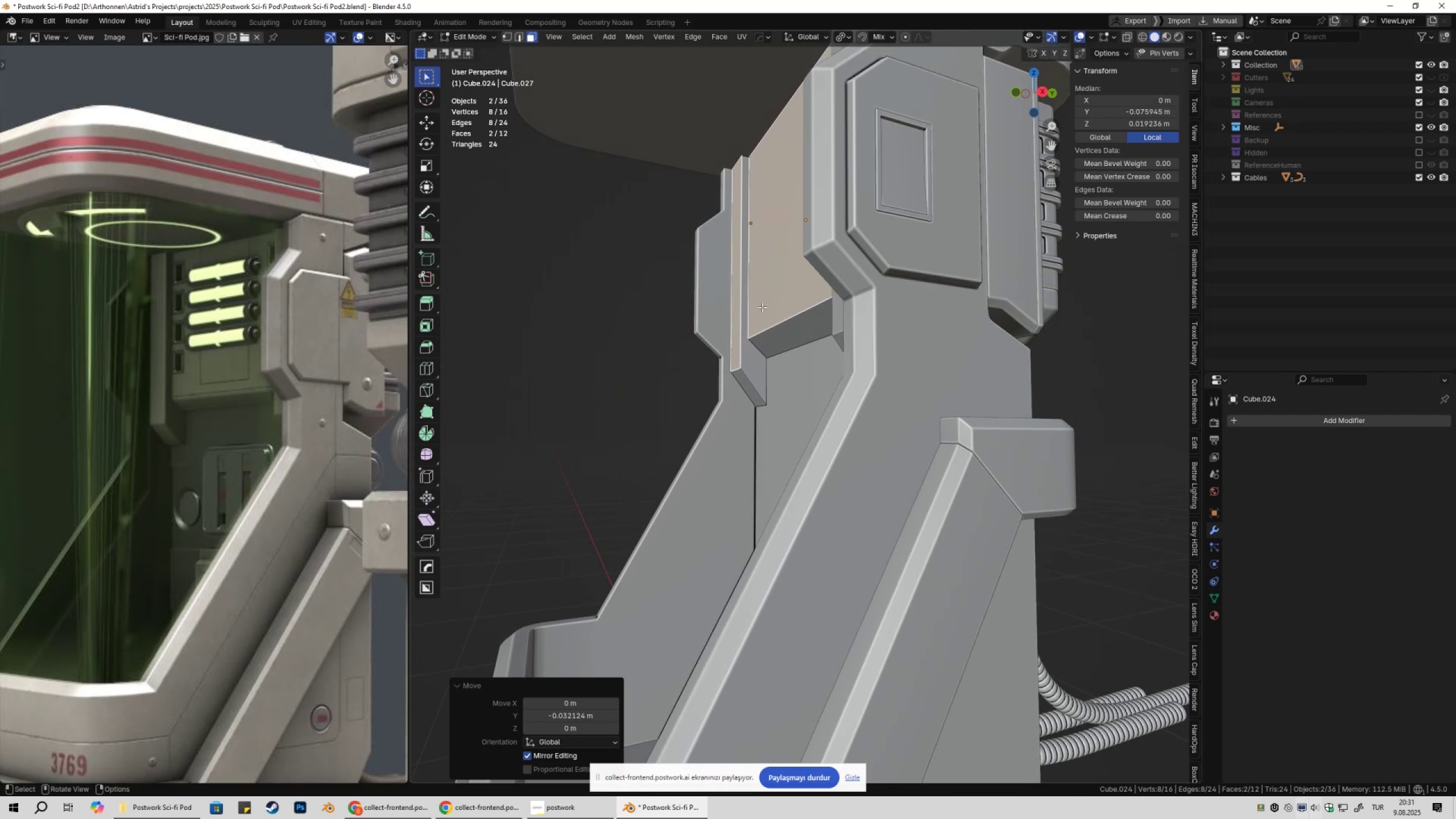 
key(Shift+ShiftLeft)
 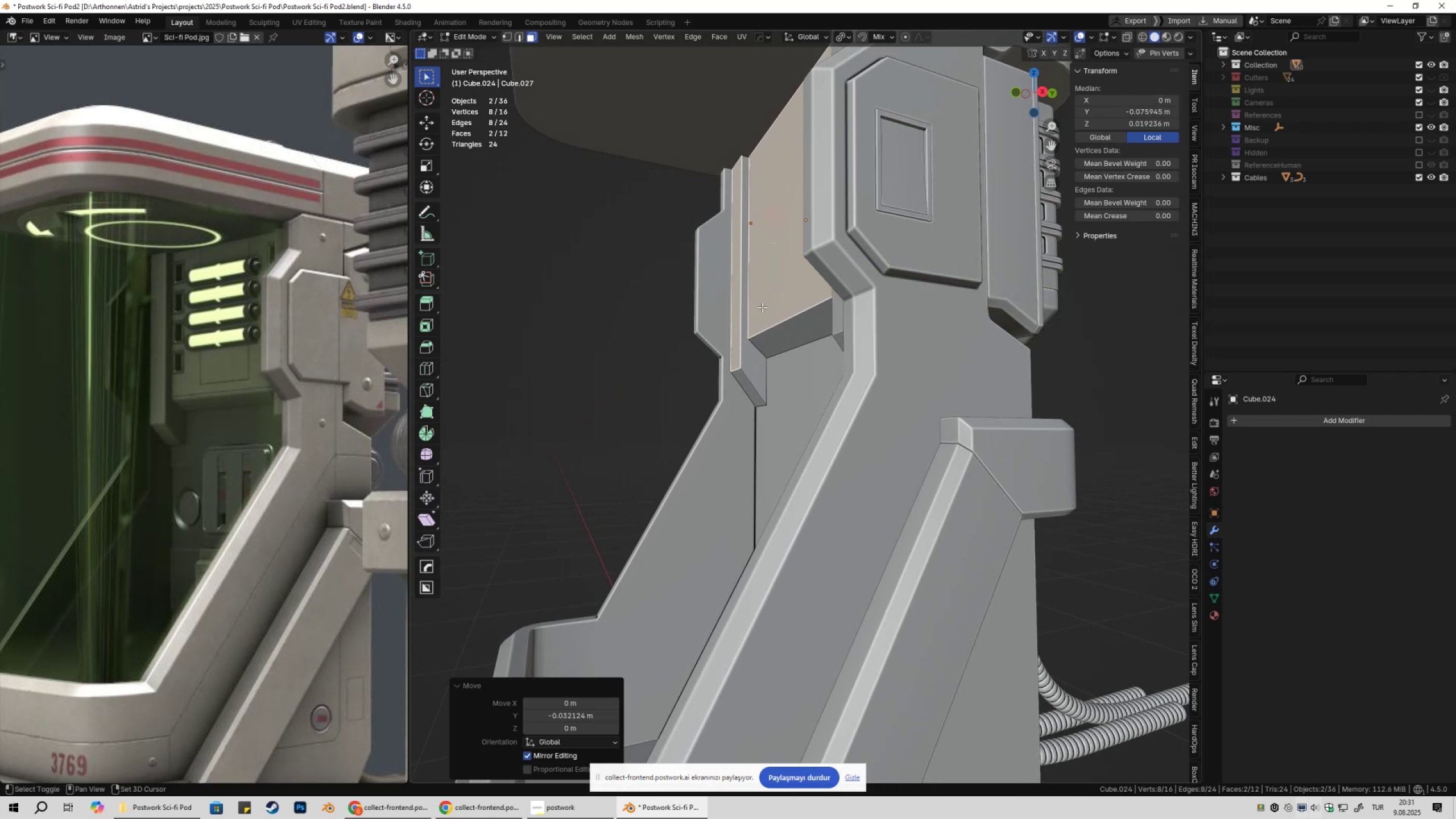 
key(Shift+ShiftLeft)
 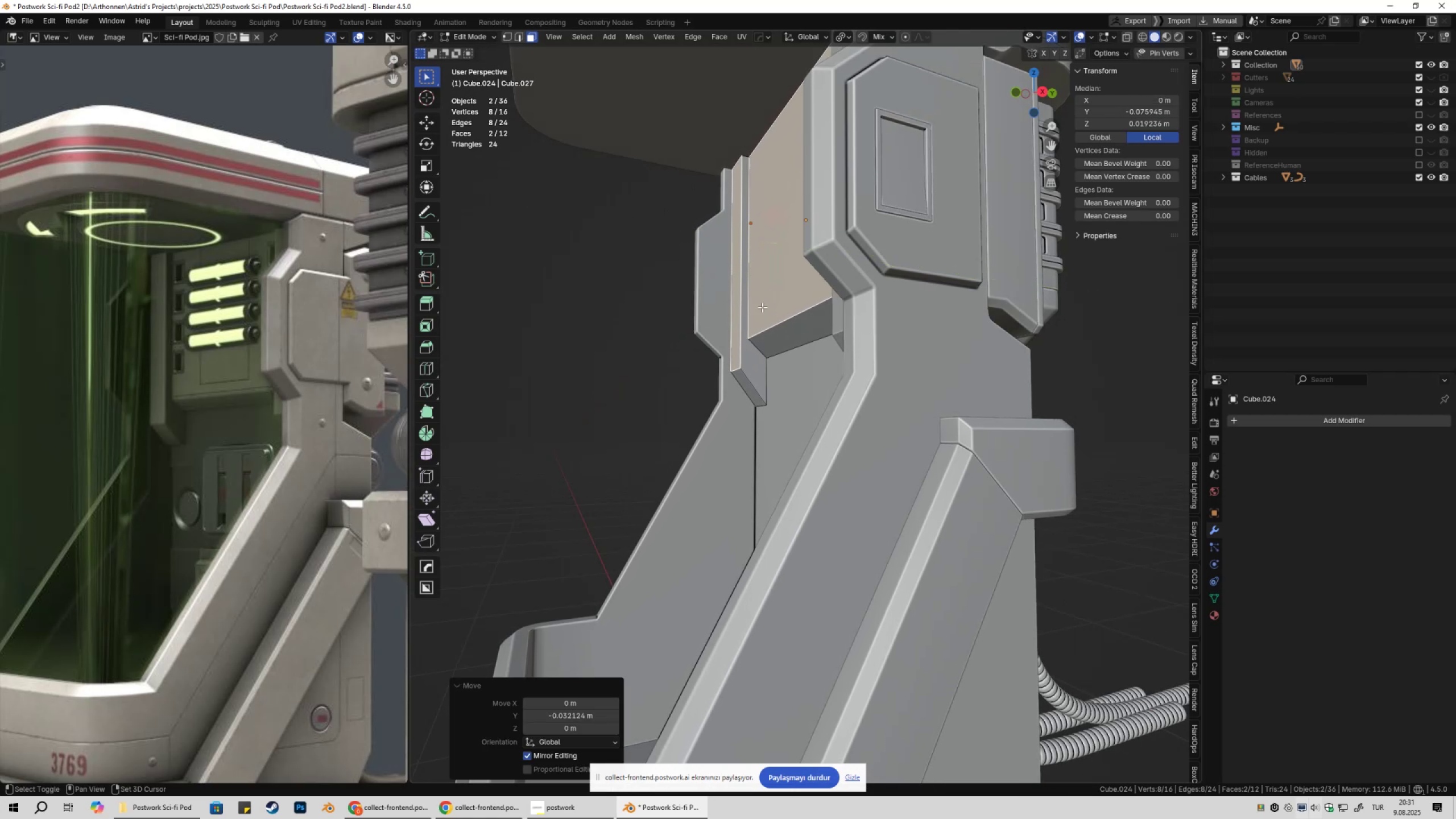 
left_click([762, 307])
 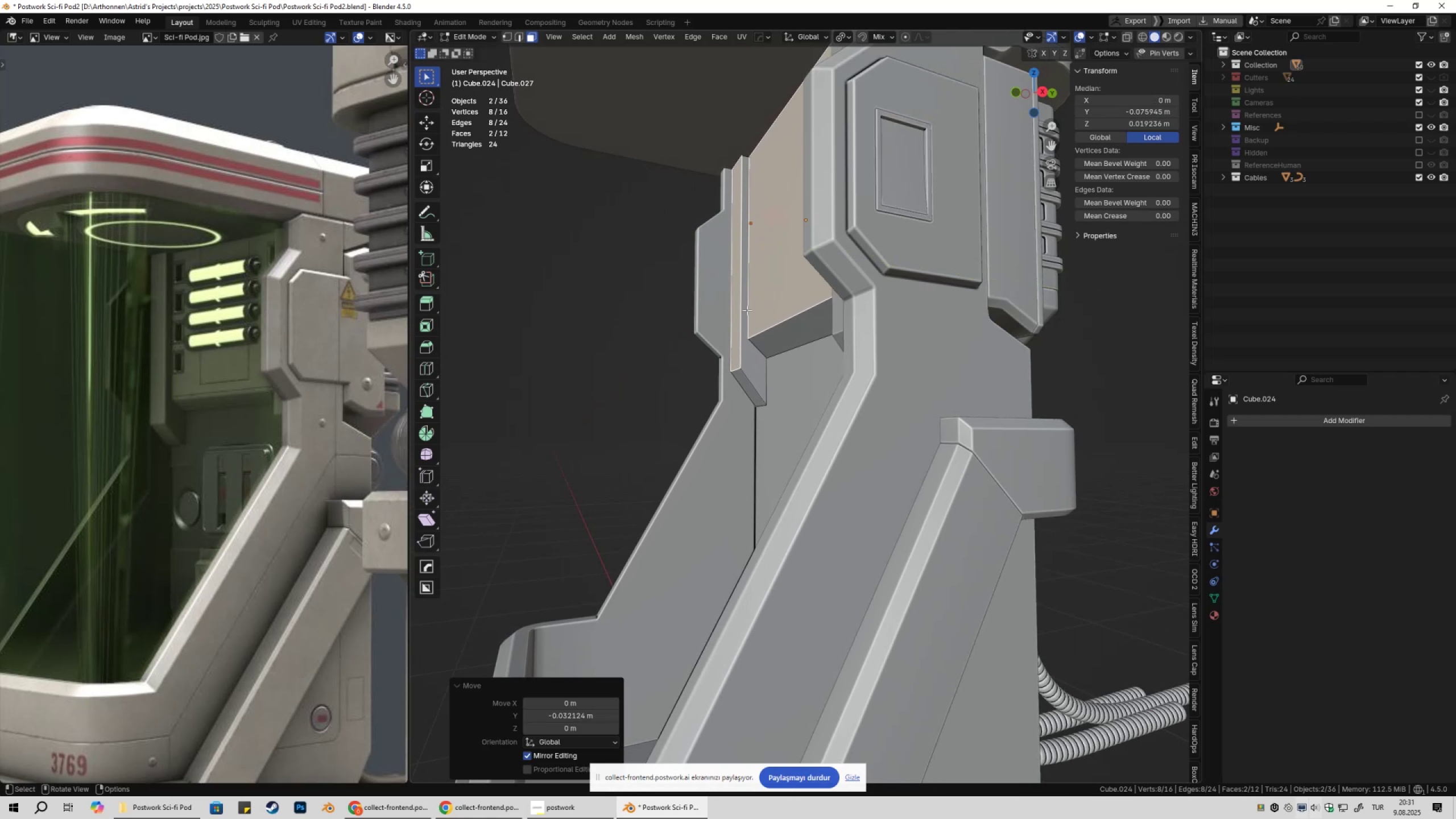 
key(Shift+ShiftLeft)
 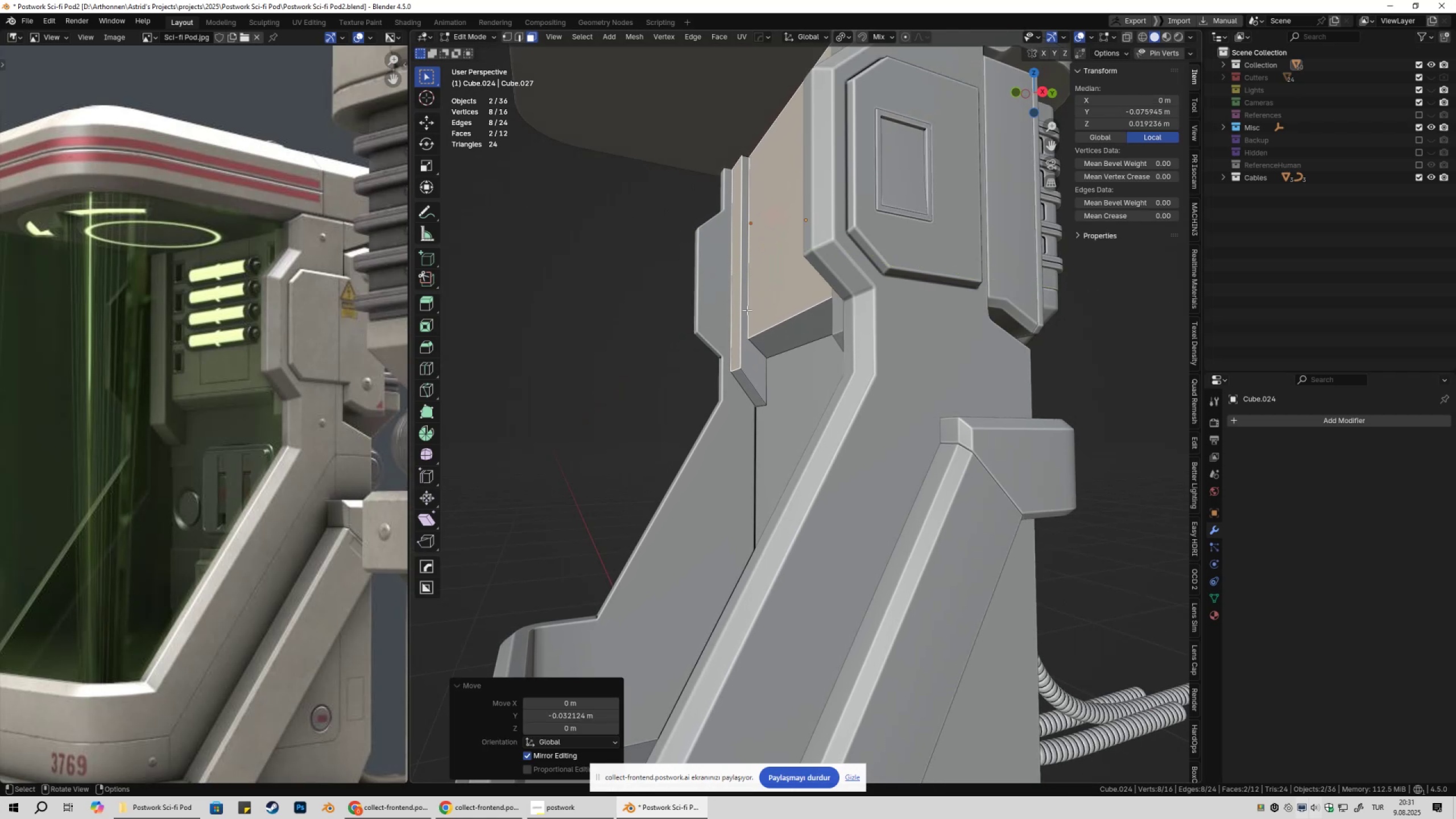 
key(Tab)
 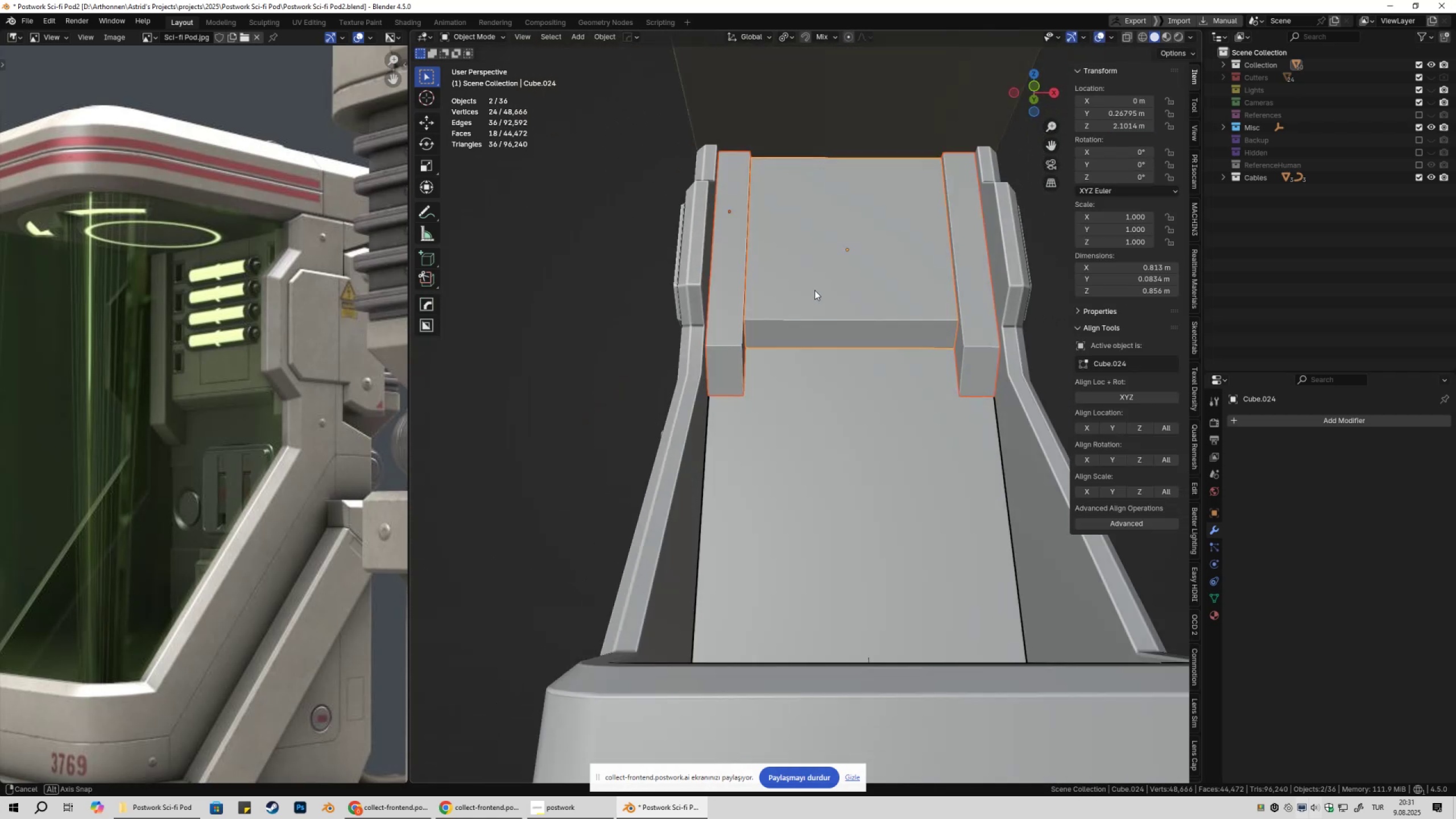 
key(Control+S)
 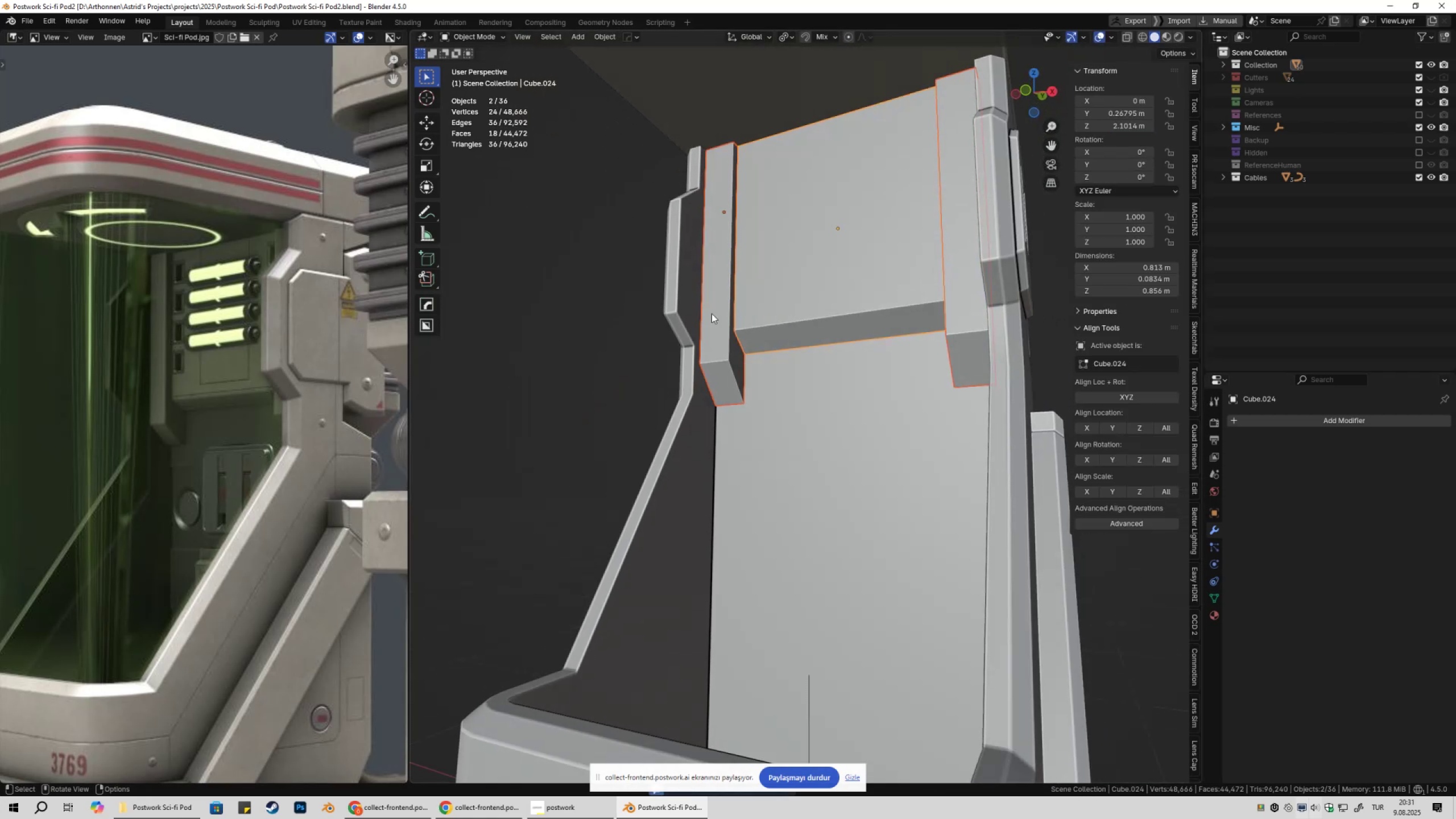 
left_click([801, 305])
 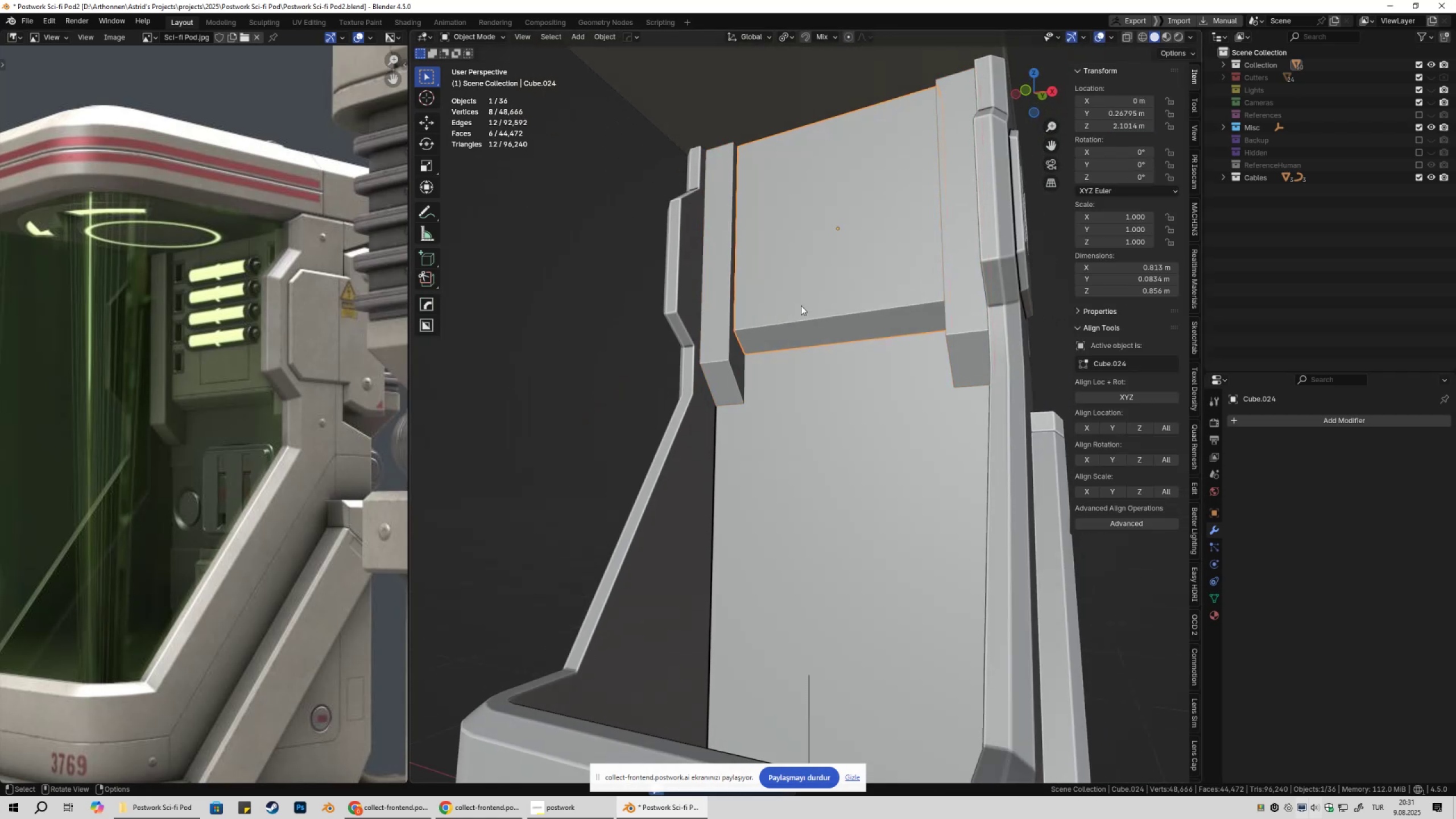 
scroll: coordinate [800, 308], scroll_direction: down, amount: 2.0
 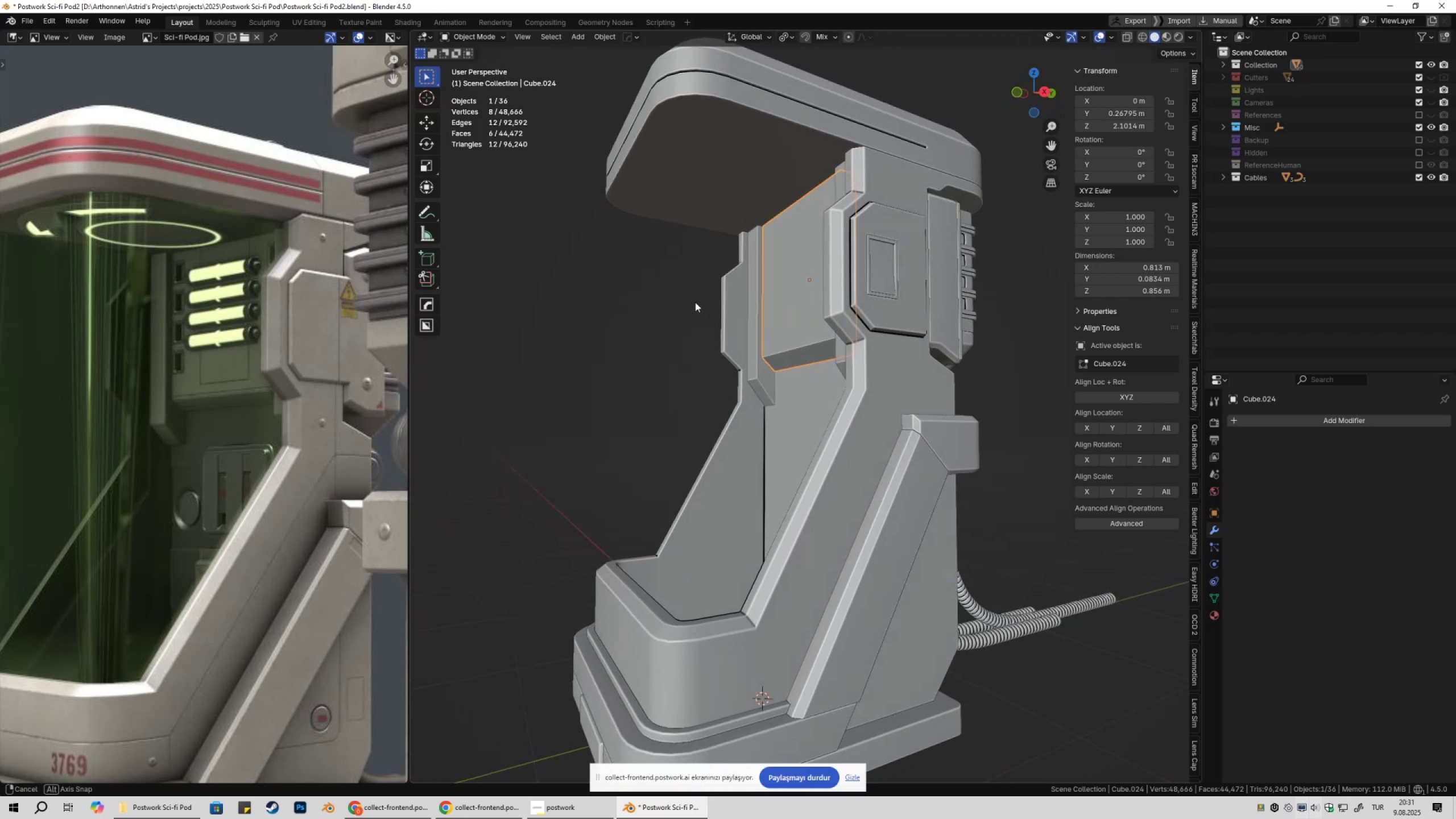 
wait(6.23)
 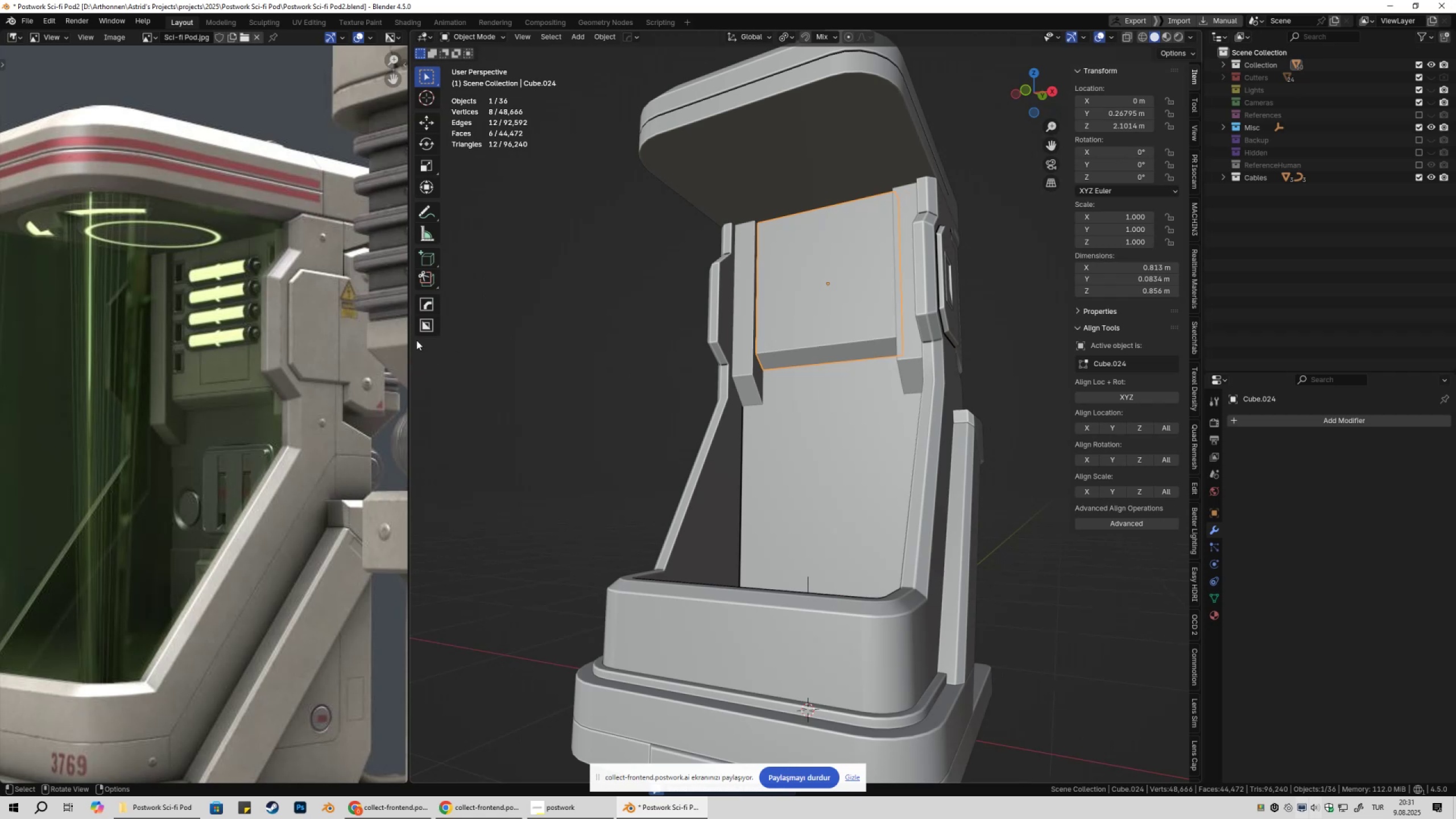 
key(Tab)
 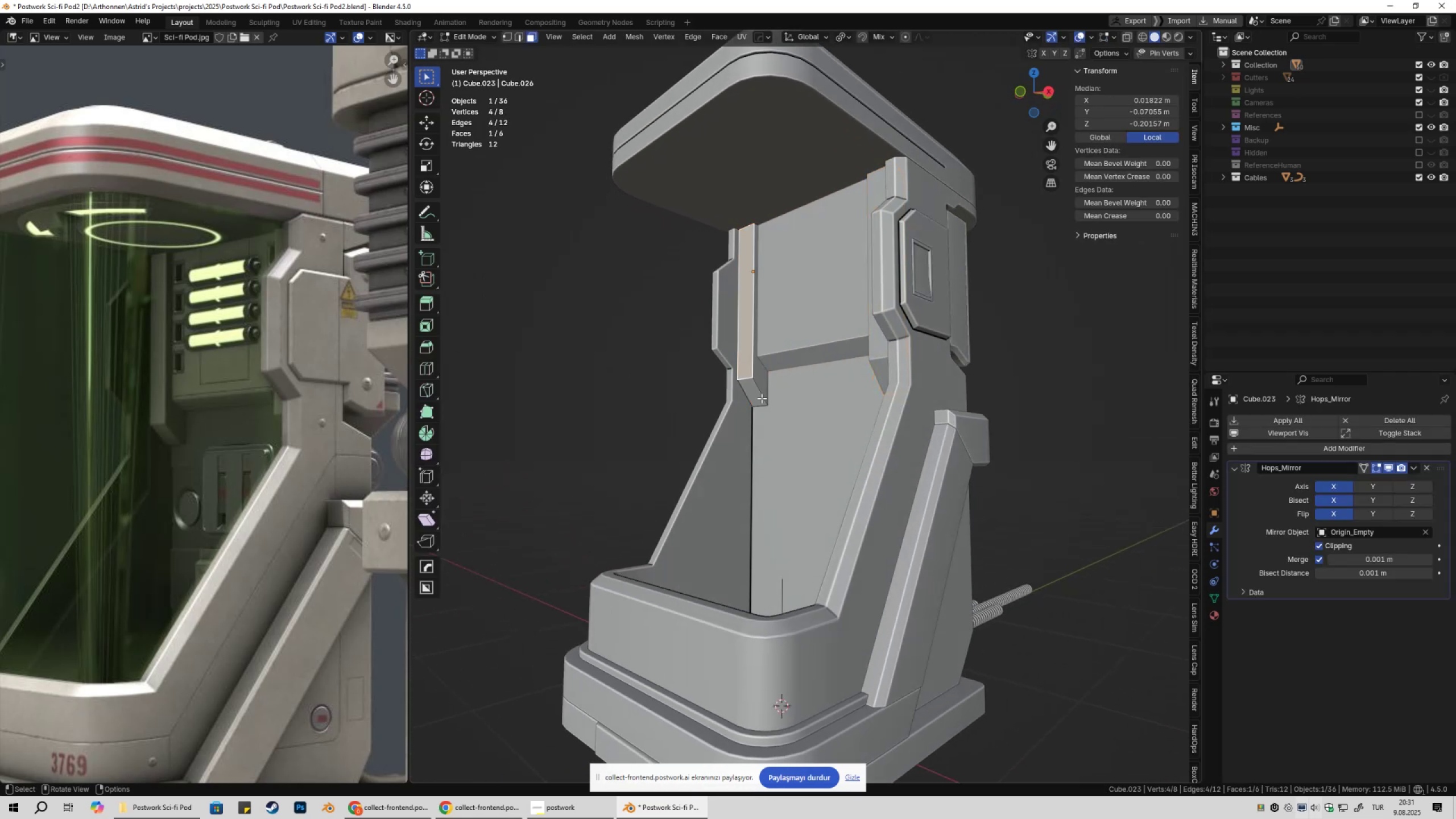 
scroll: coordinate [747, 394], scroll_direction: up, amount: 2.0
 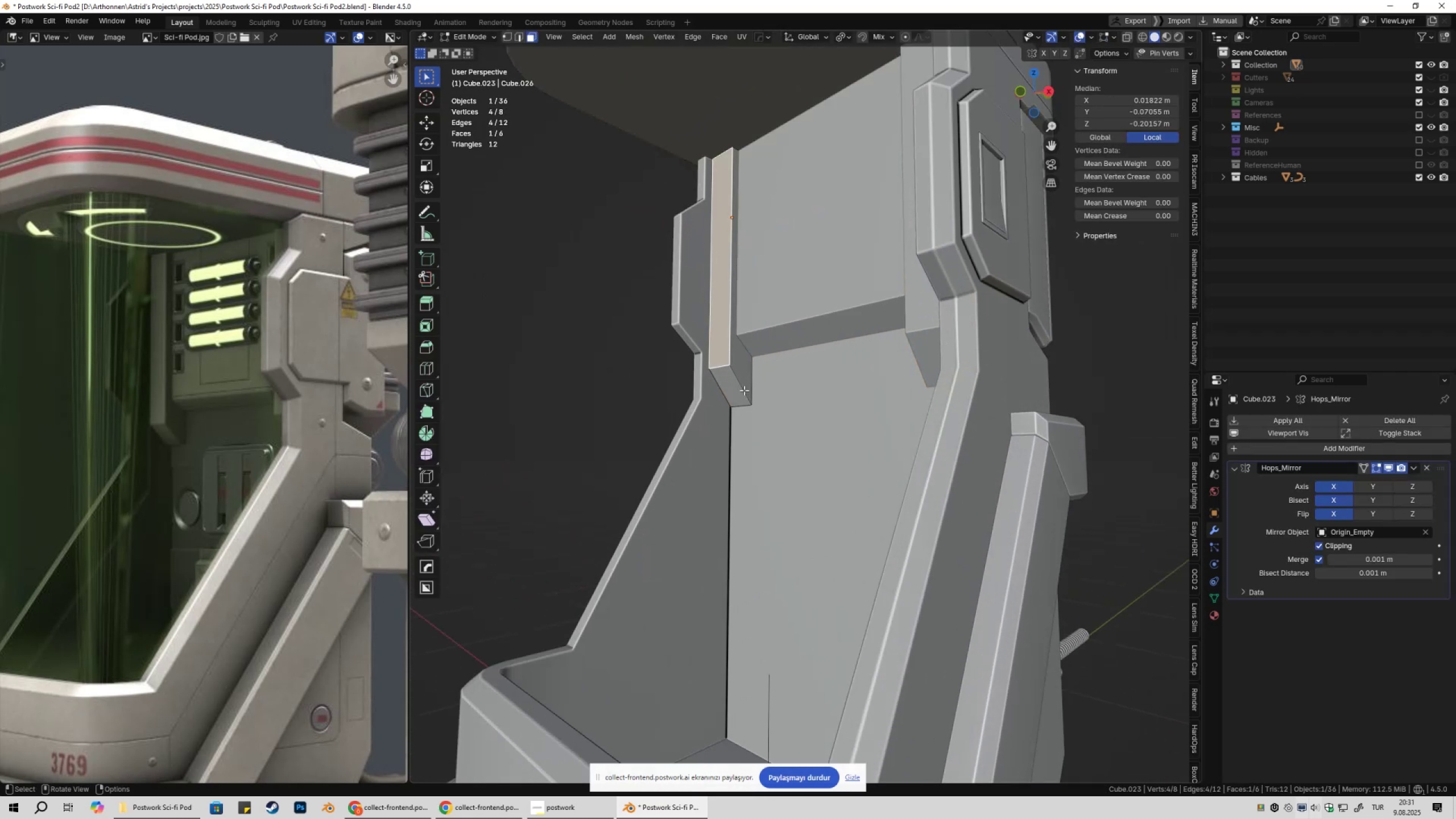 
key(2)
 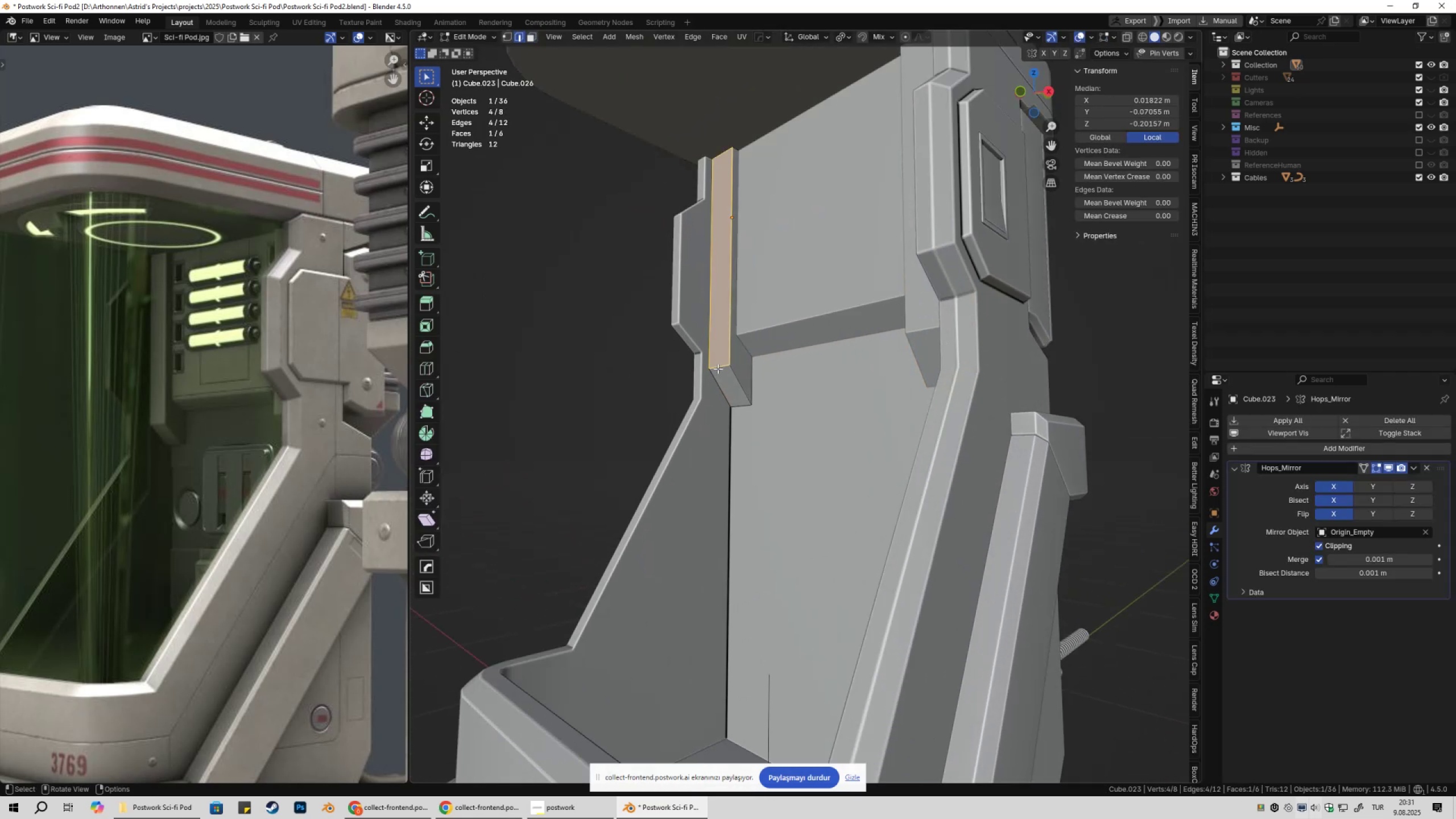 
left_click([718, 369])
 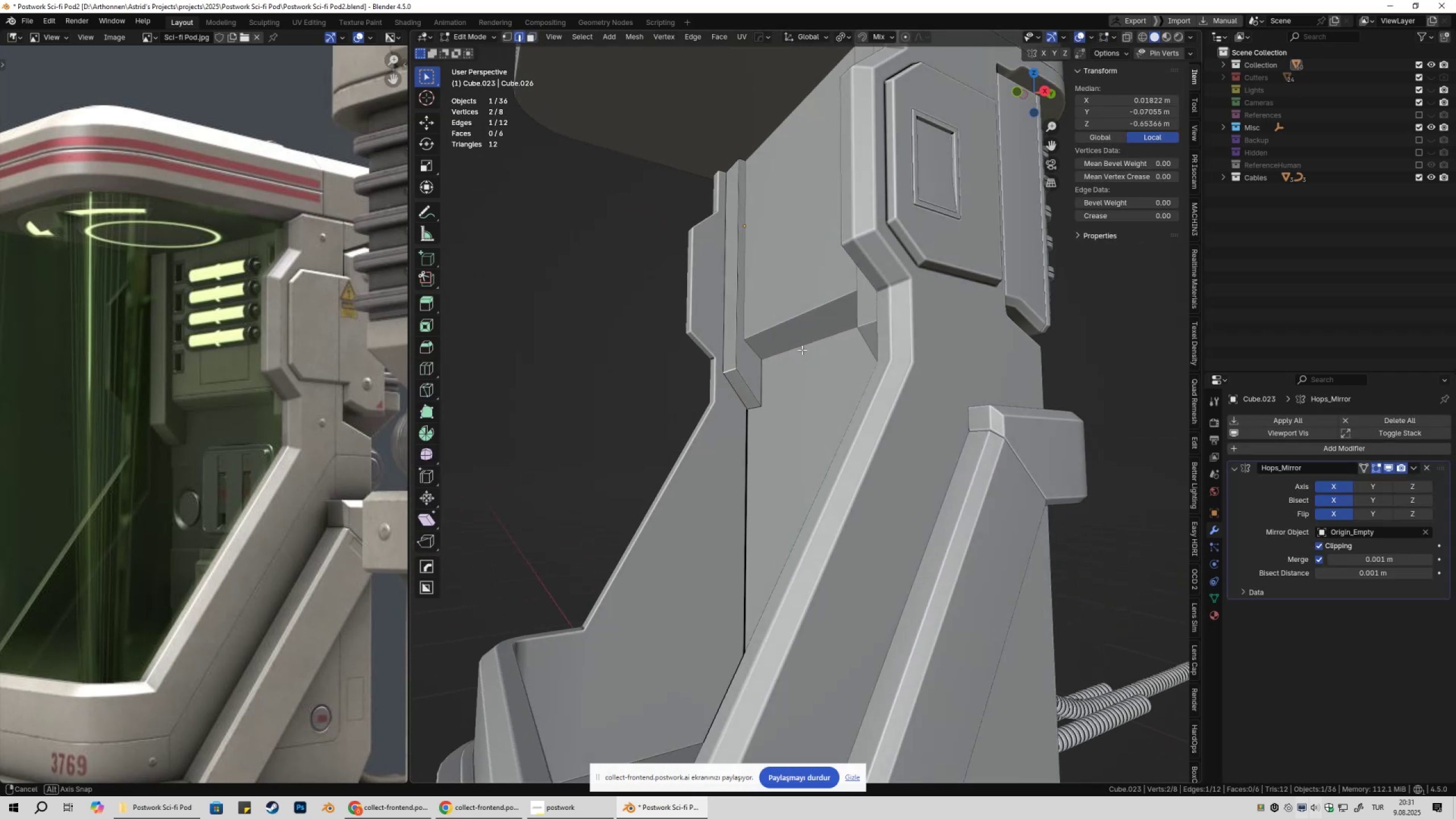 
type(gz)
 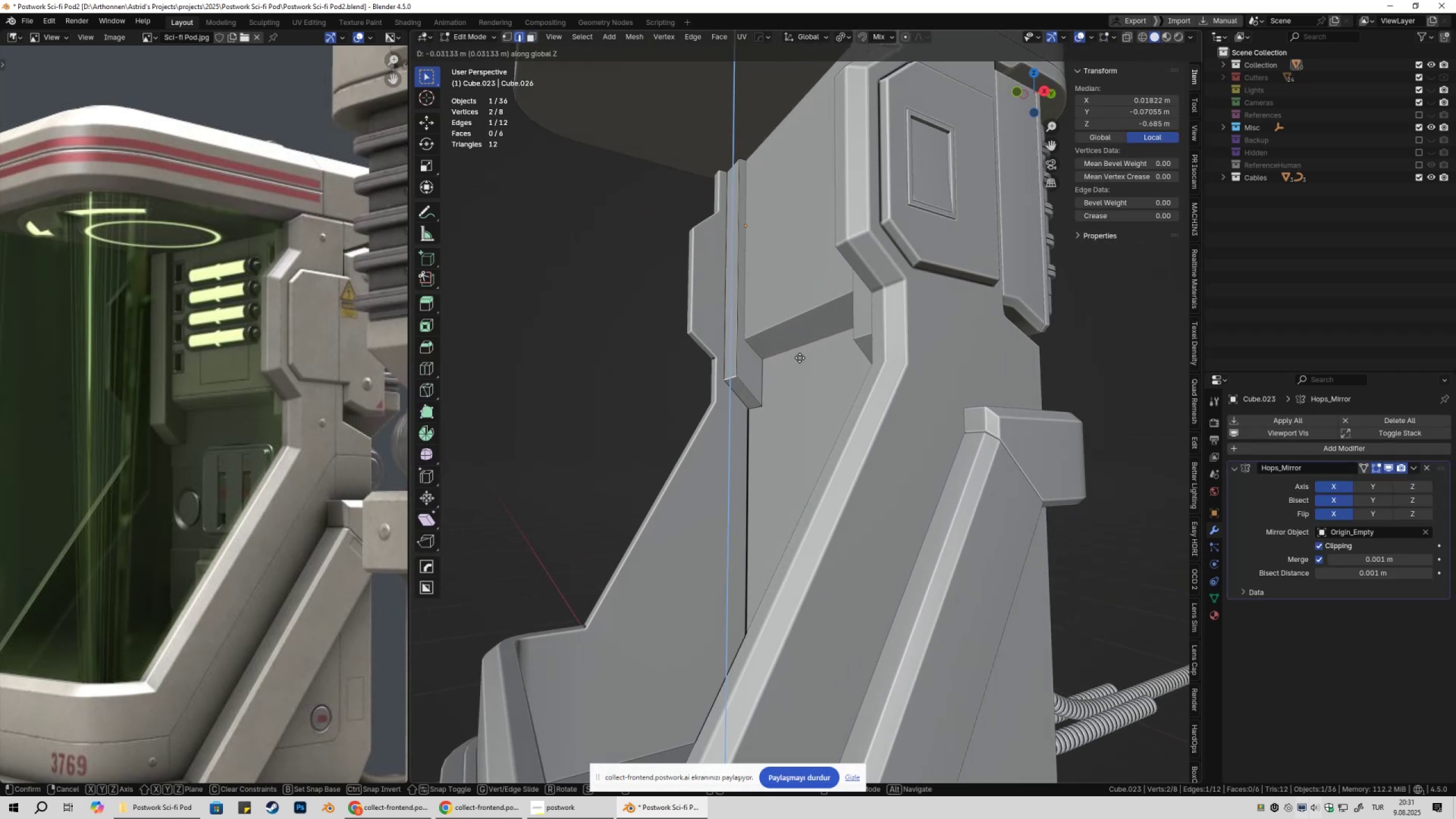 
hold_key(key=ShiftLeft, duration=1.52)
 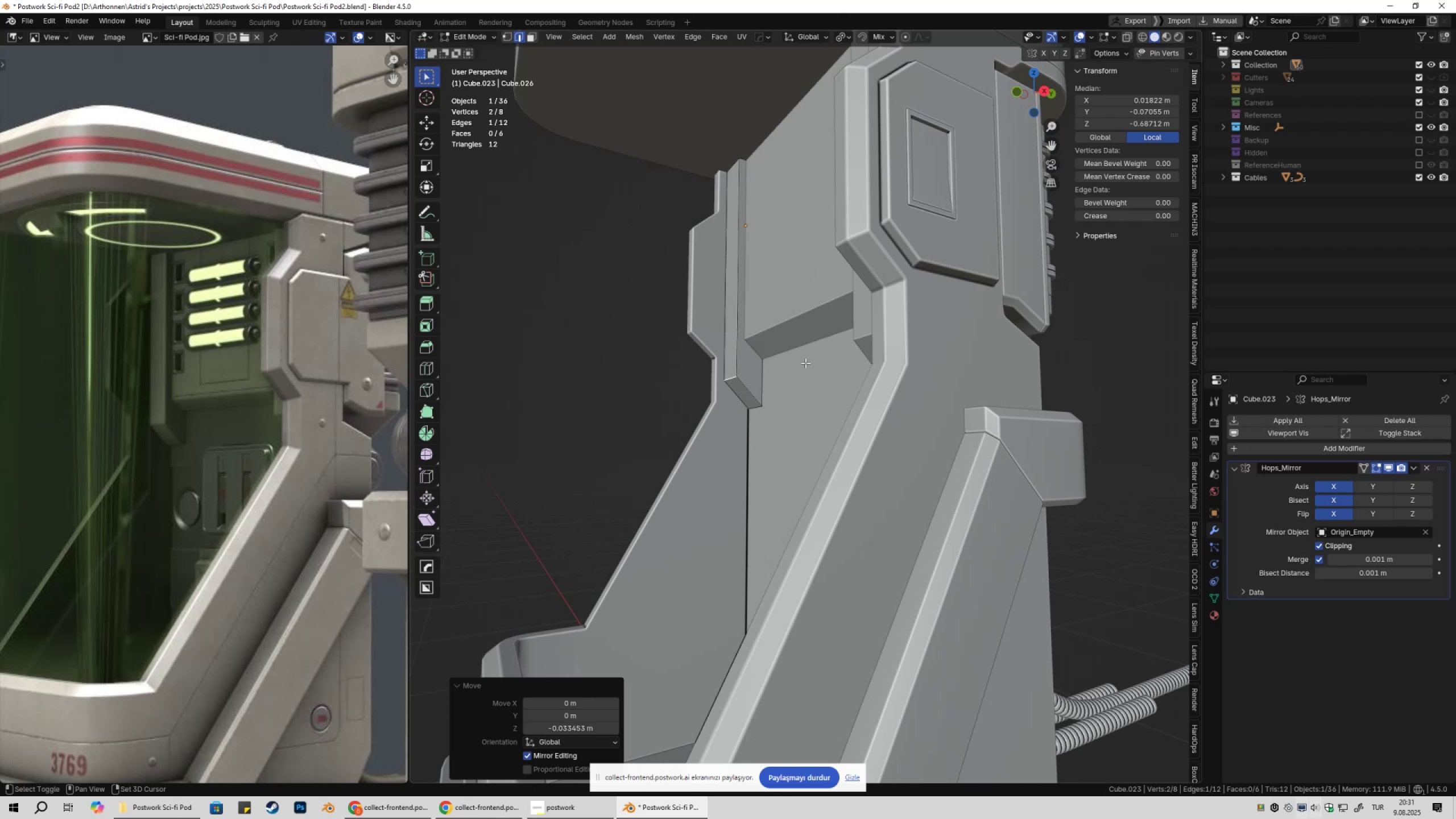 
hold_key(key=ShiftLeft, duration=0.54)
left_click([805, 363])
 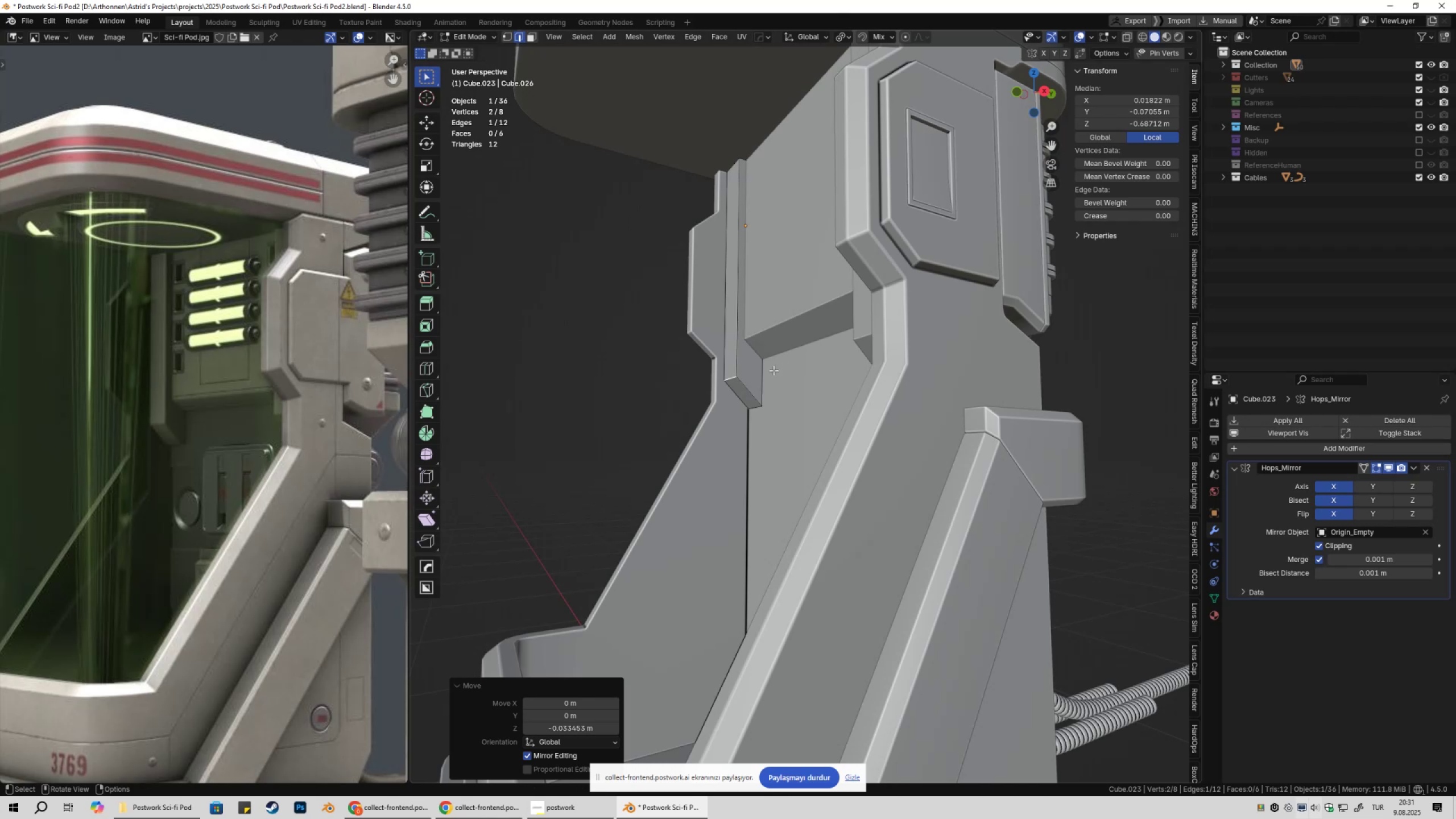 
key(Tab)
 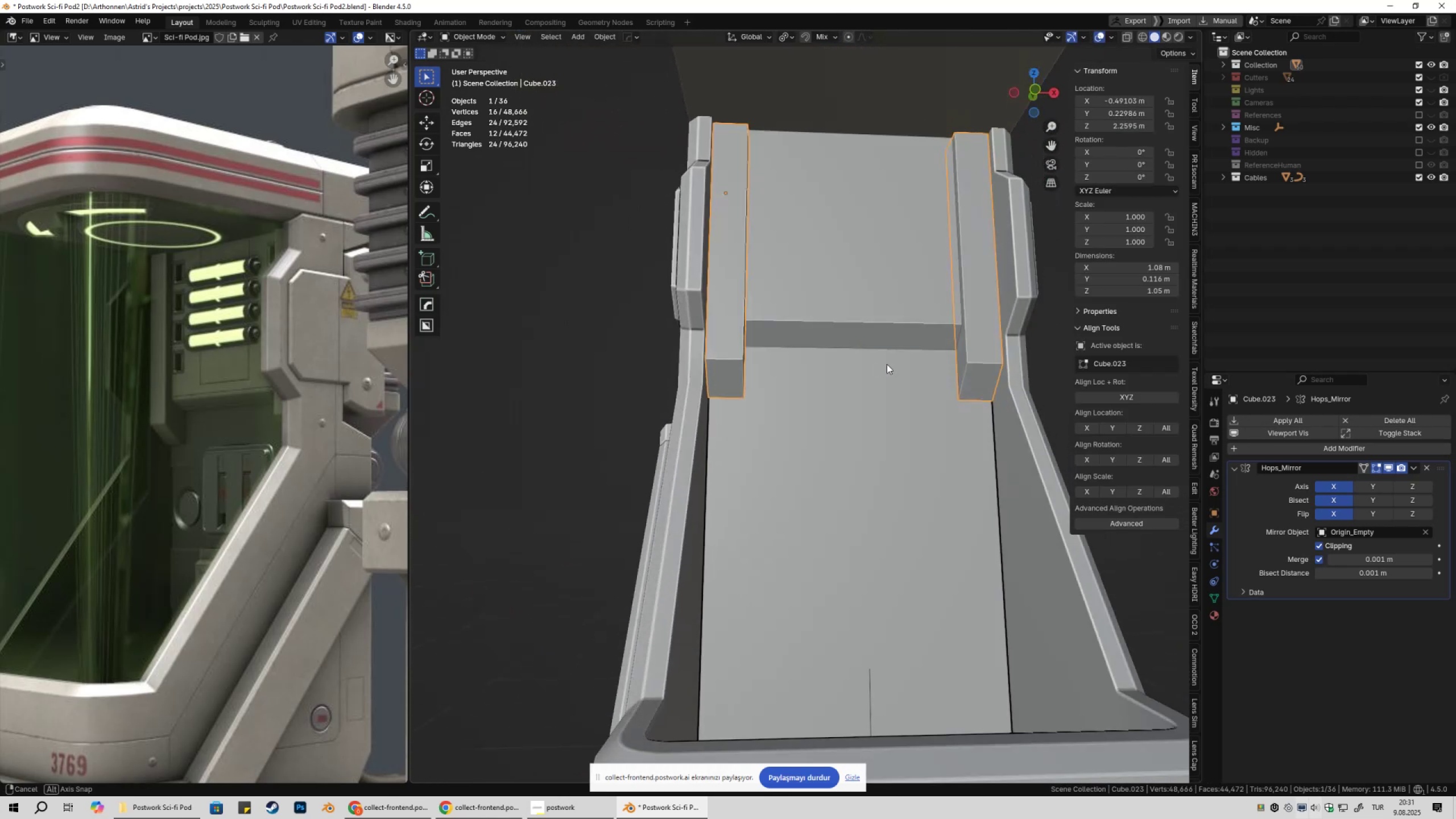 
scroll: coordinate [801, 351], scroll_direction: down, amount: 2.0
 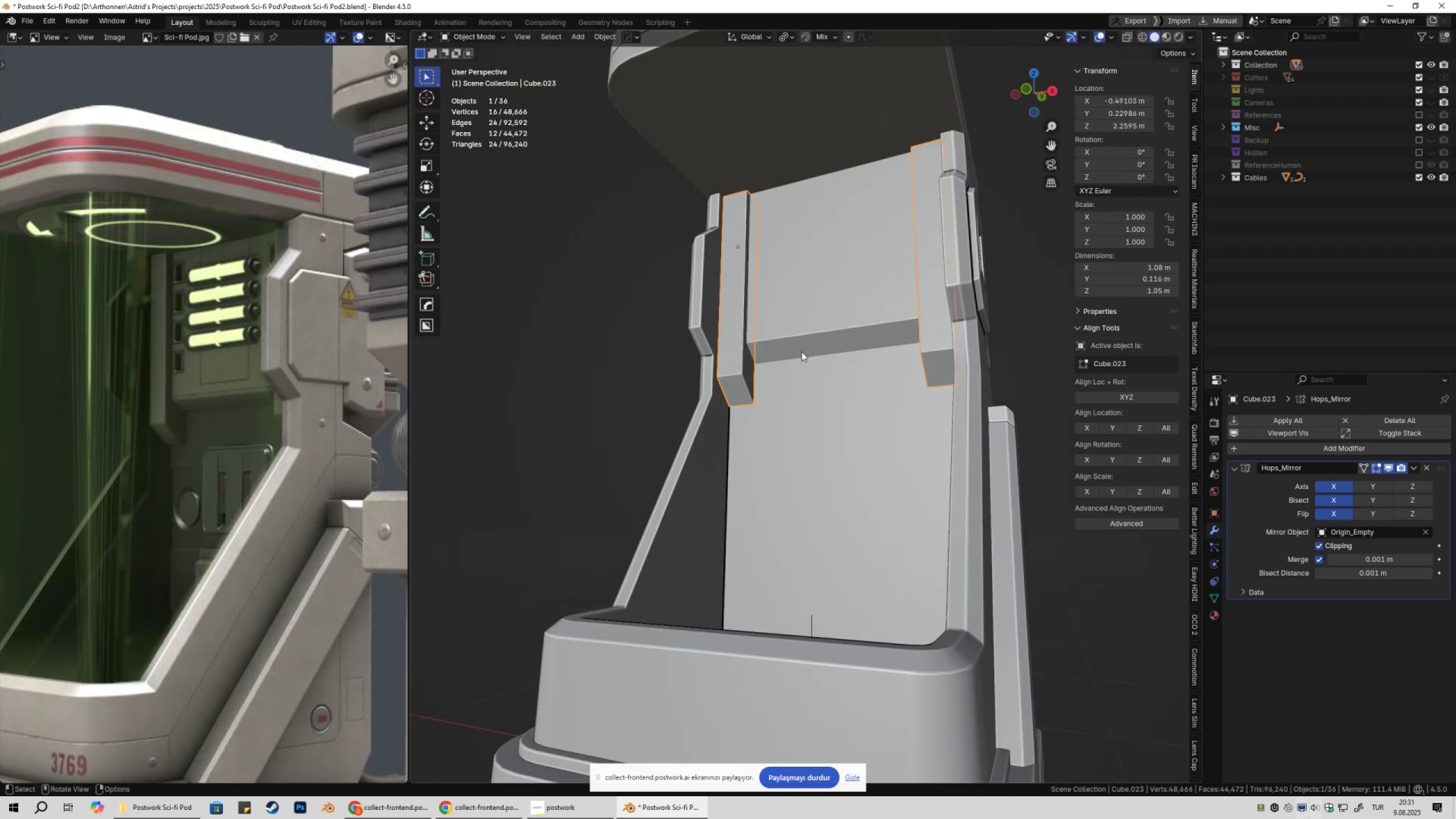 
key(Control+ControlLeft)
 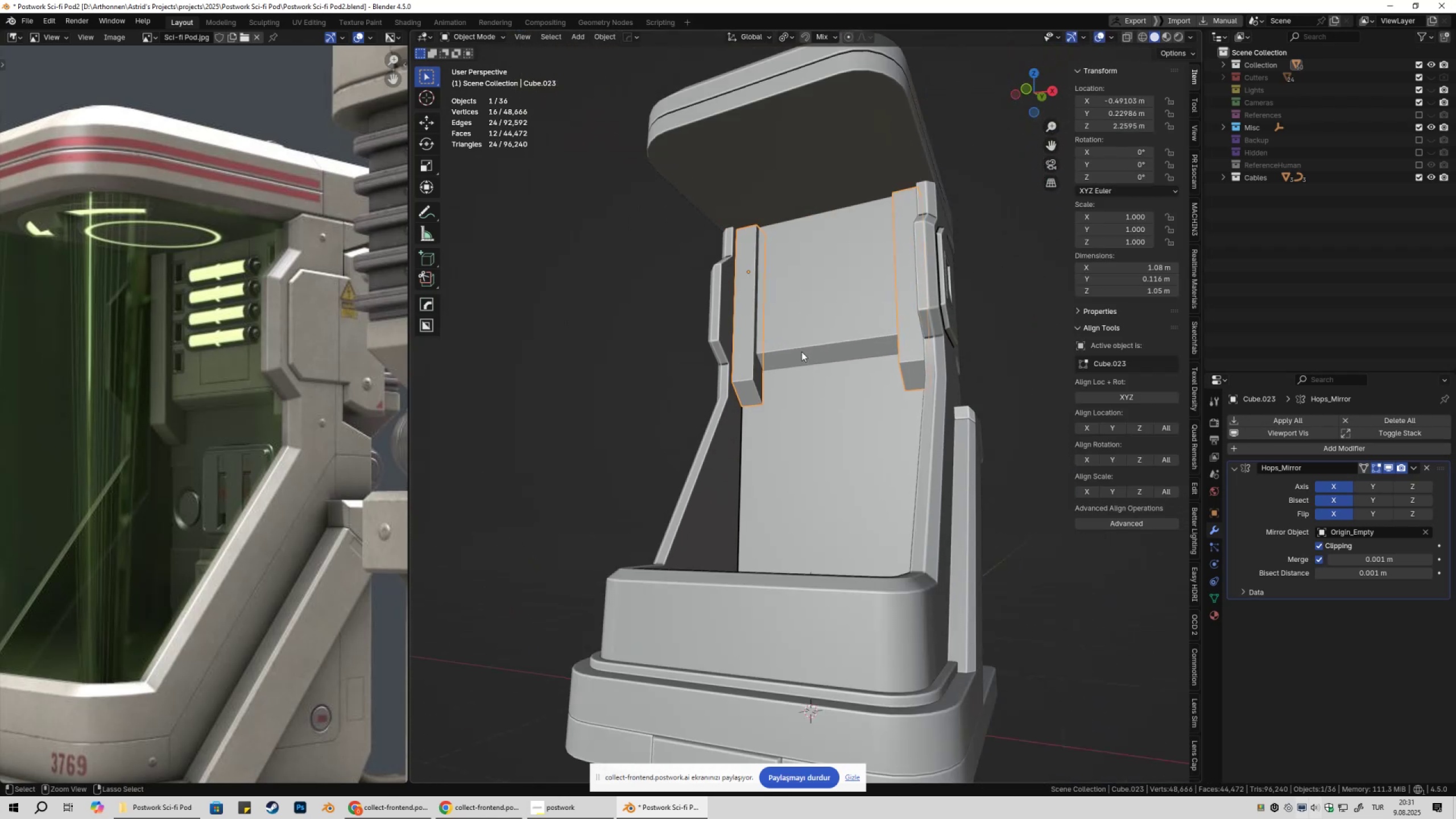 
key(Control+S)
 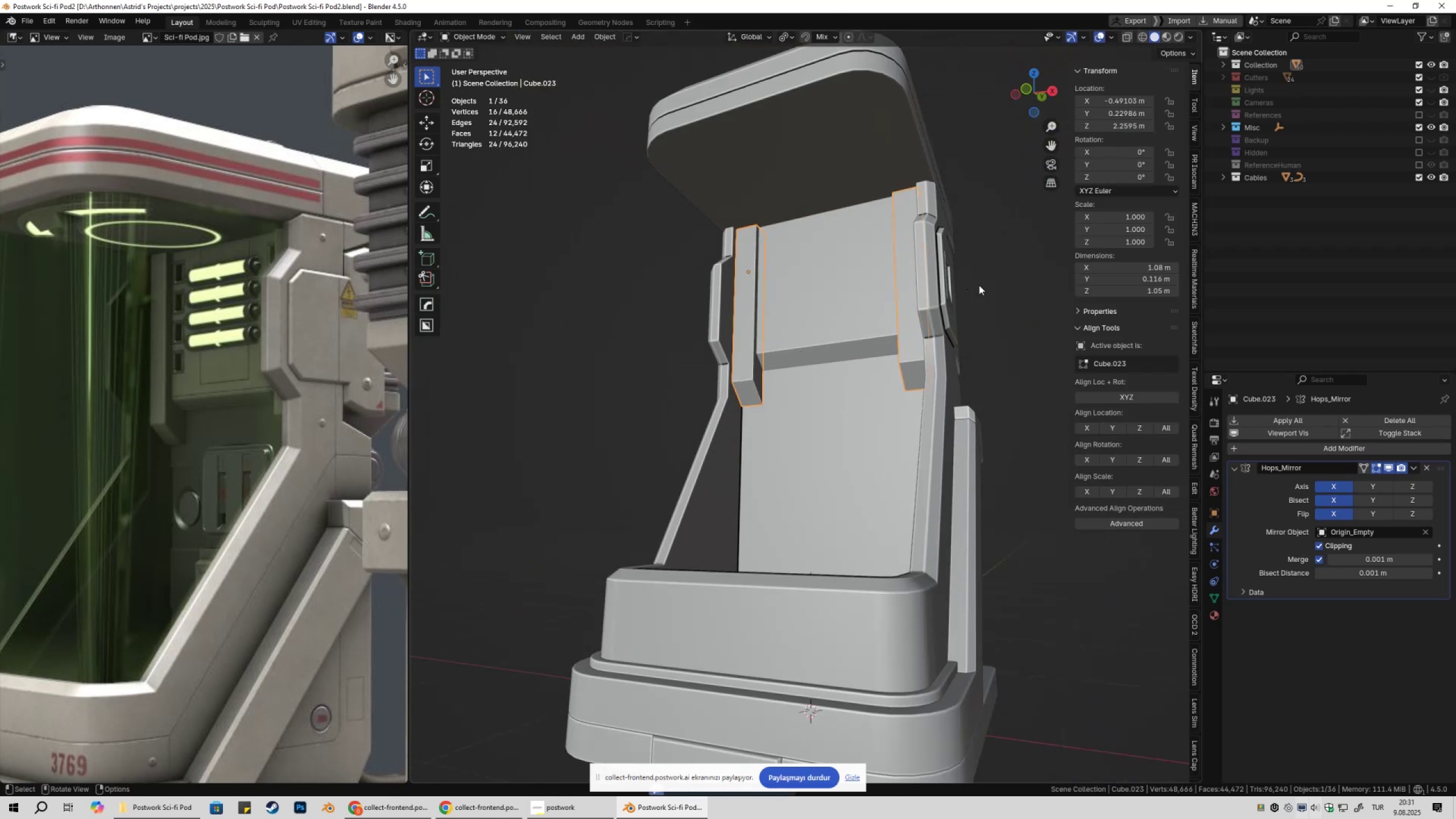 
scroll: coordinate [986, 286], scroll_direction: down, amount: 2.0
 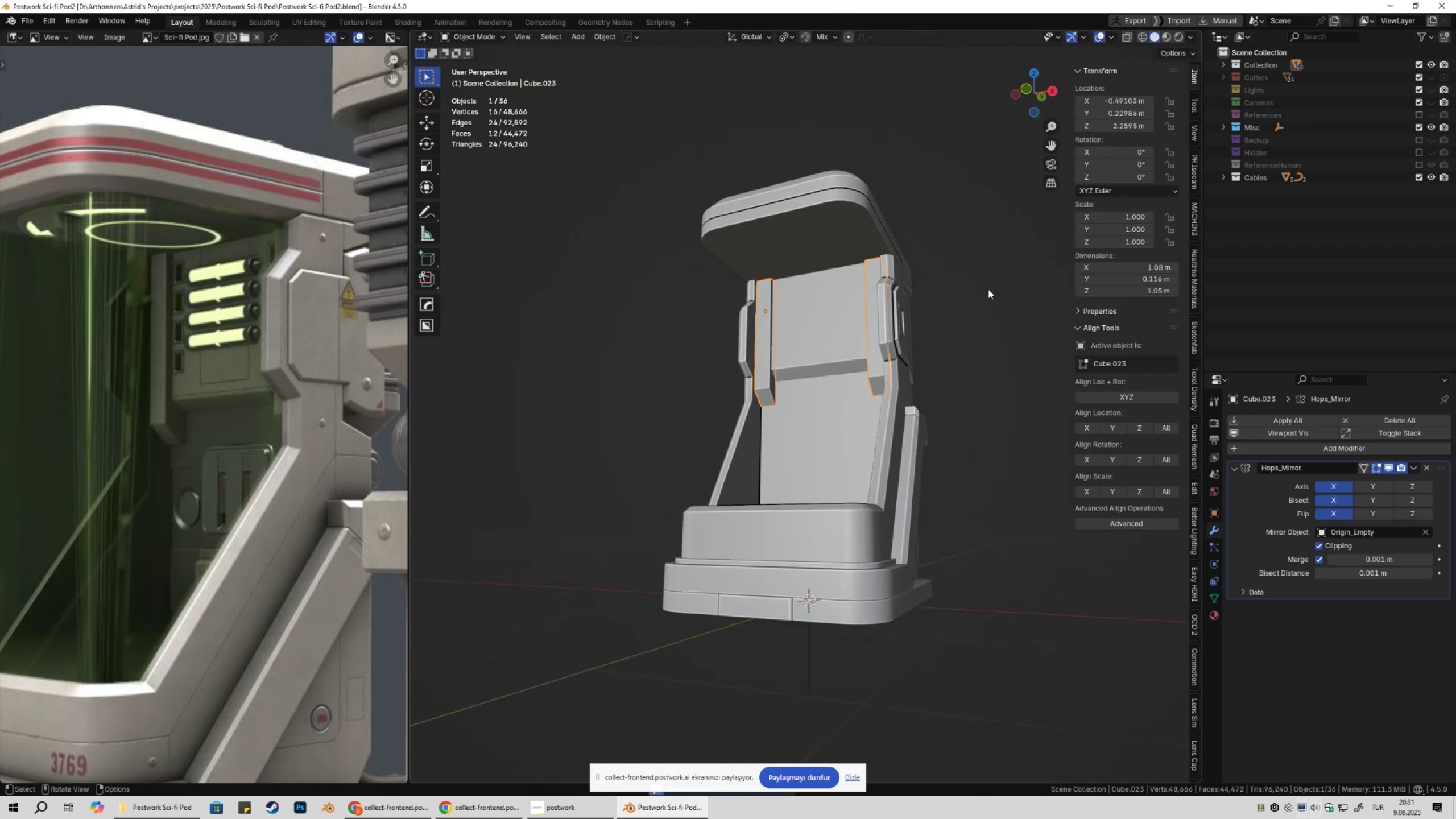 
left_click([988, 289])
 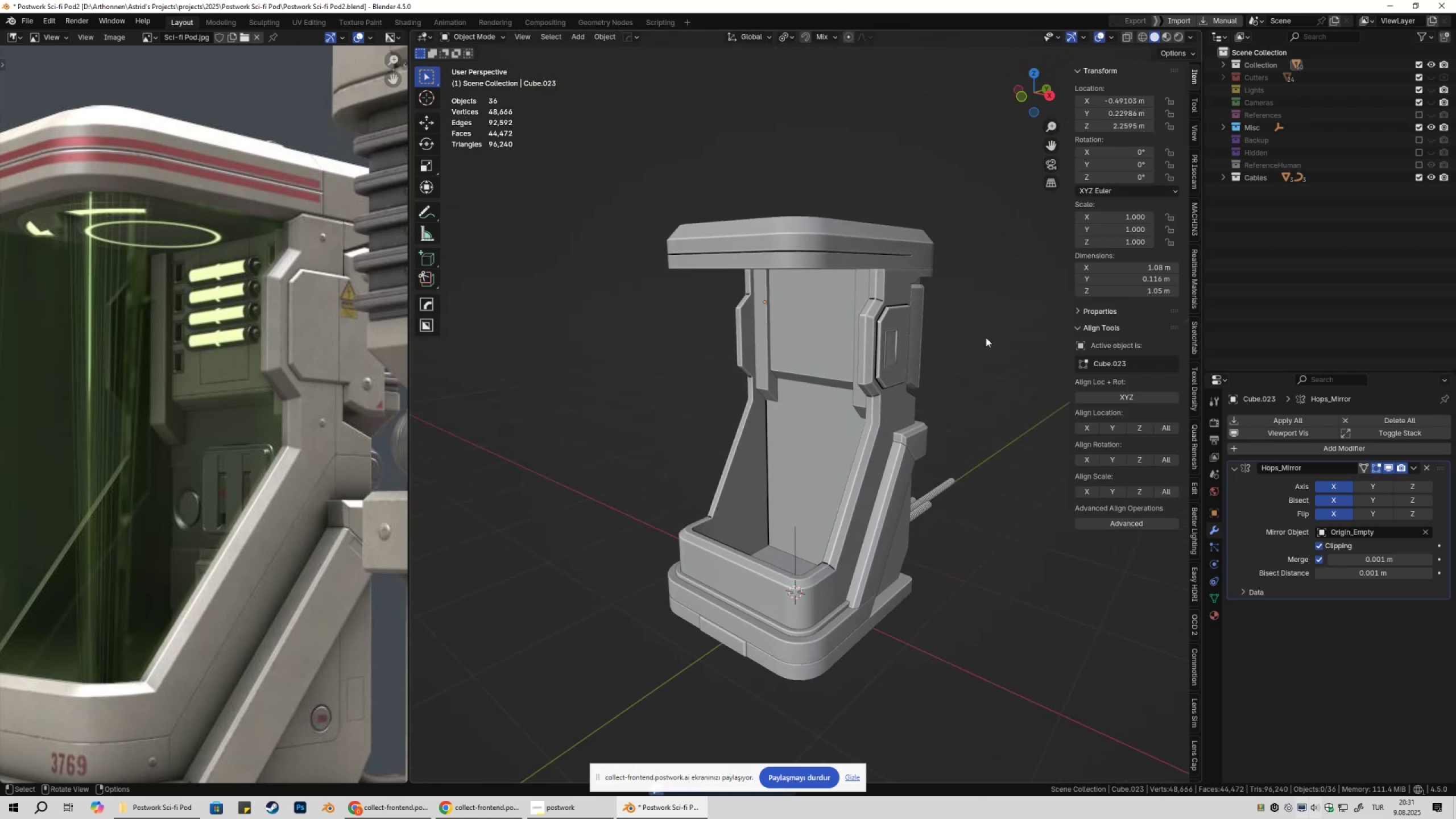 
wait(5.35)
 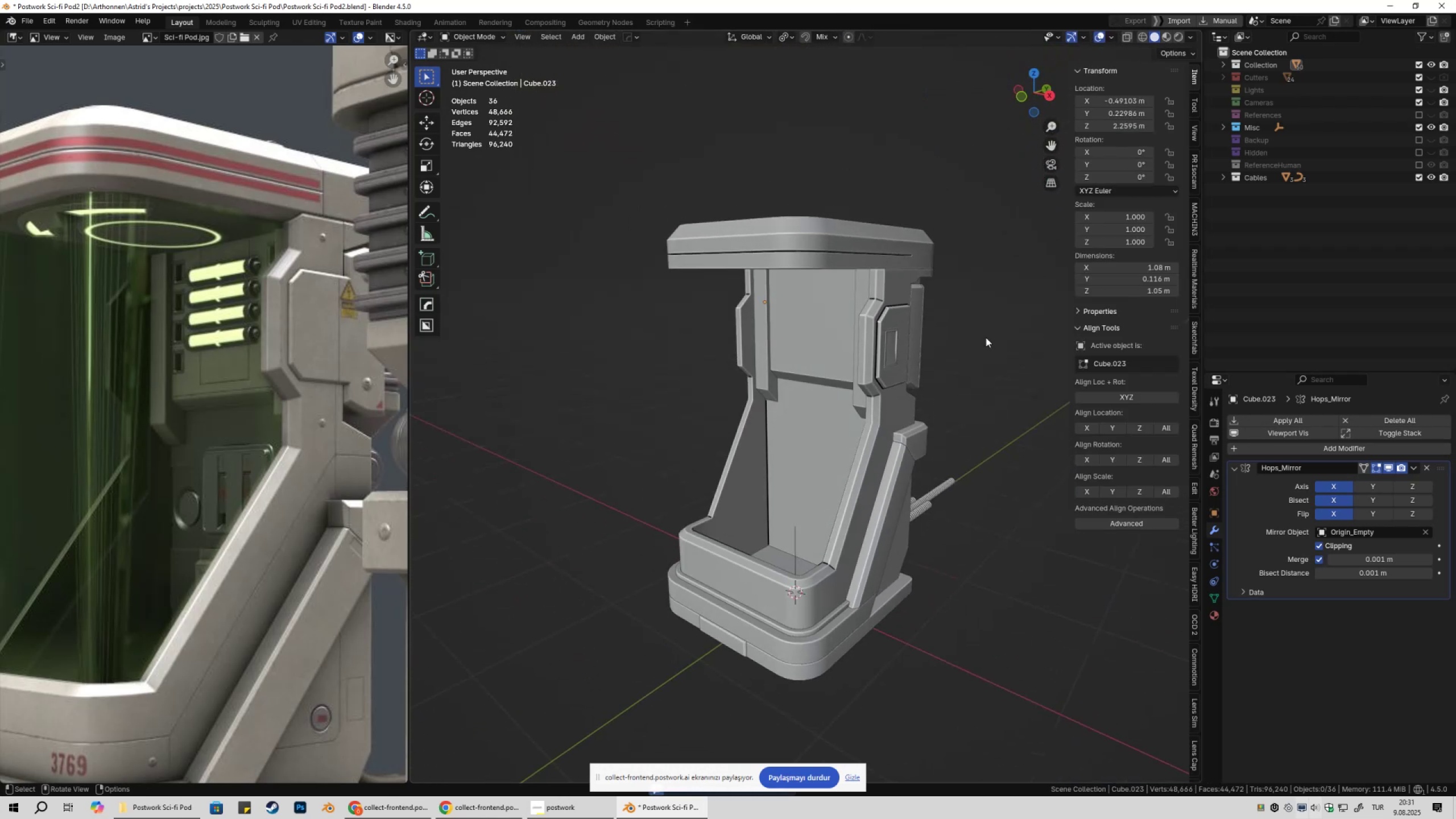 
scroll: coordinate [962, 338], scroll_direction: up, amount: 3.0
 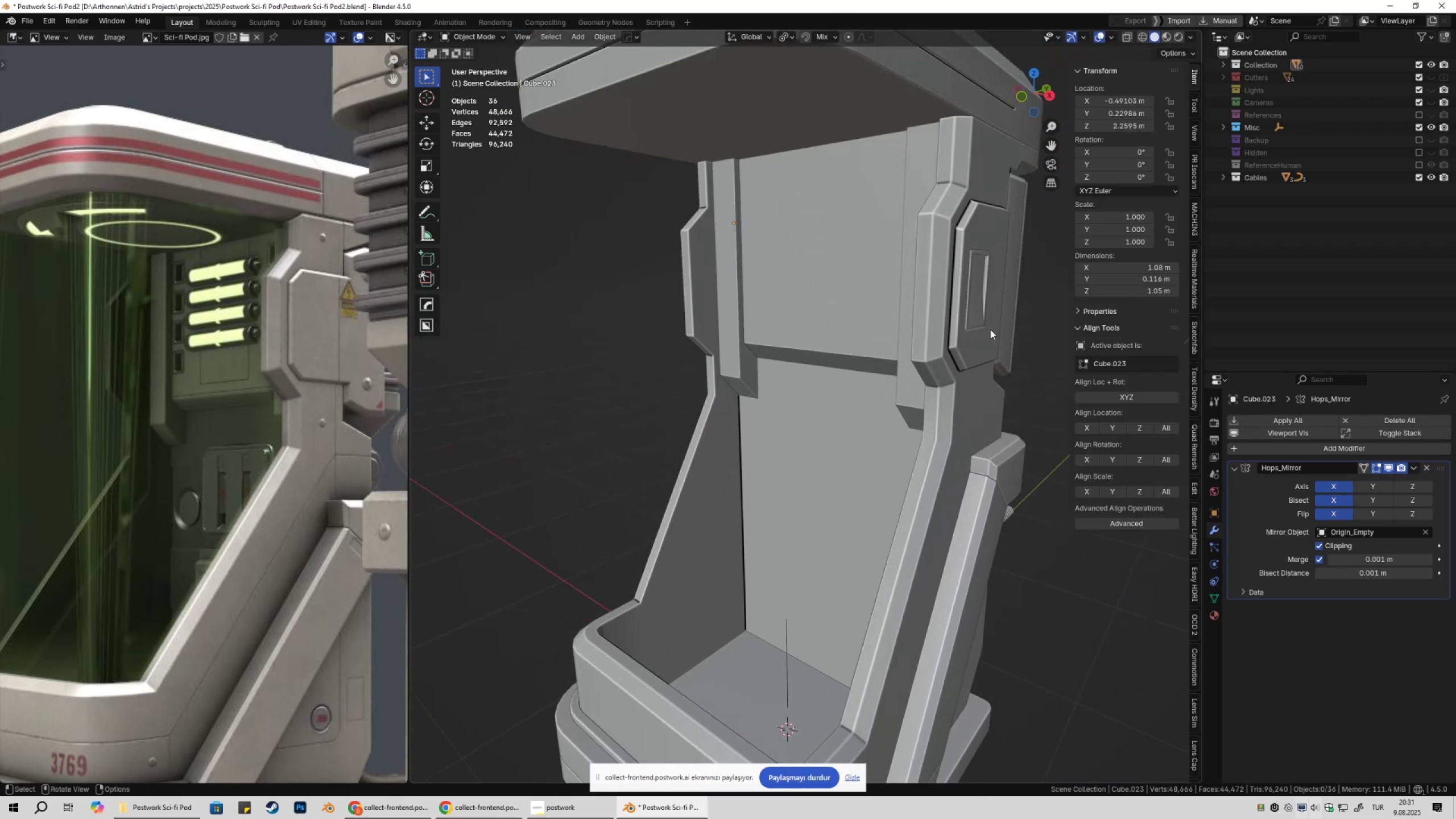 
key(Shift+ShiftLeft)
 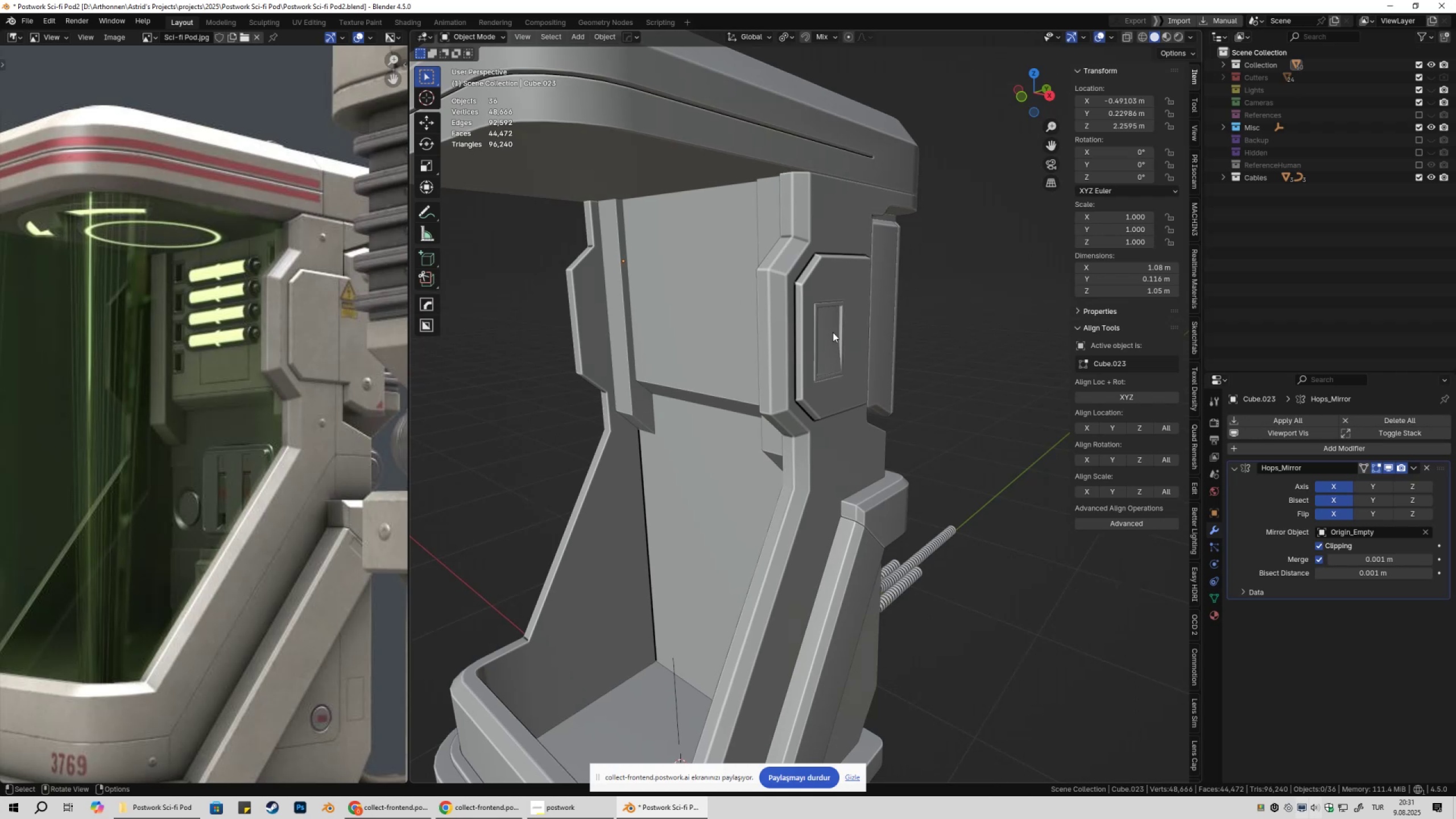 
left_click([831, 332])
 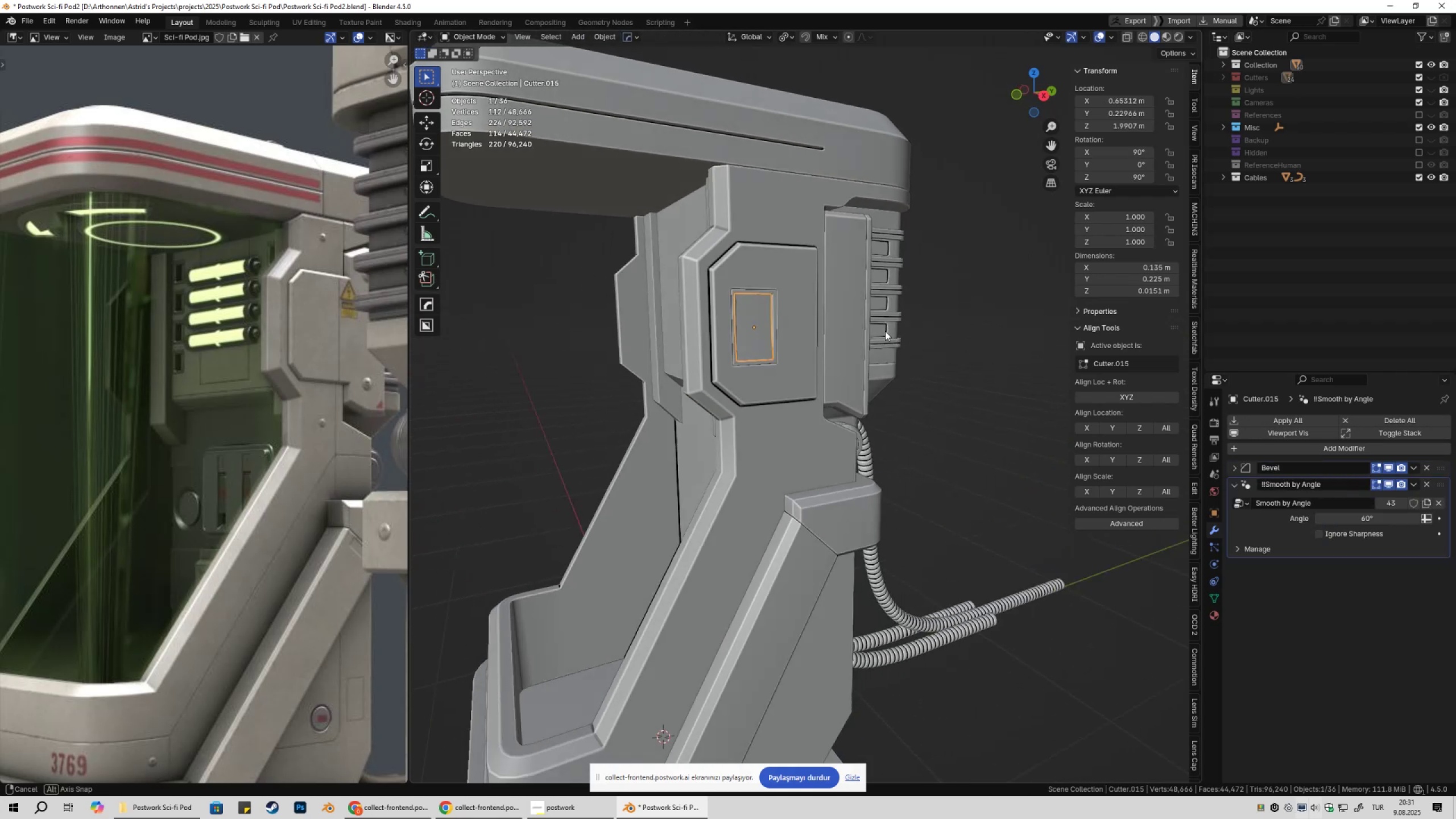 
key(X)
 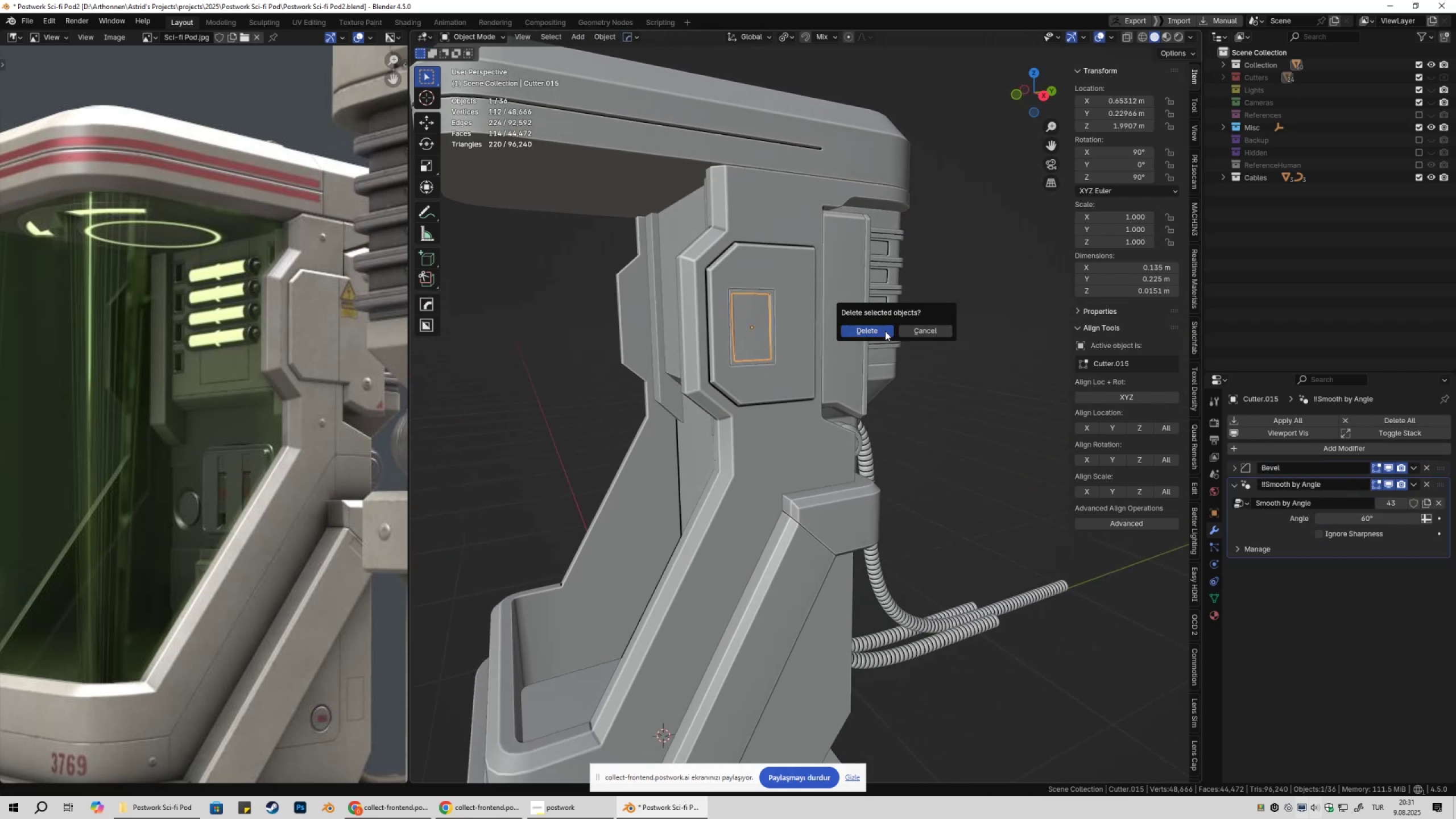 
left_click([885, 331])
 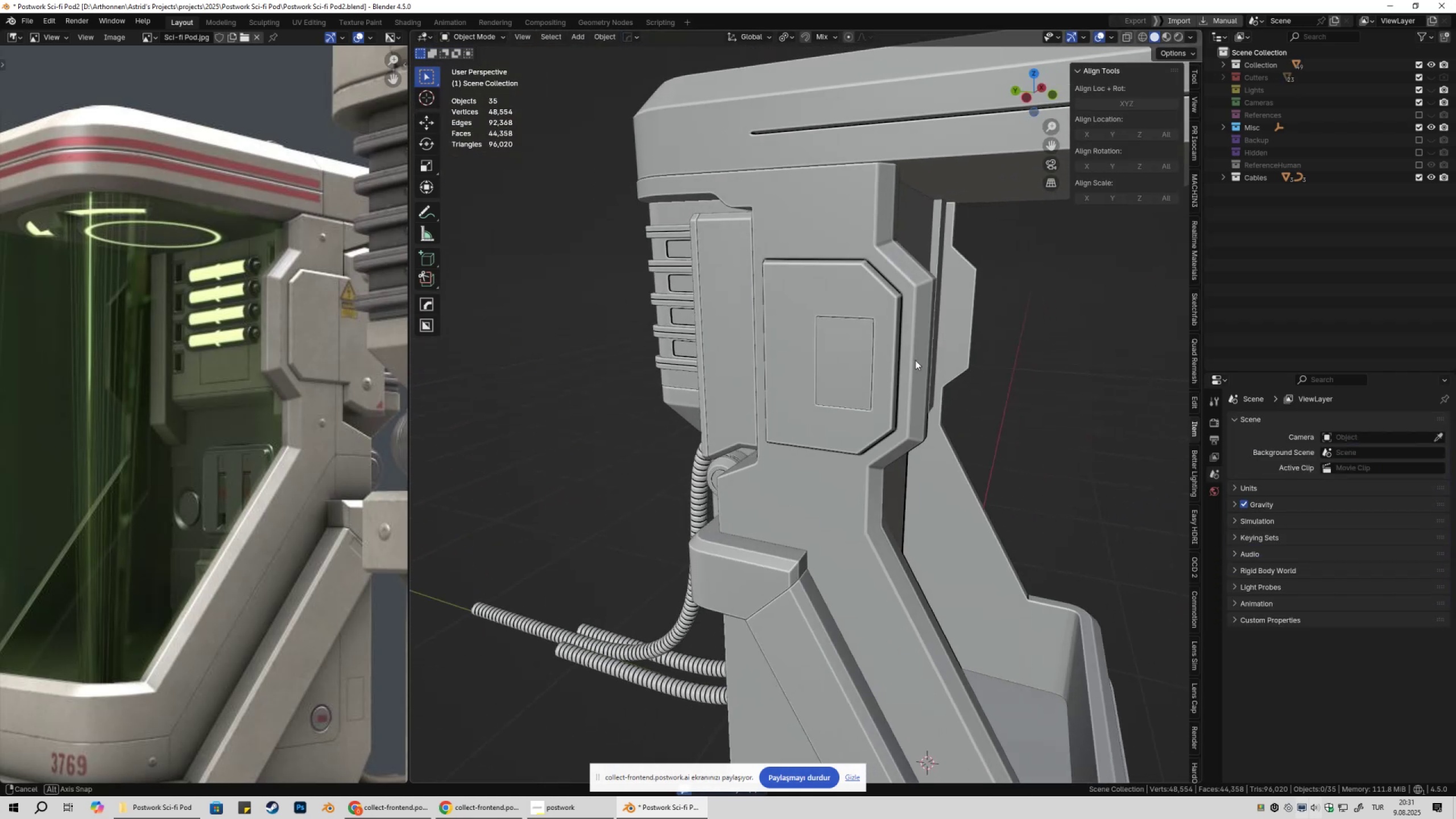 
left_click([845, 345])
 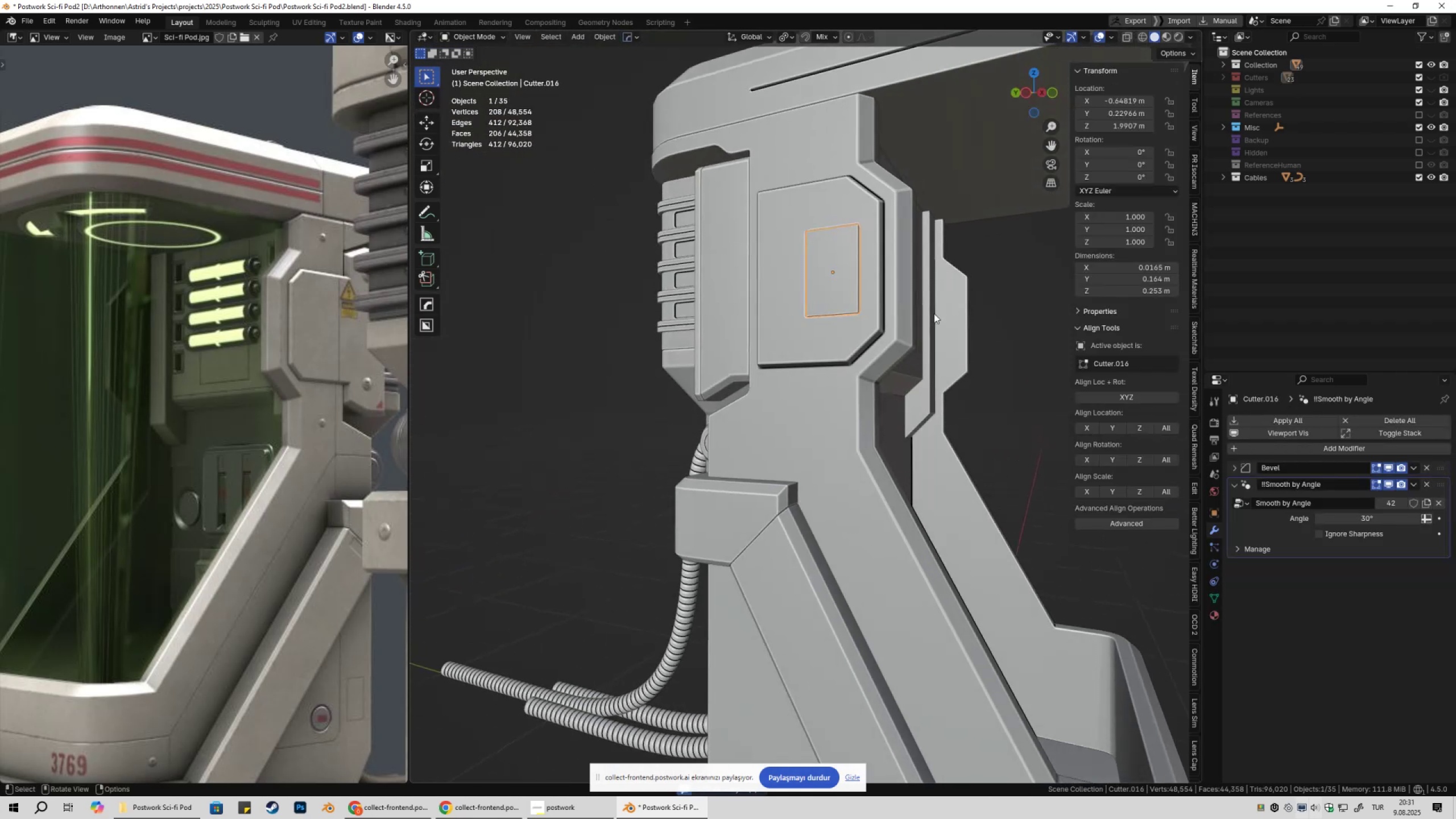 
left_click([967, 310])
 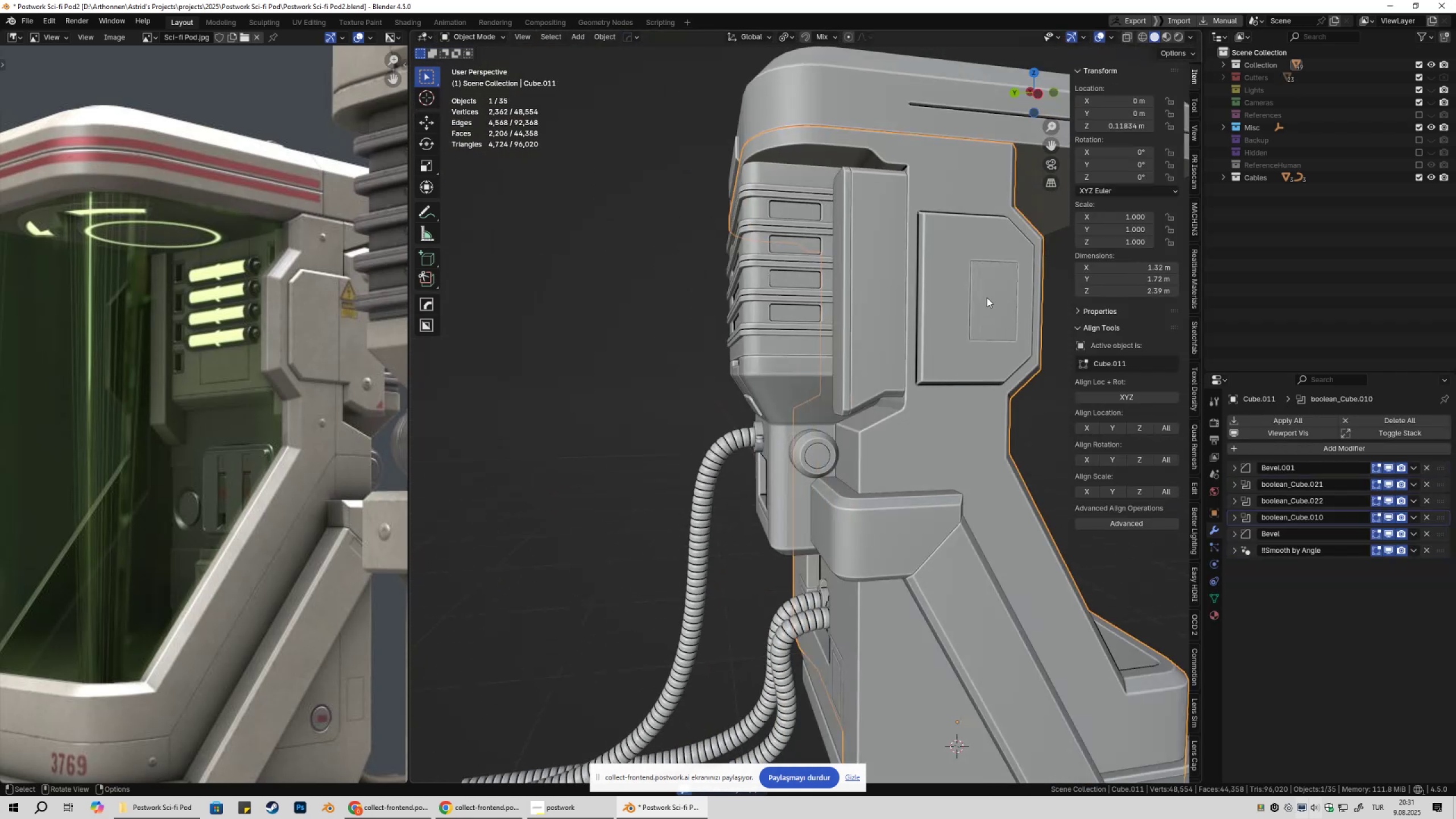 
left_click([987, 297])
 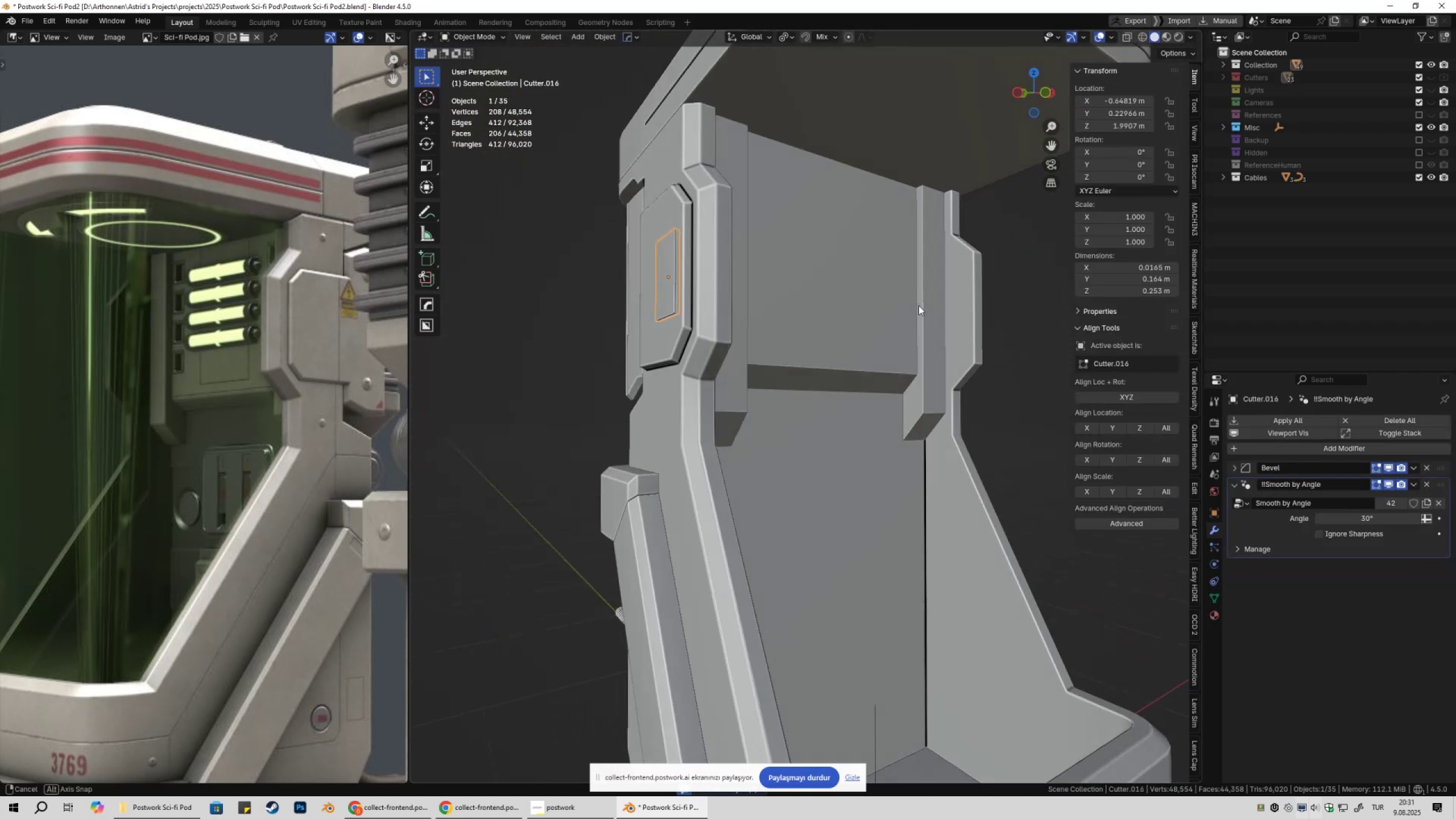 
scroll: coordinate [916, 321], scroll_direction: down, amount: 3.0
 